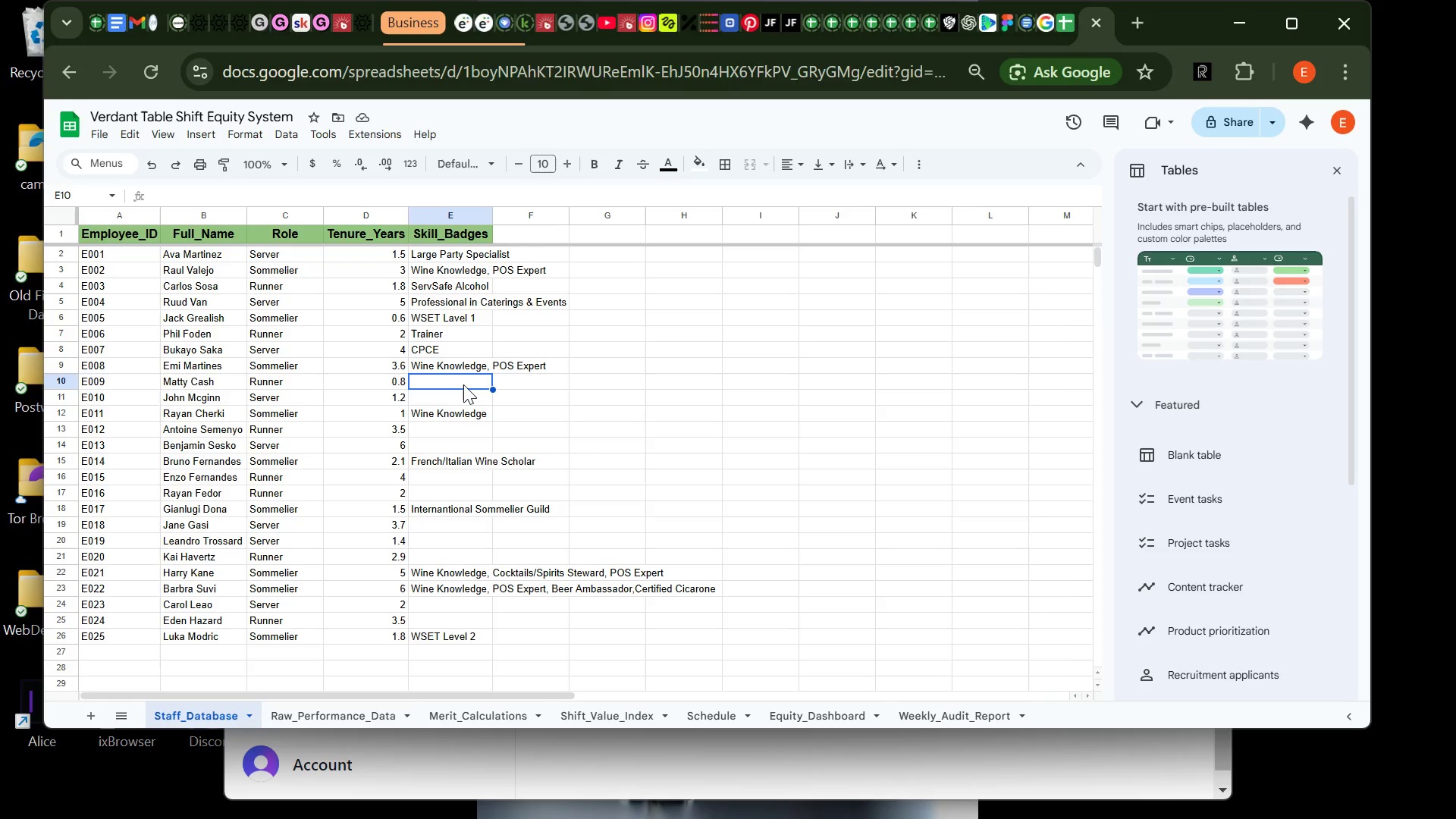 
wait(6.97)
 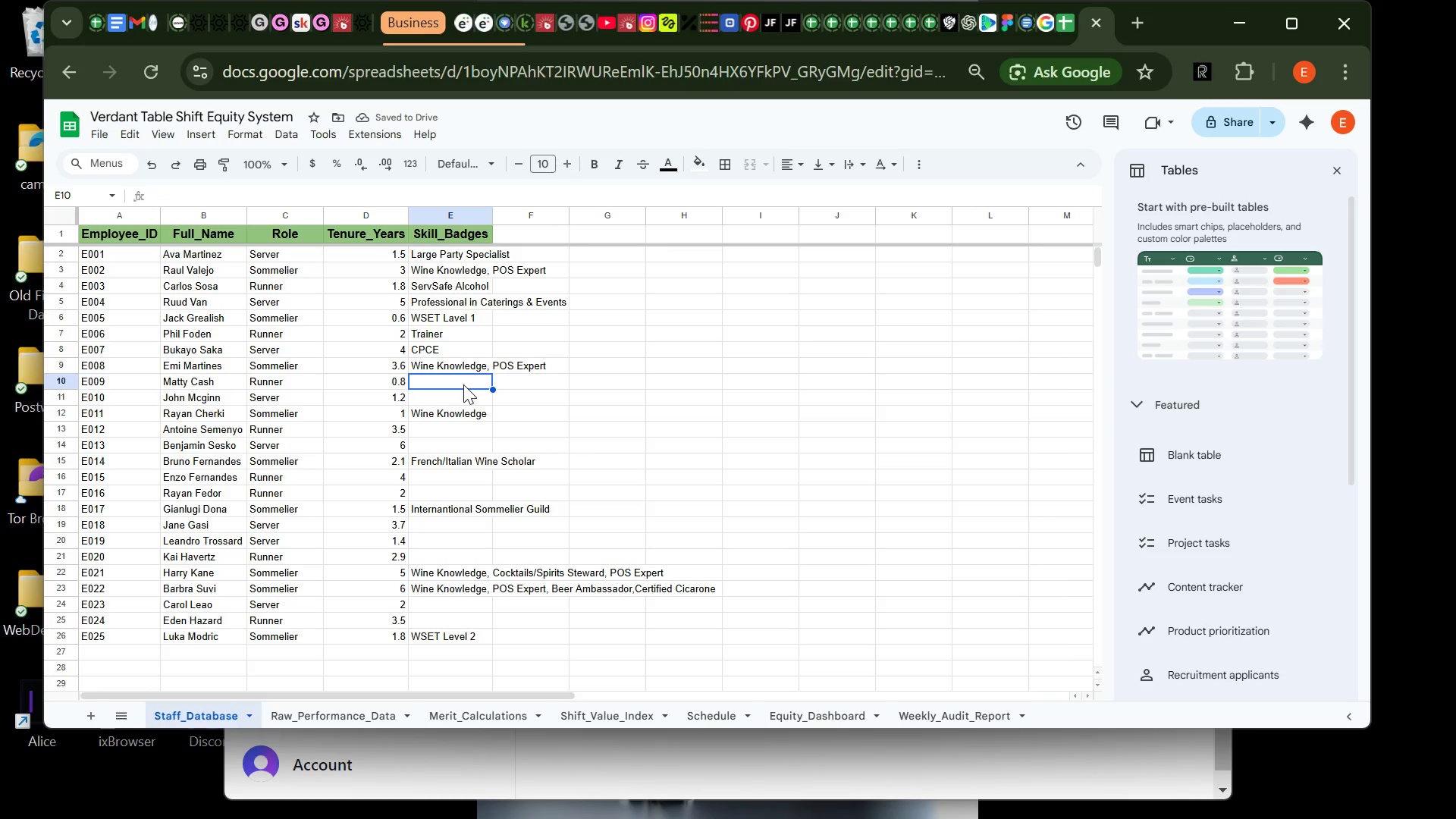 
type(Cleanliness)
 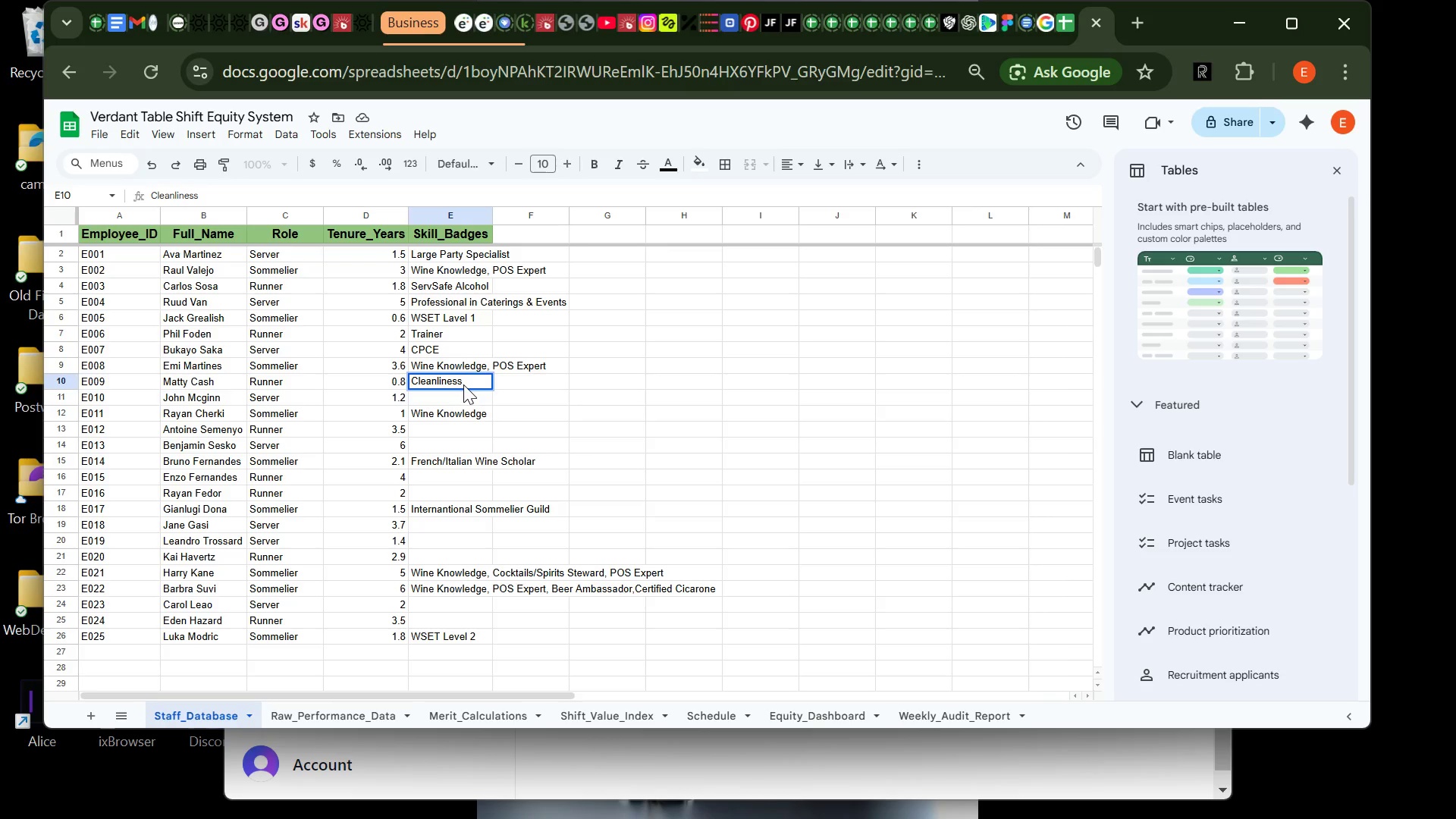 
key(Enter)
 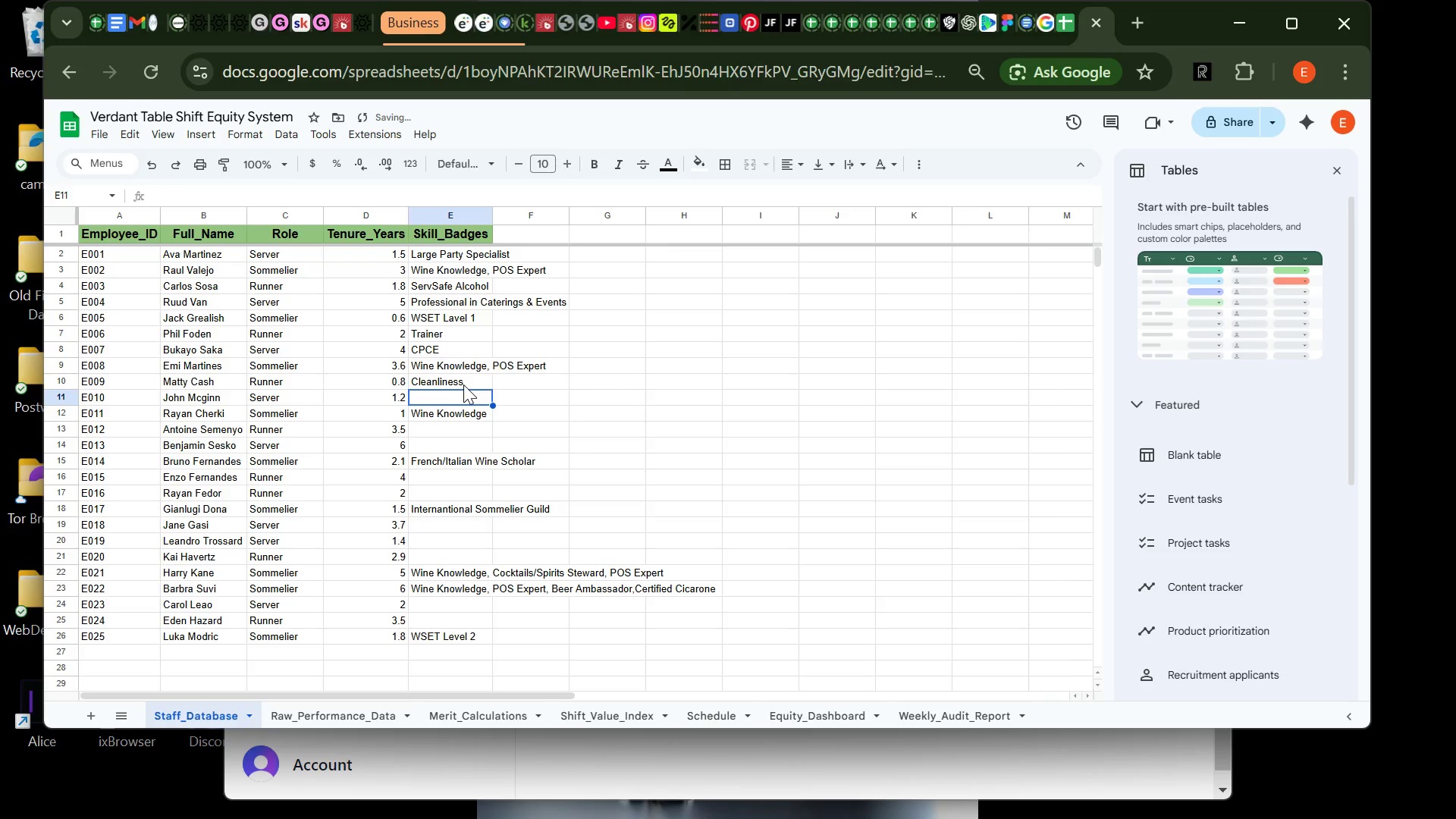 
type(Quality Service)
 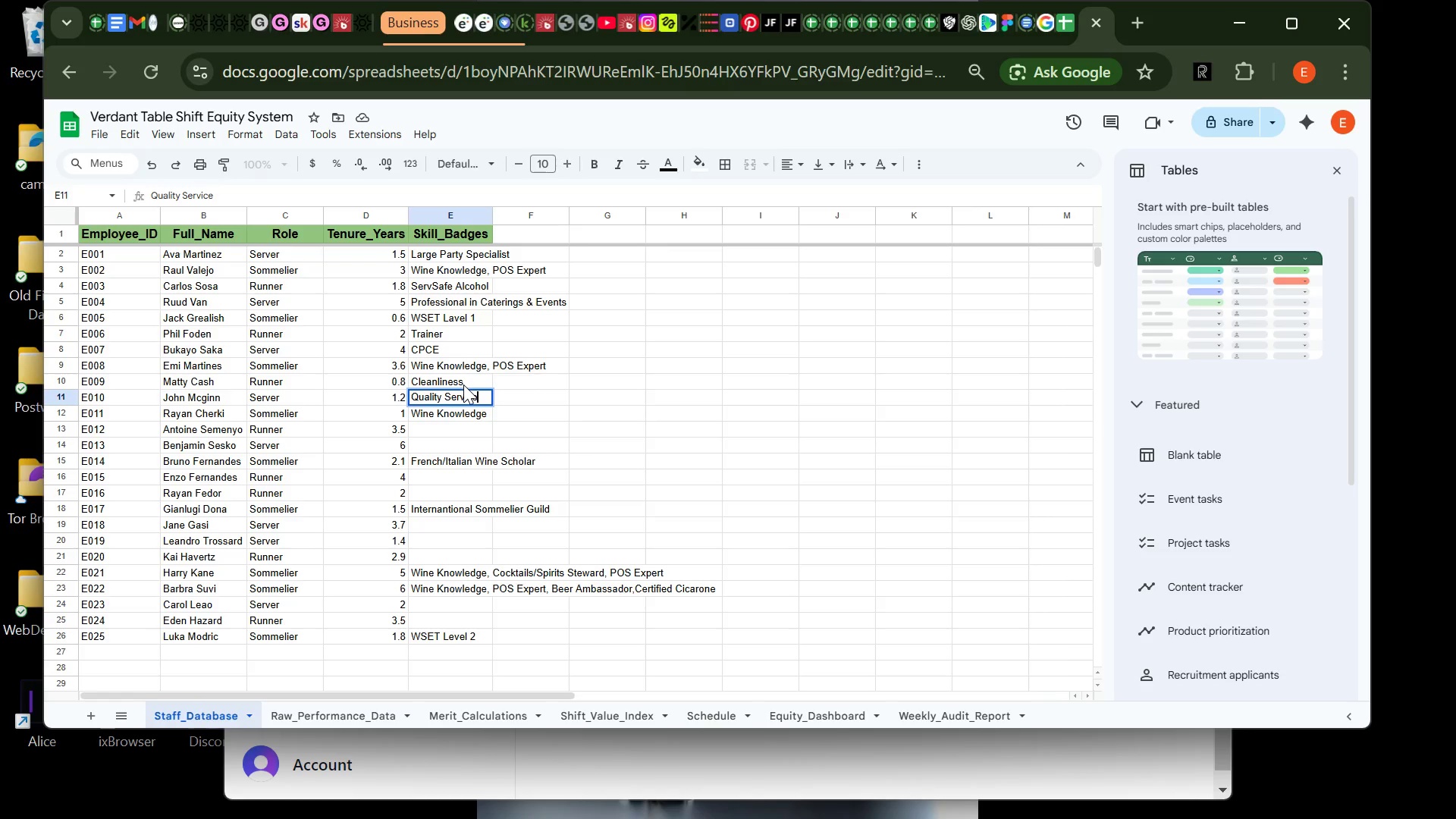 
key(Enter)
 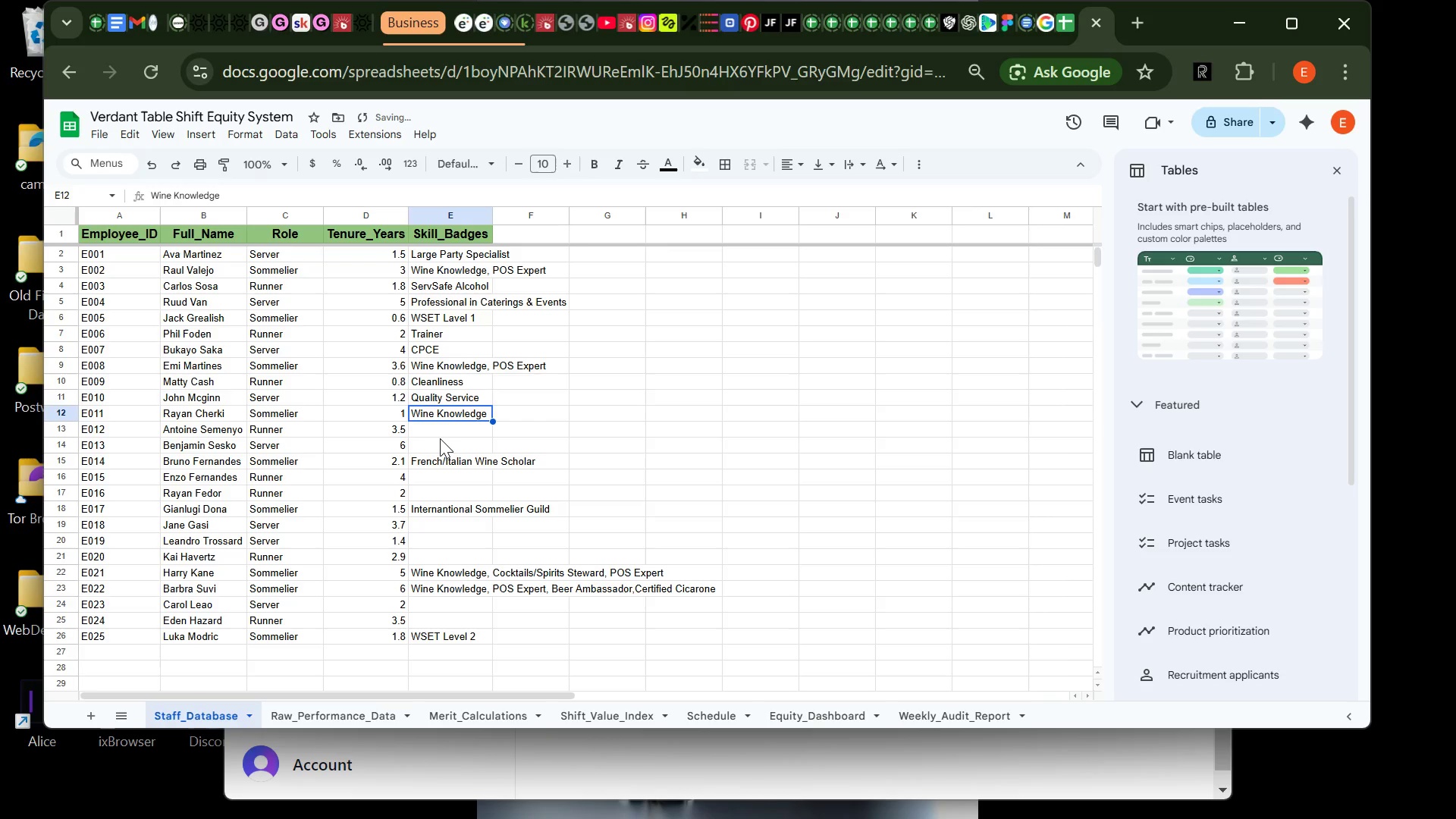 
left_click([441, 436])
 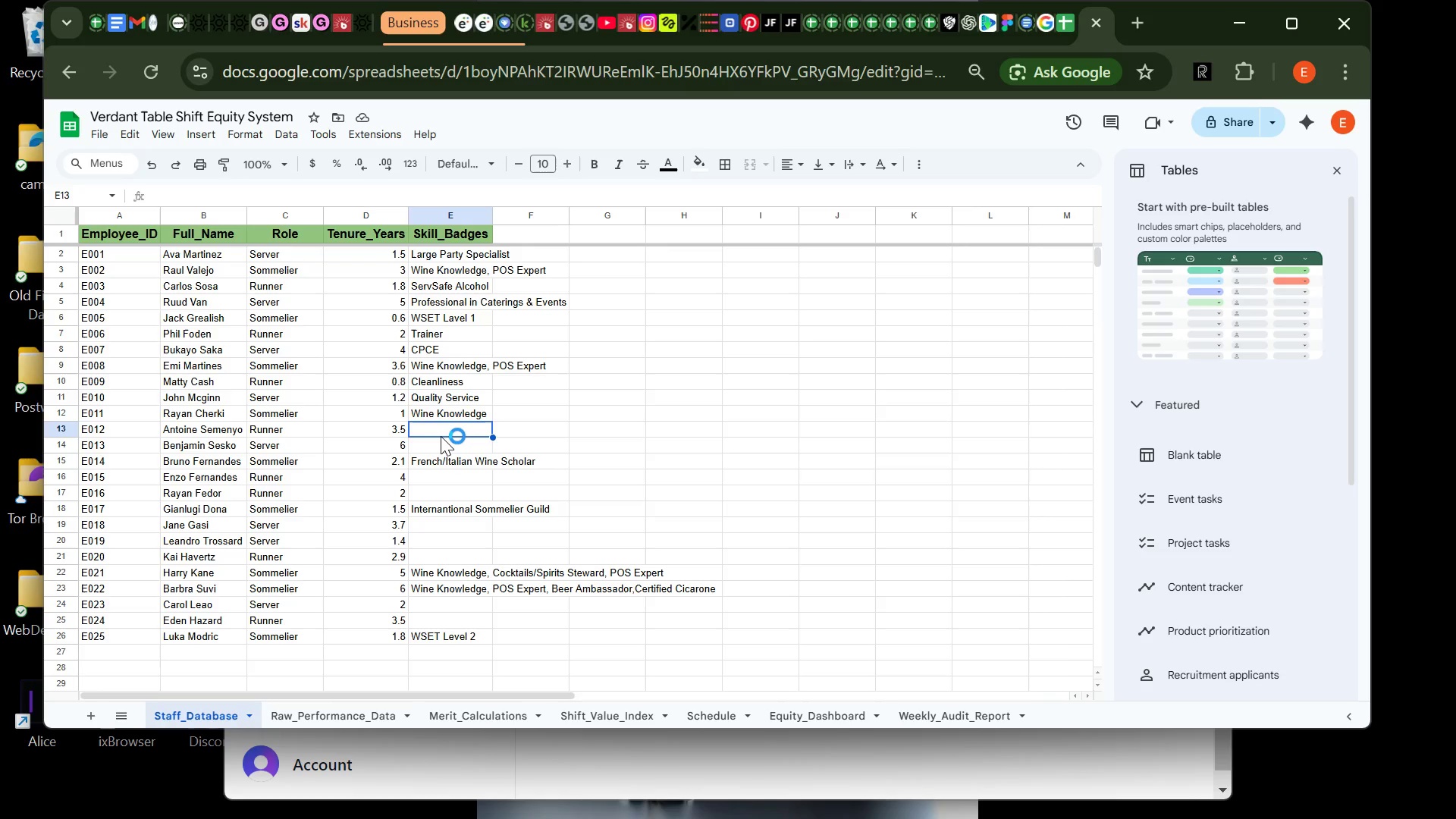 
wait(9.03)
 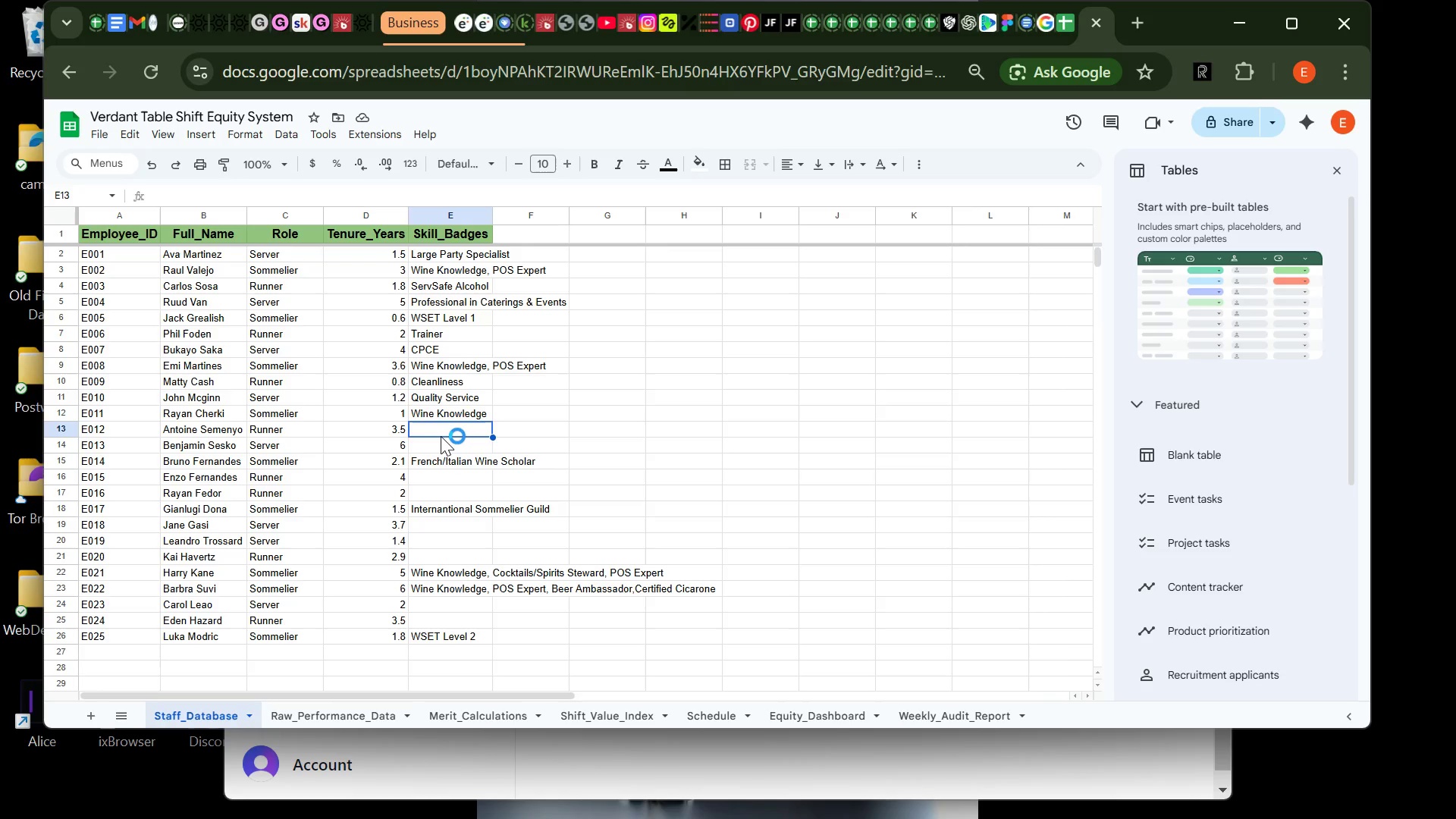 
type(Pos)
key(Backspace)
key(Backspace)
type(OS Ssy)
key(Backspace)
key(Backspace)
type(ystems)
 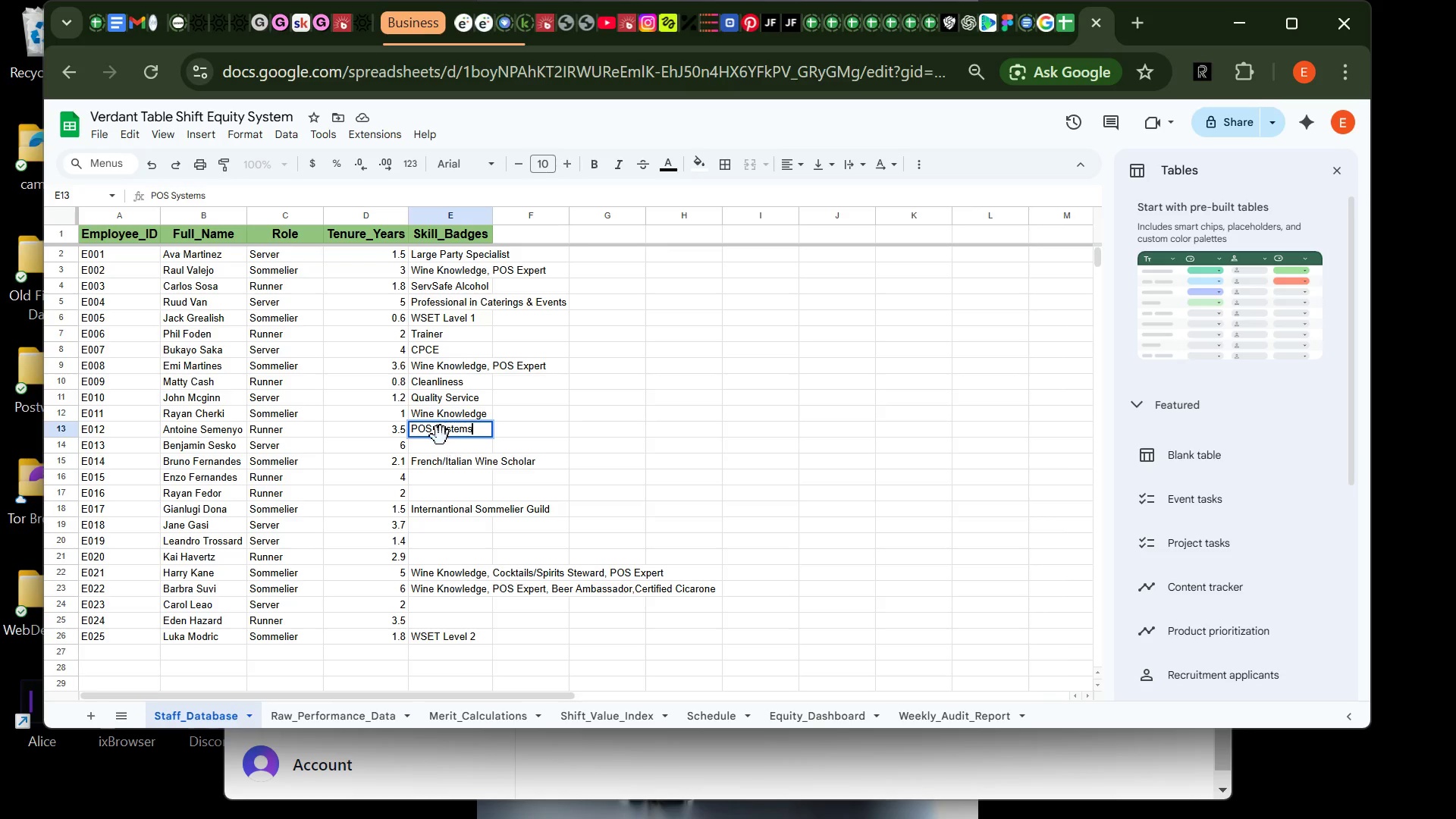 
key(Enter)
 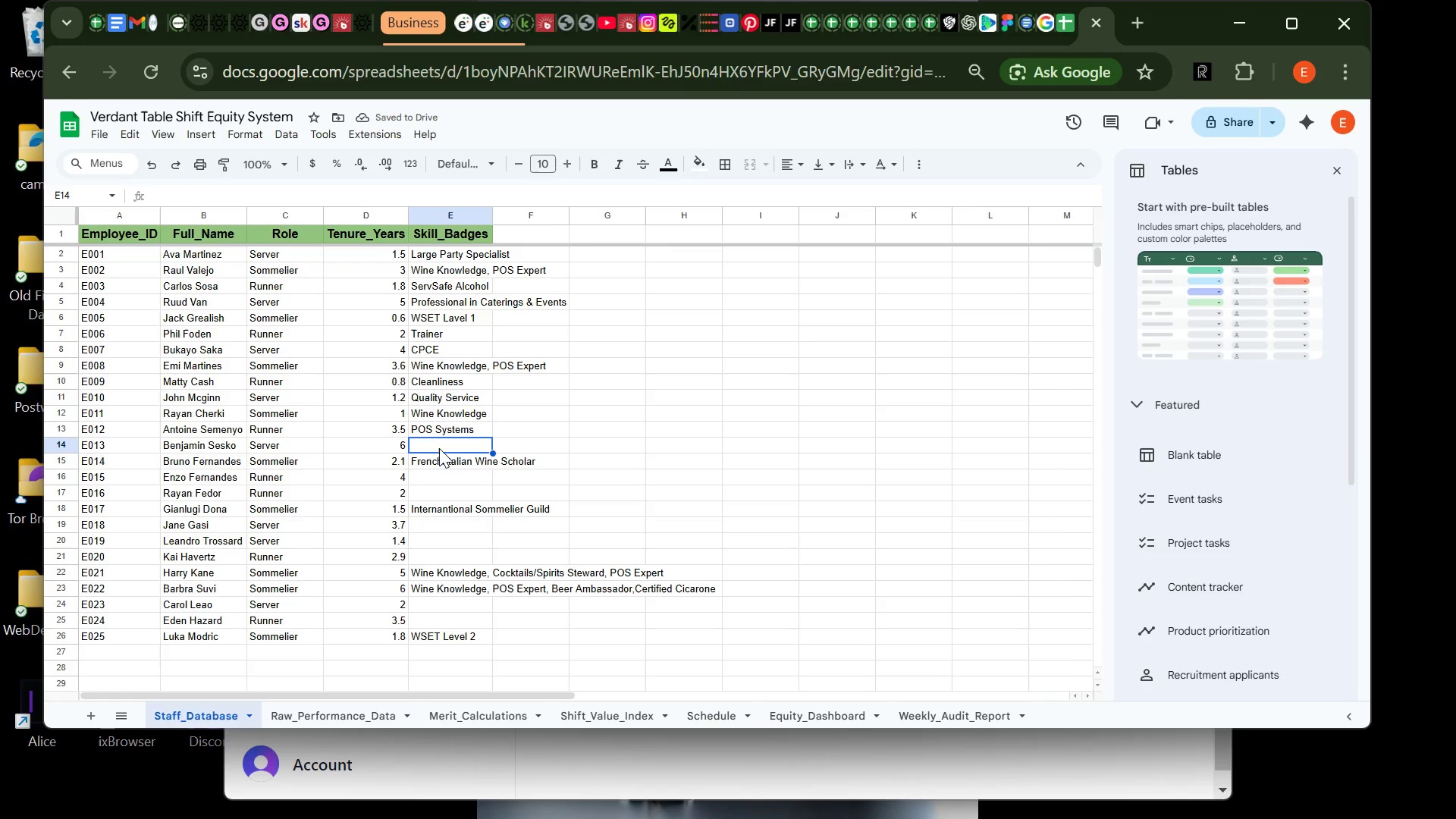 
type(Operational R)
key(Backspace)
type(Excellence)
 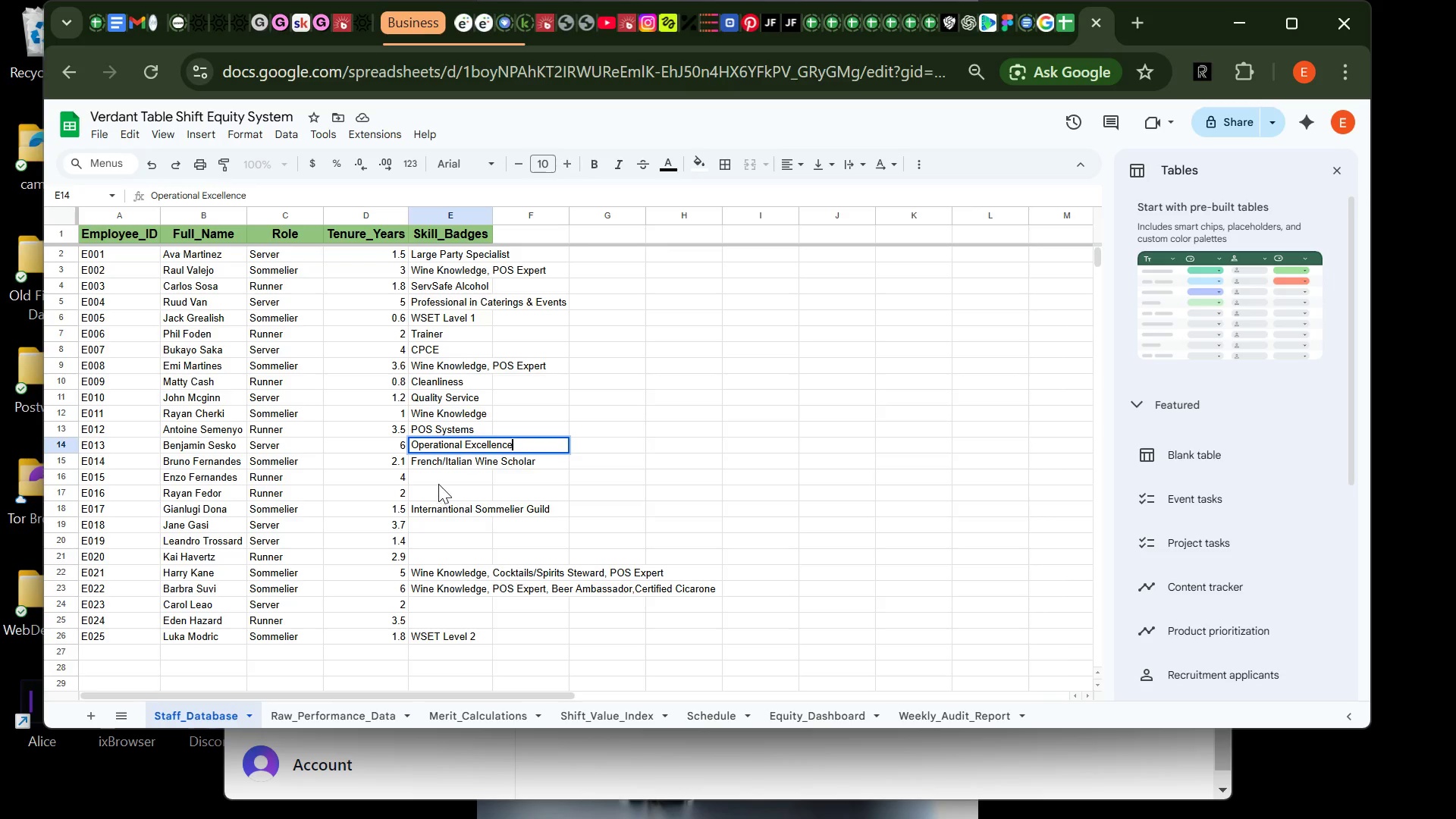 
left_click([439, 482])
 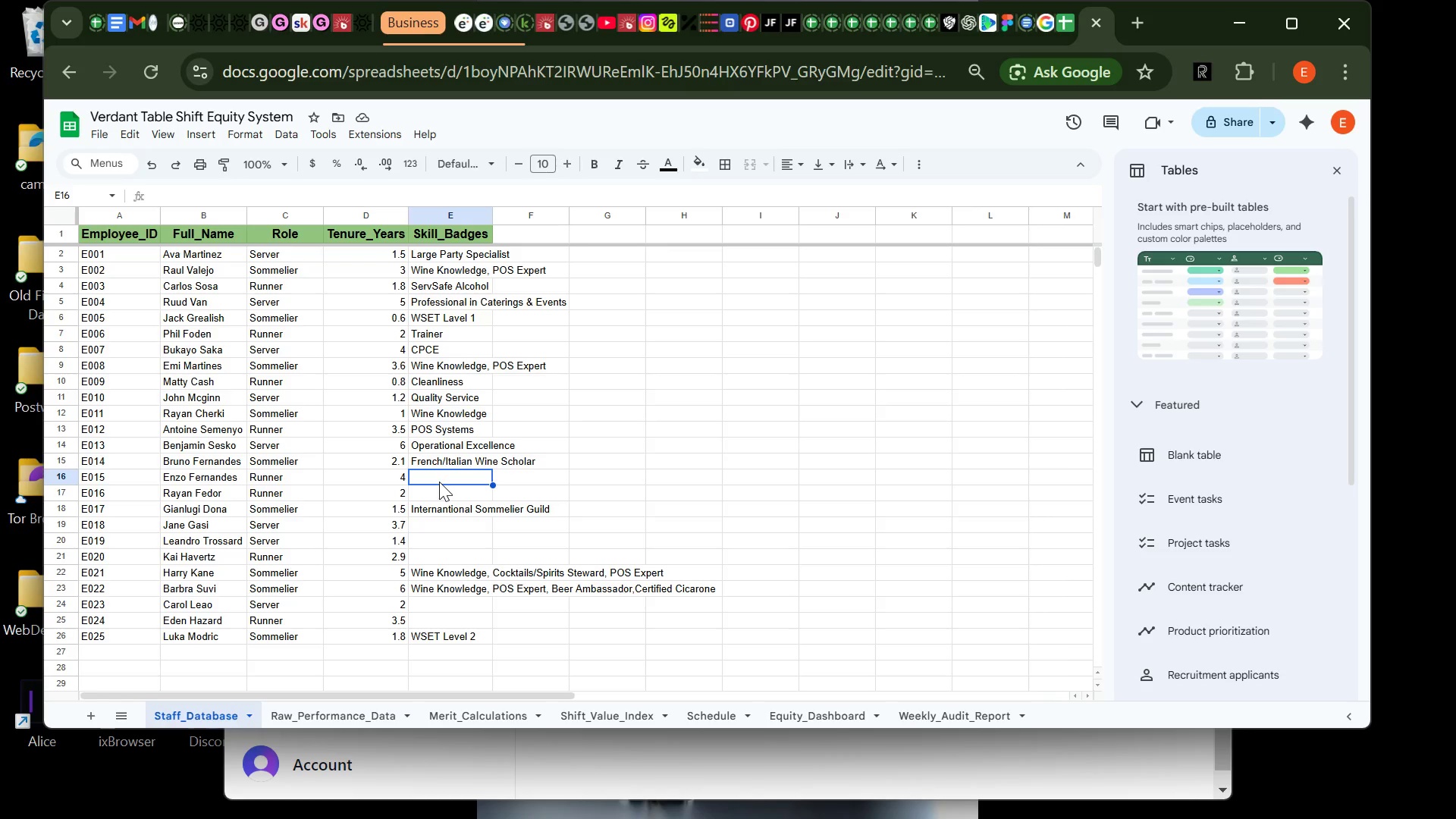 
wait(12.88)
 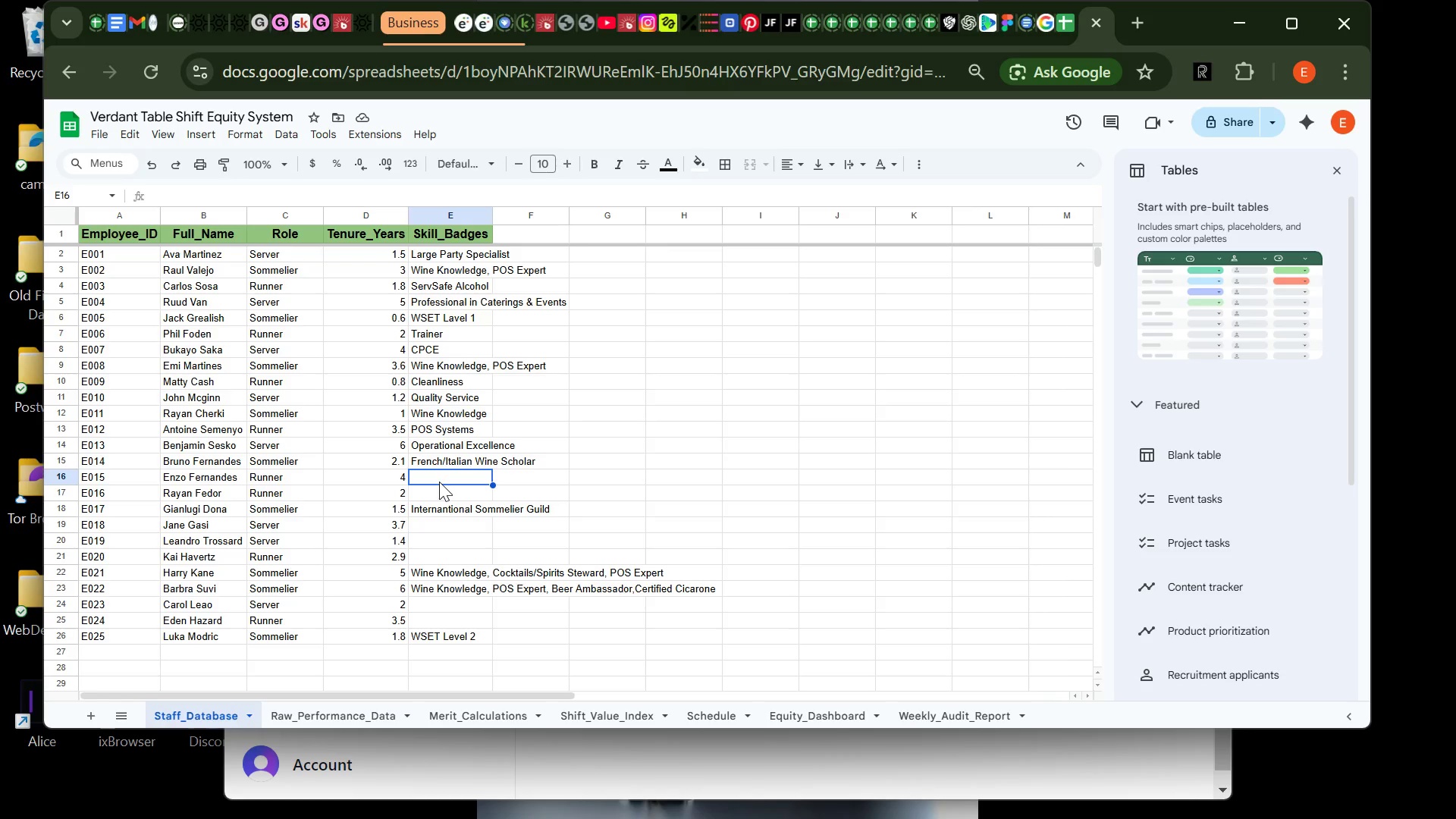 
type(h)
key(Backspace)
type(HACCP)
 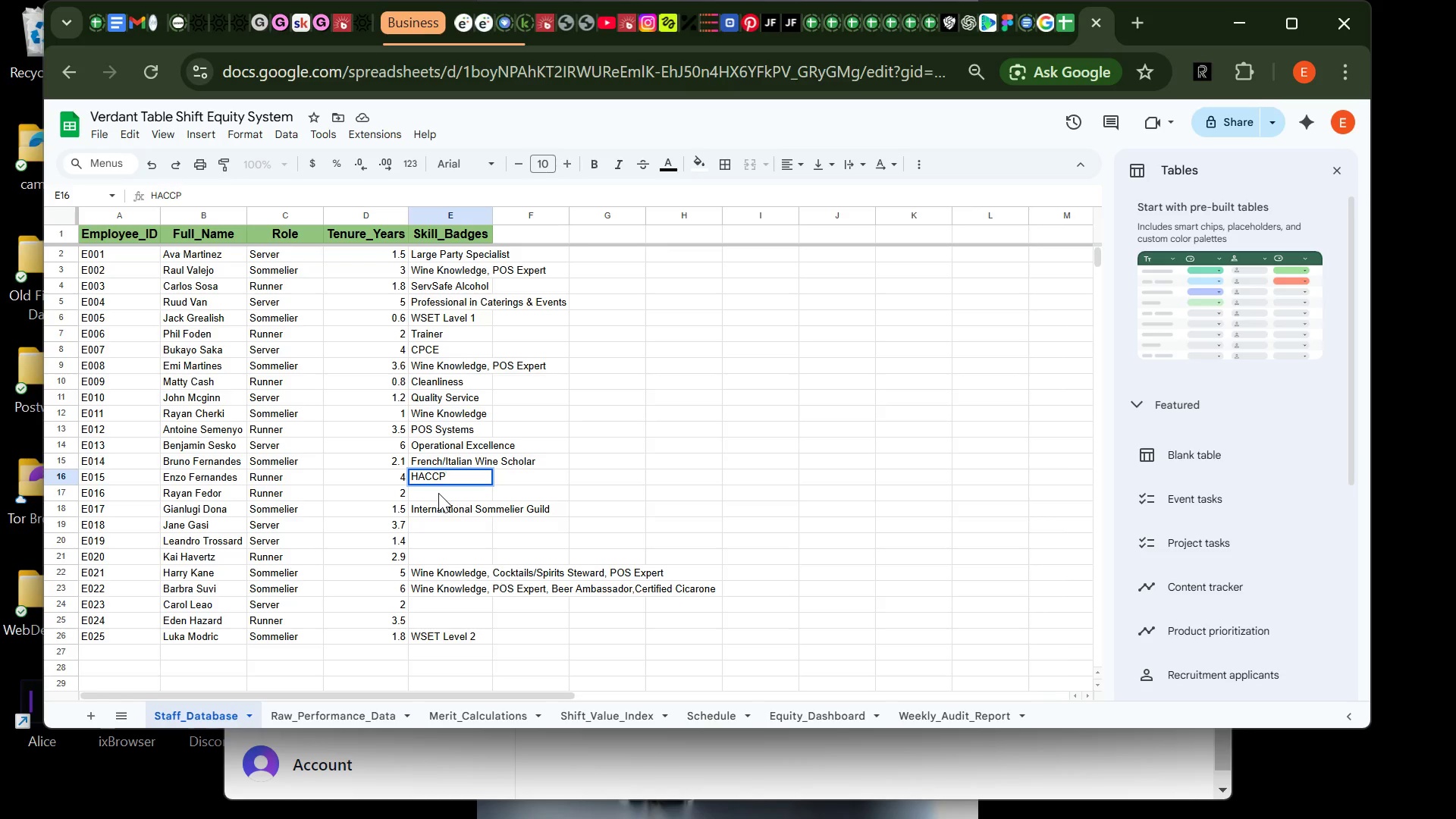 
left_click([438, 493])
 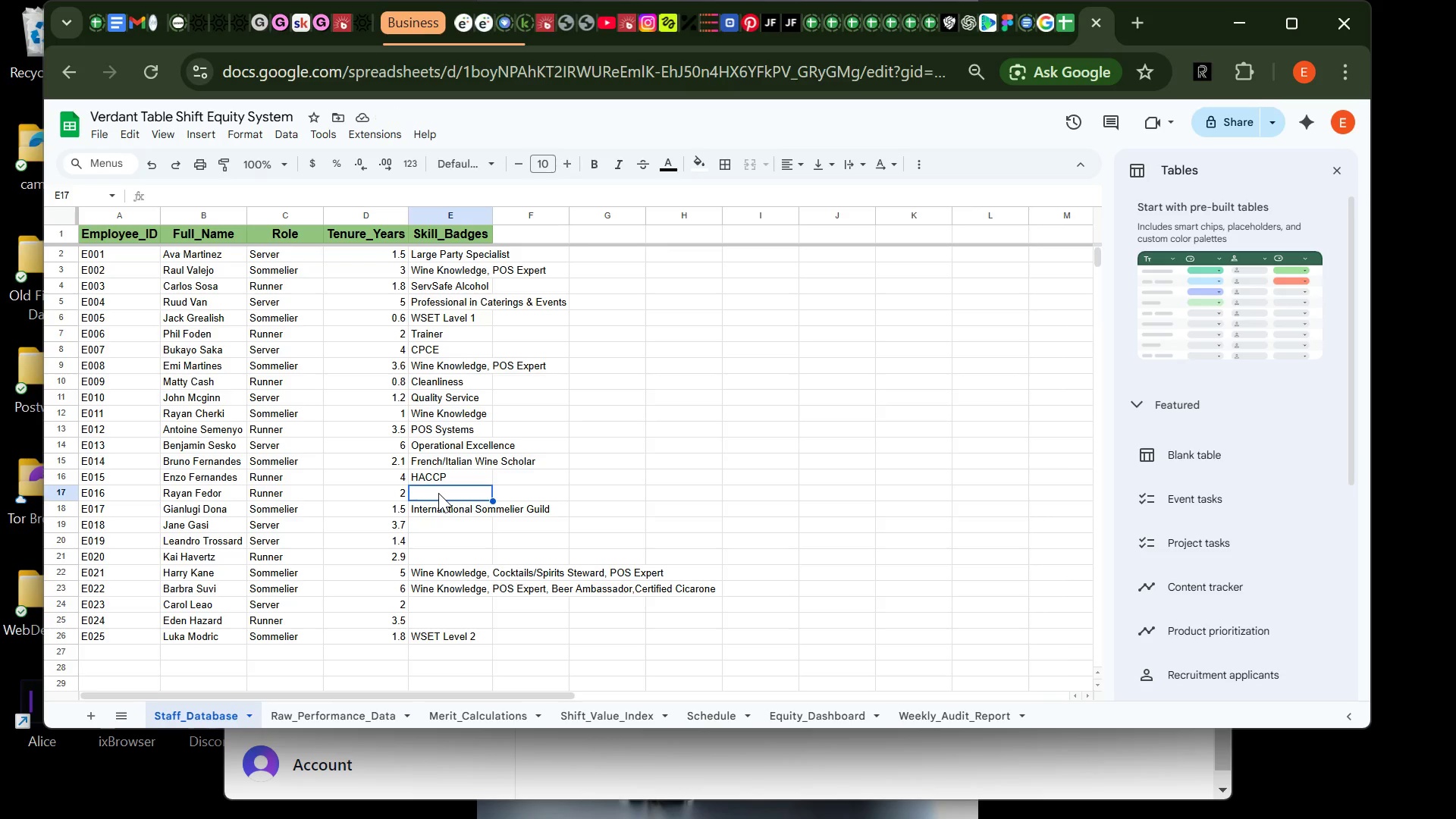 
wait(7.03)
 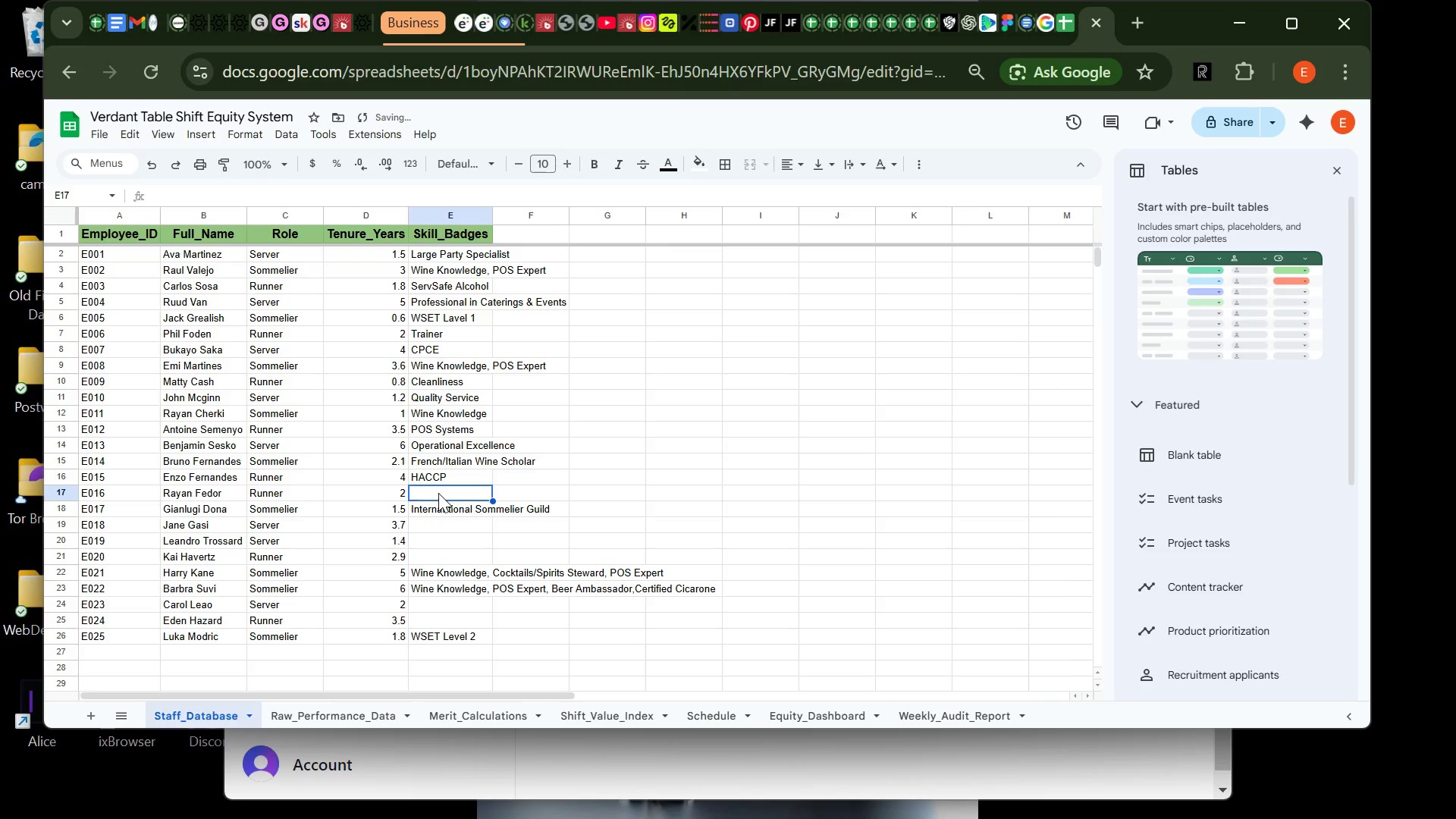 
type(crp)
key(Backspace)
key(Backspace)
key(Backspace)
type(CRP)
 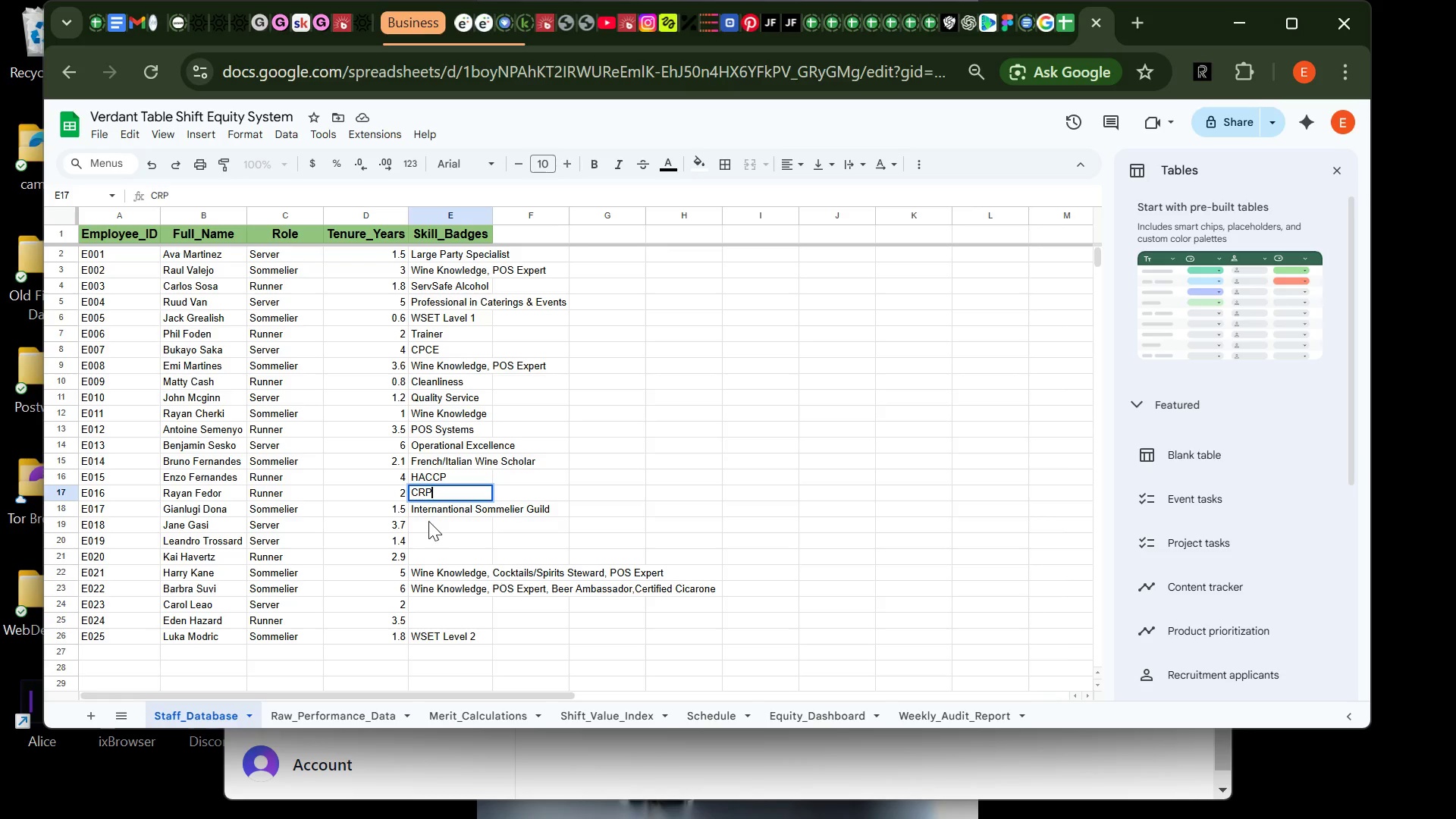 
left_click([431, 524])
 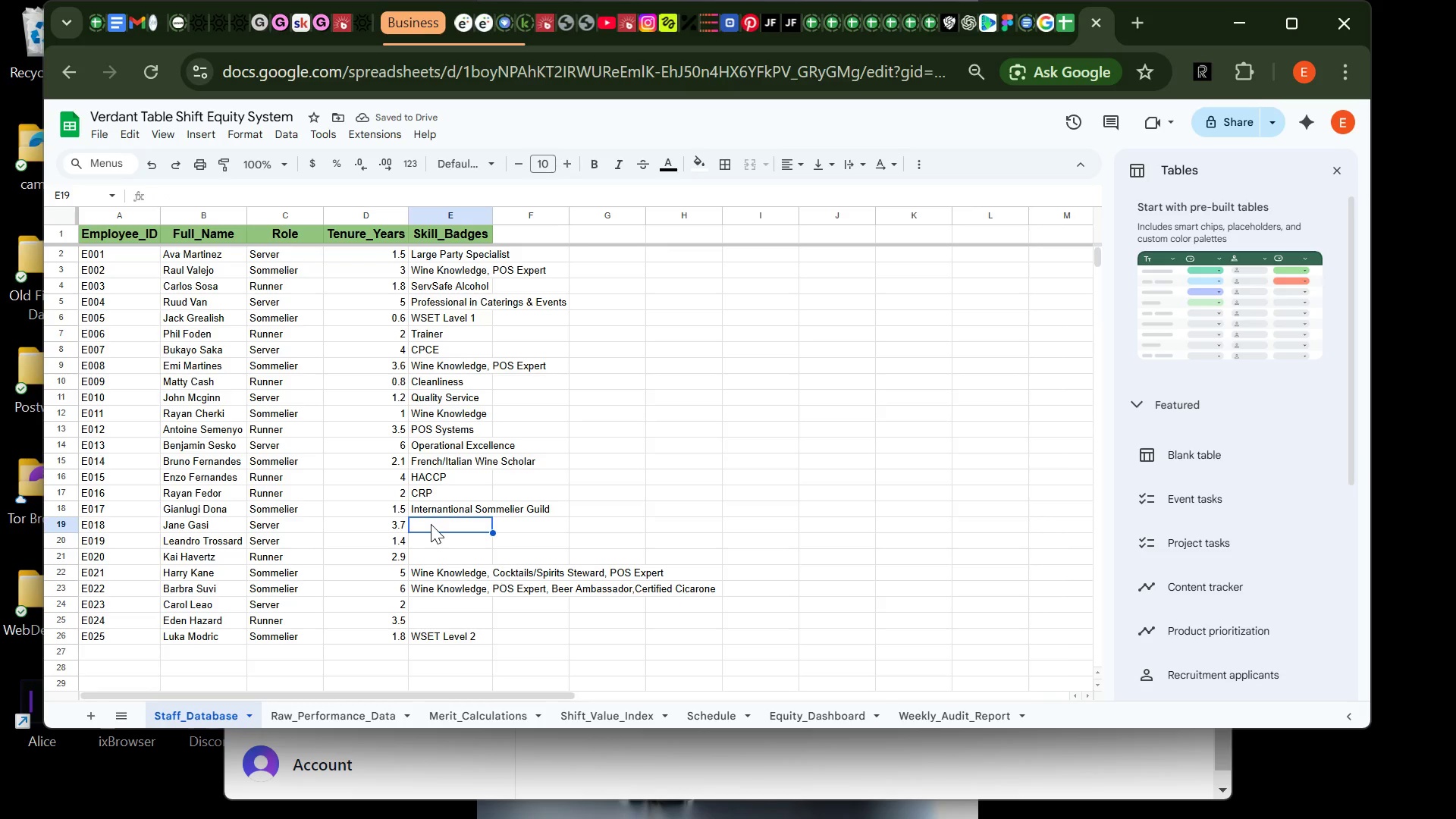 
wait(6.12)
 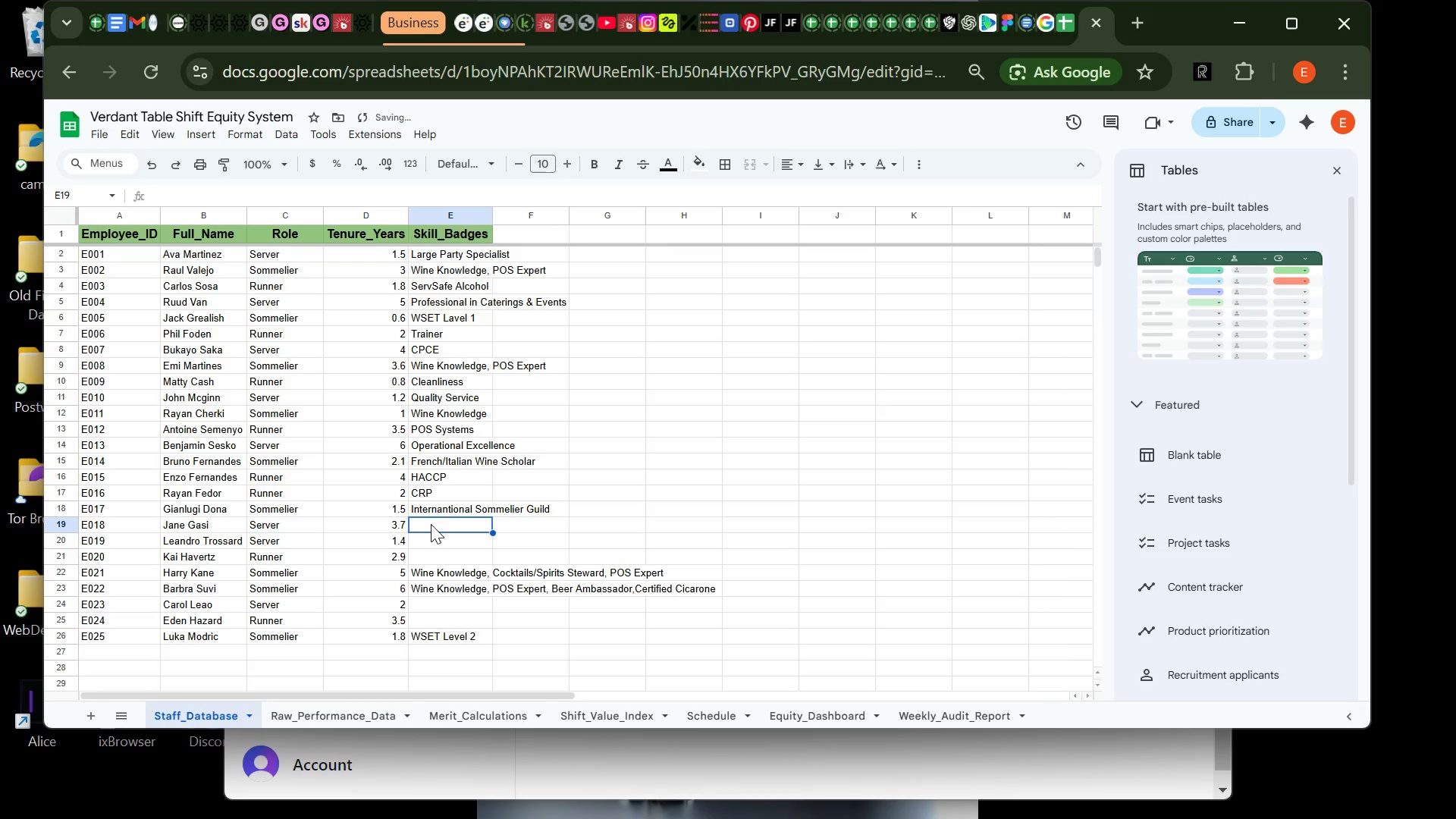 
type(a)
key(Backspace)
type(Allergen Awareness)
 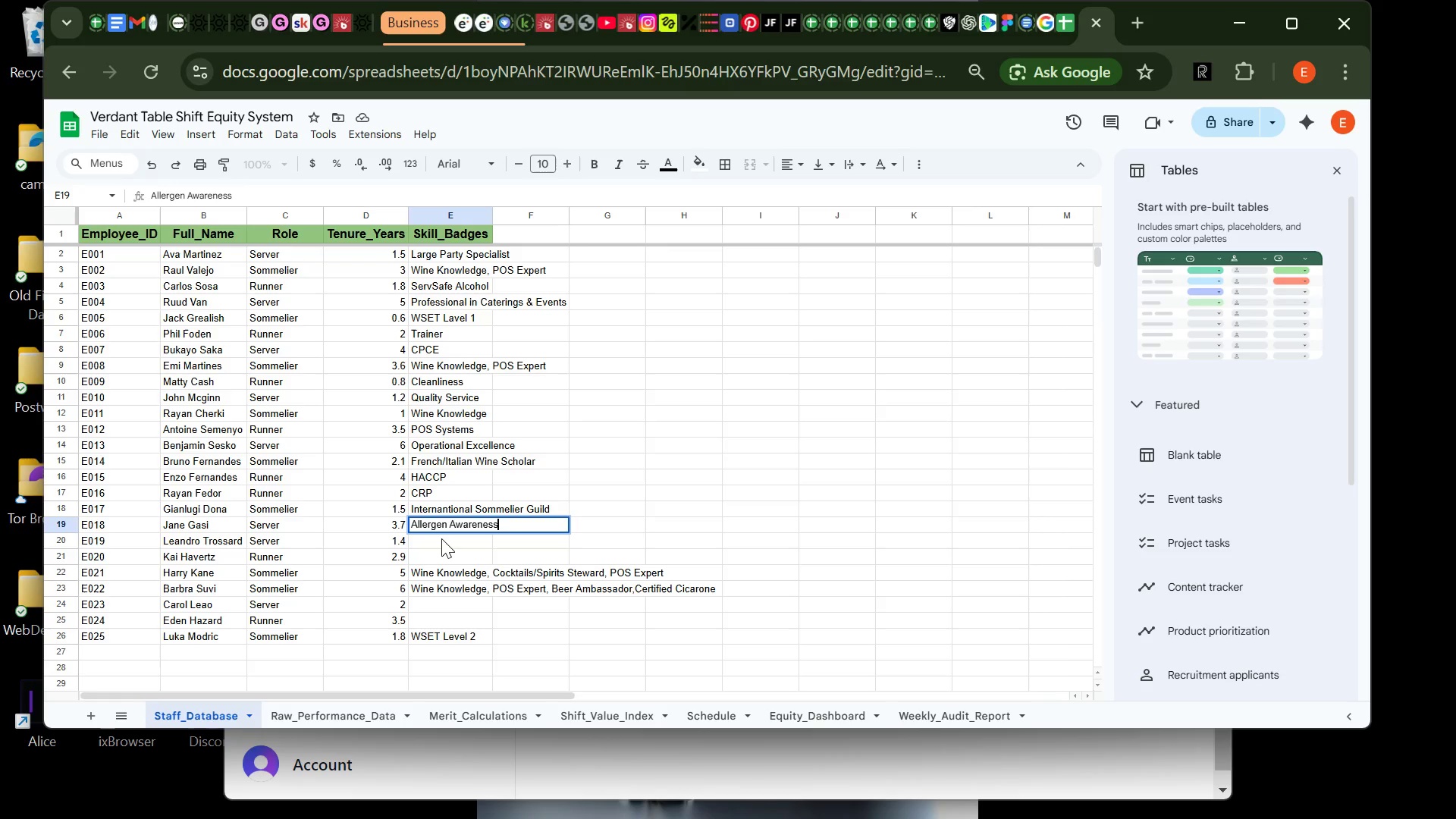 
left_click([441, 538])
 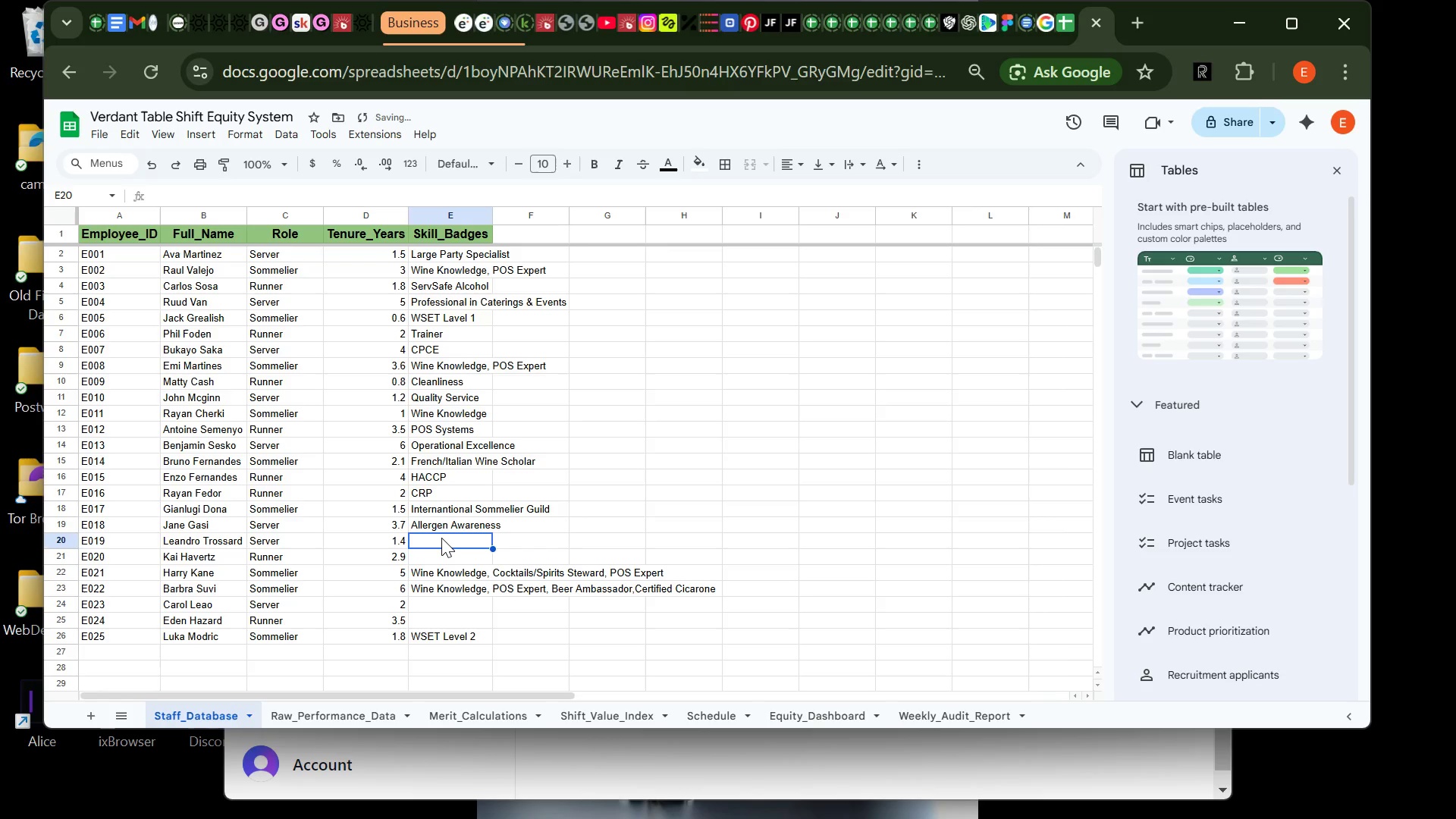 
type(Ser)
 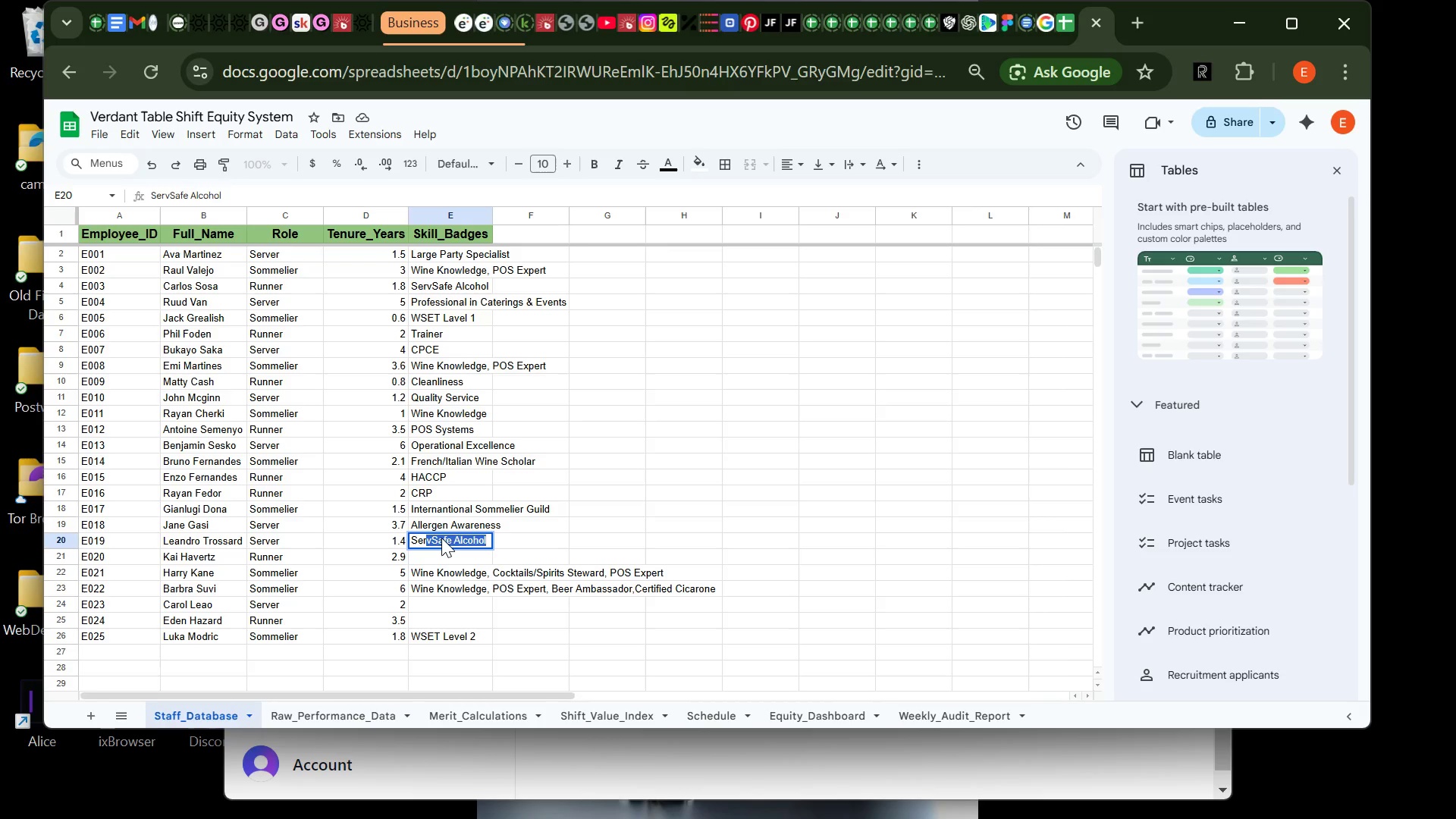 
key(ArrowRight)
 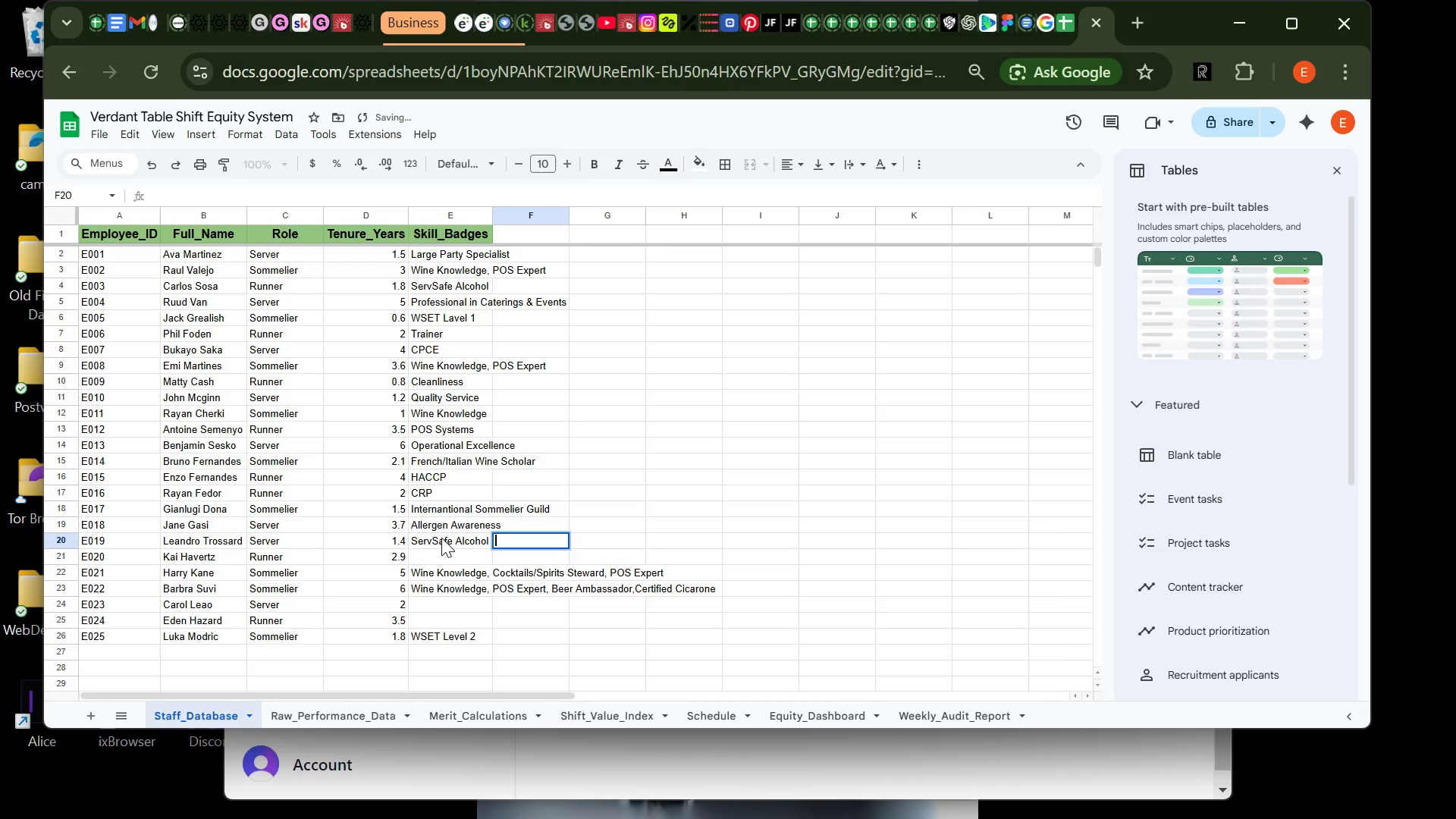 
key(Enter)
 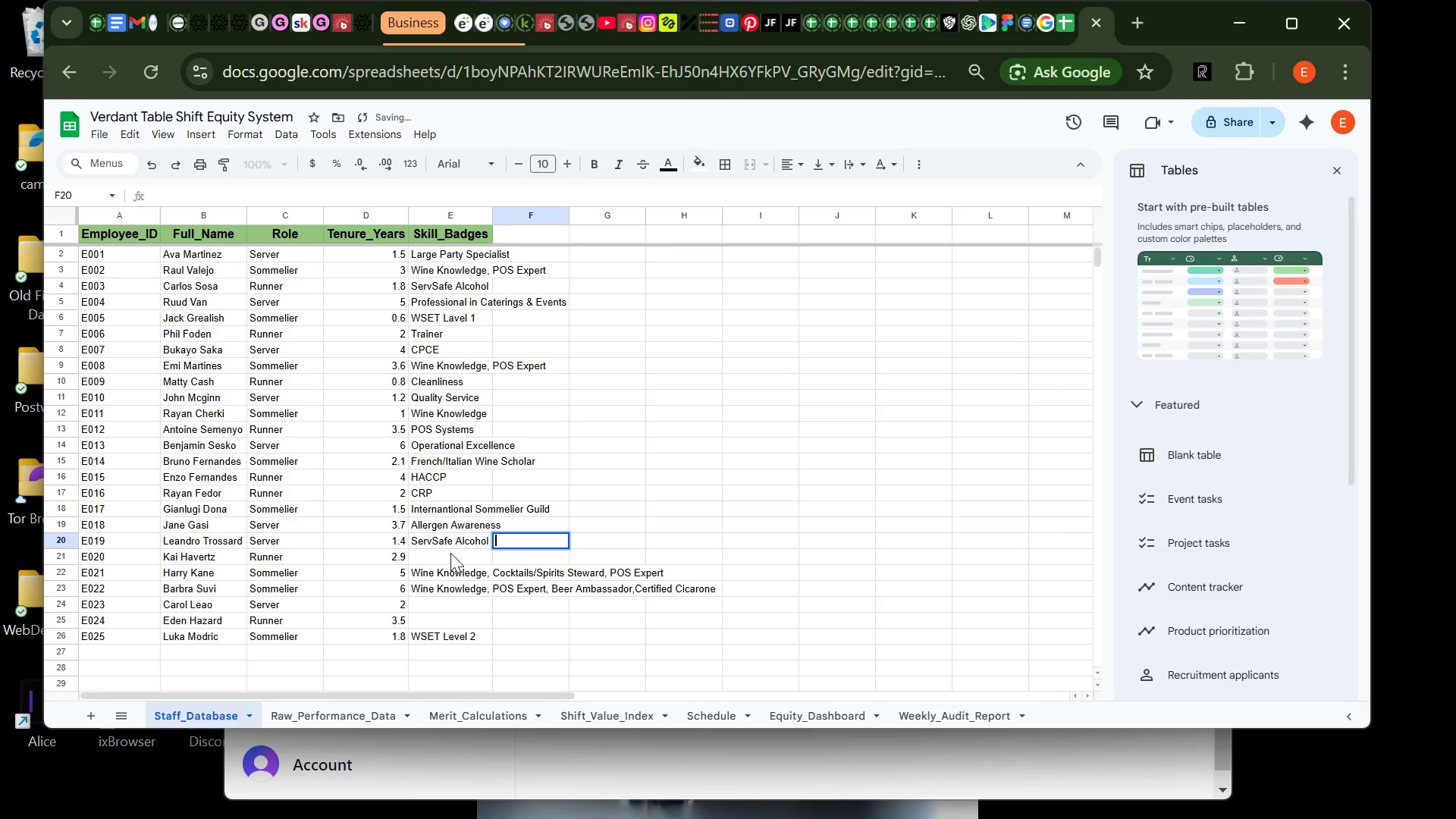 
left_click([450, 553])
 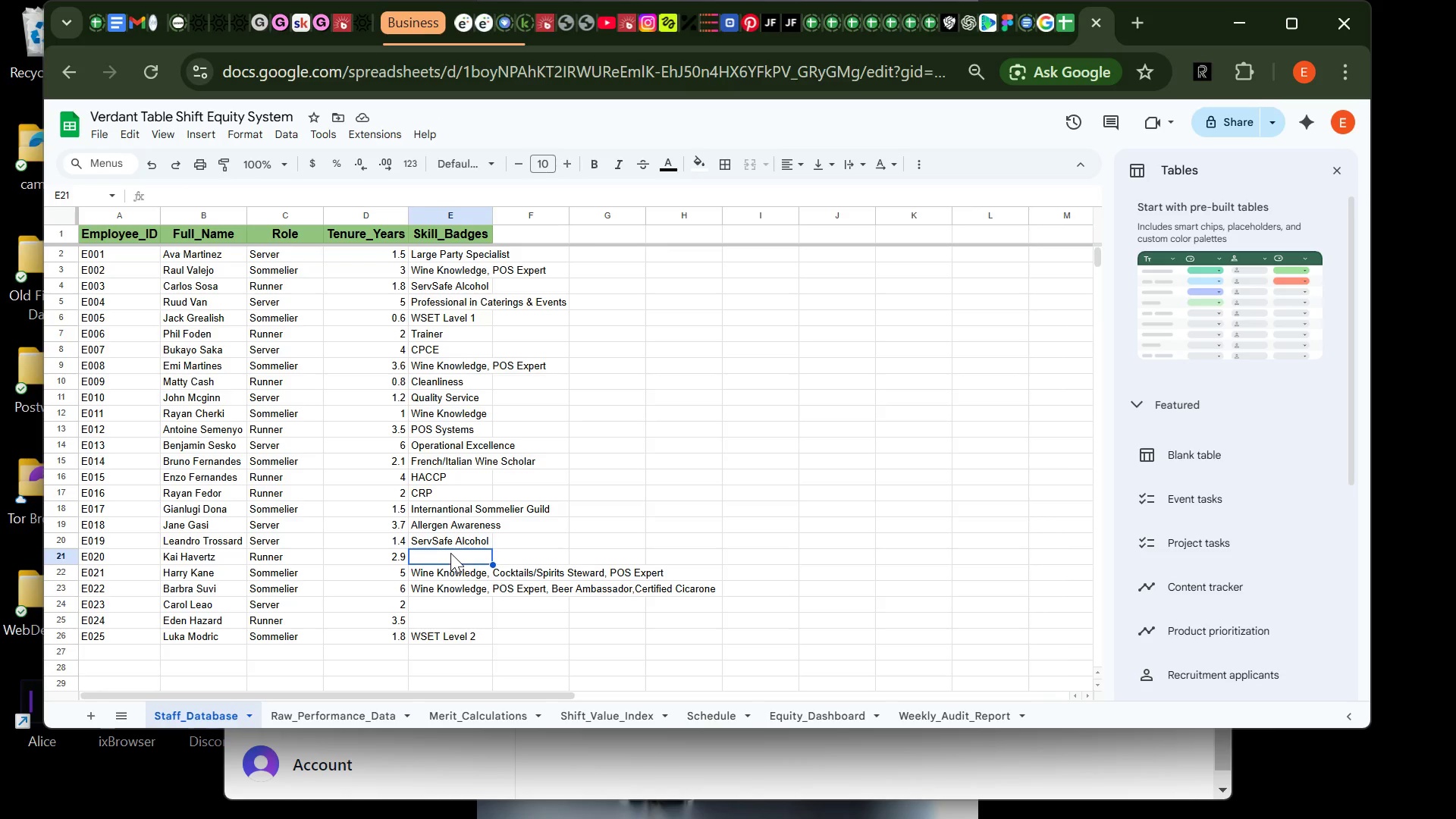 
wait(9.72)
 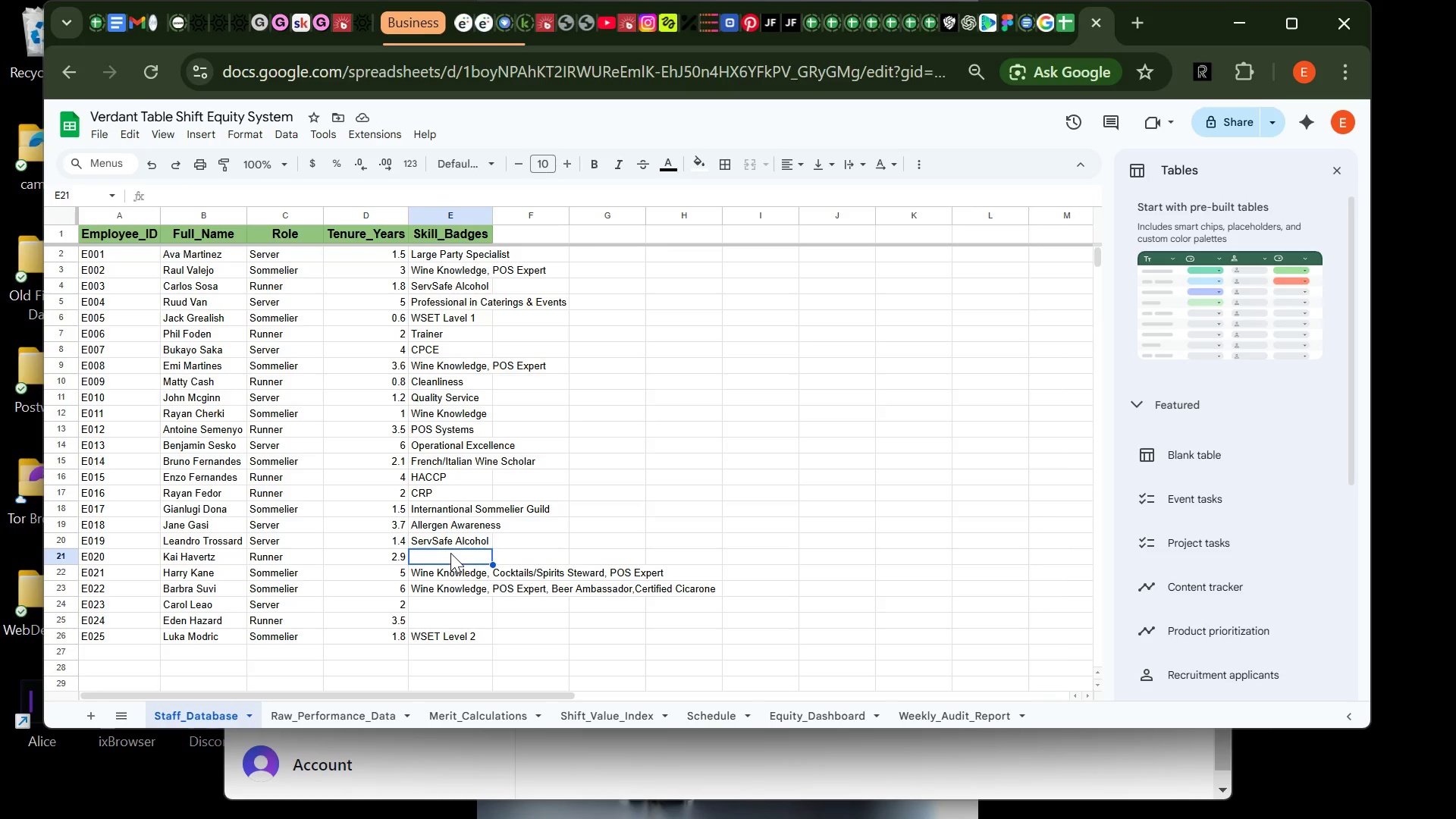 
type(CP-FS)
 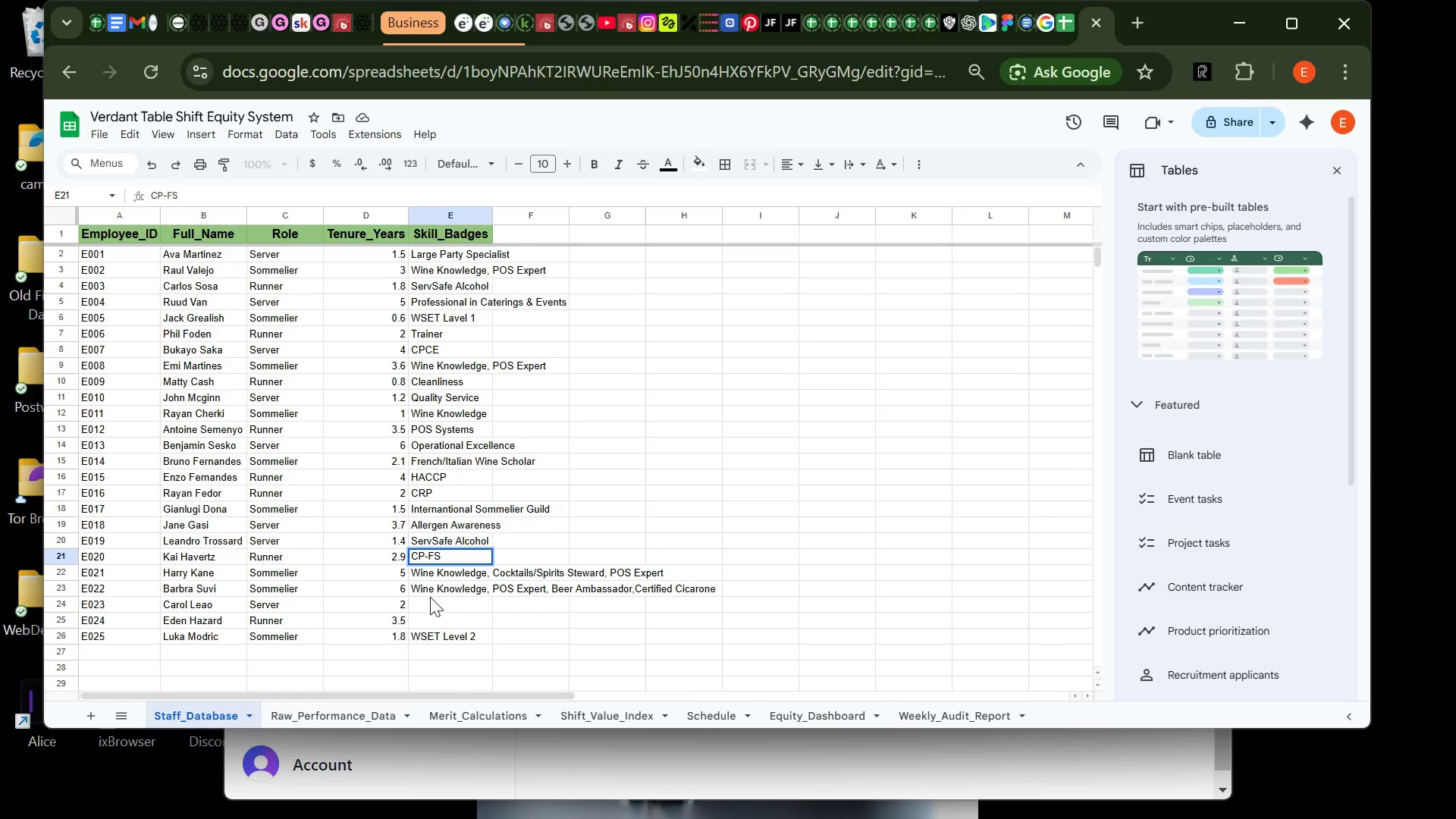 
left_click([430, 605])
 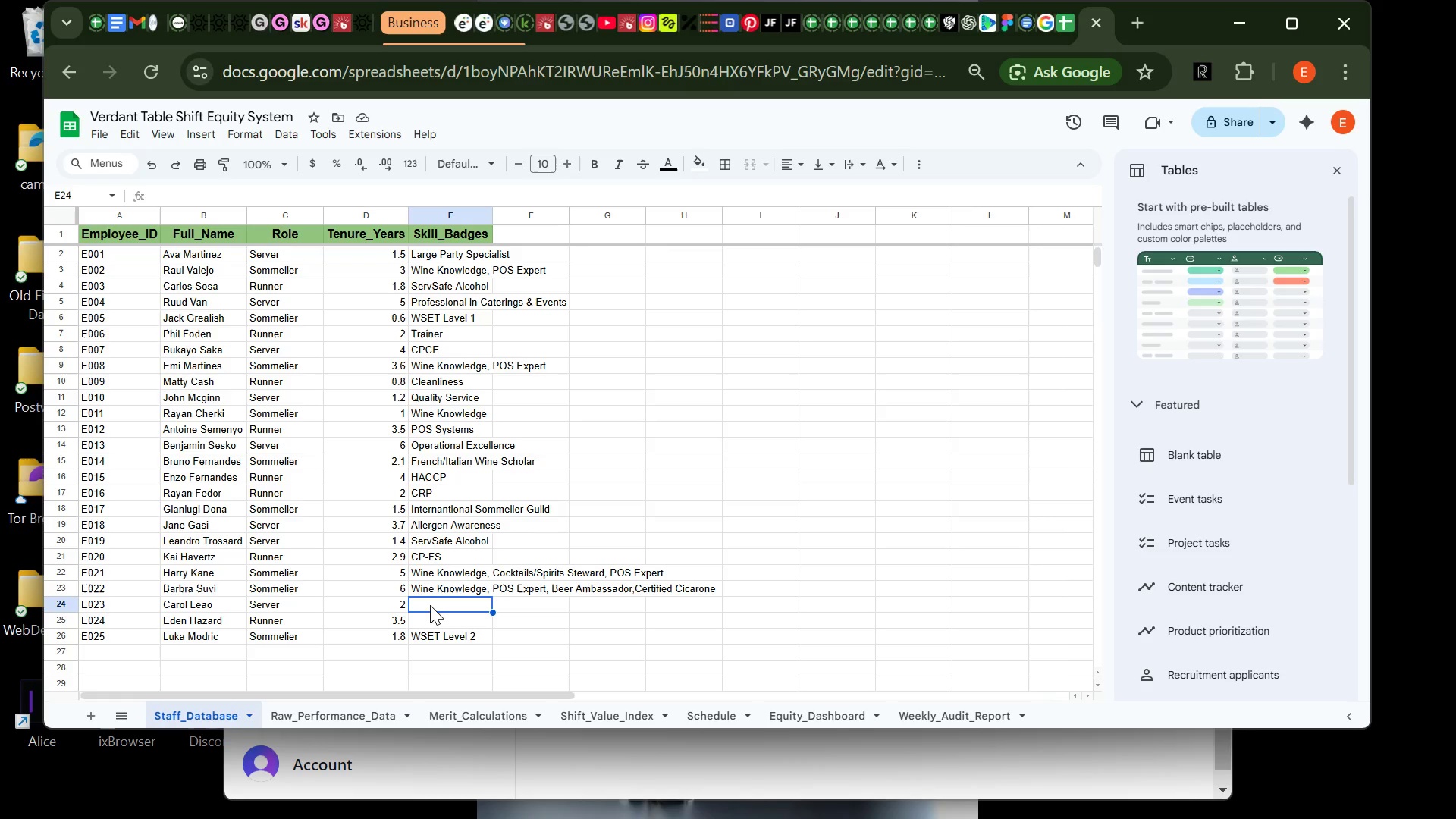 
wait(7.2)
 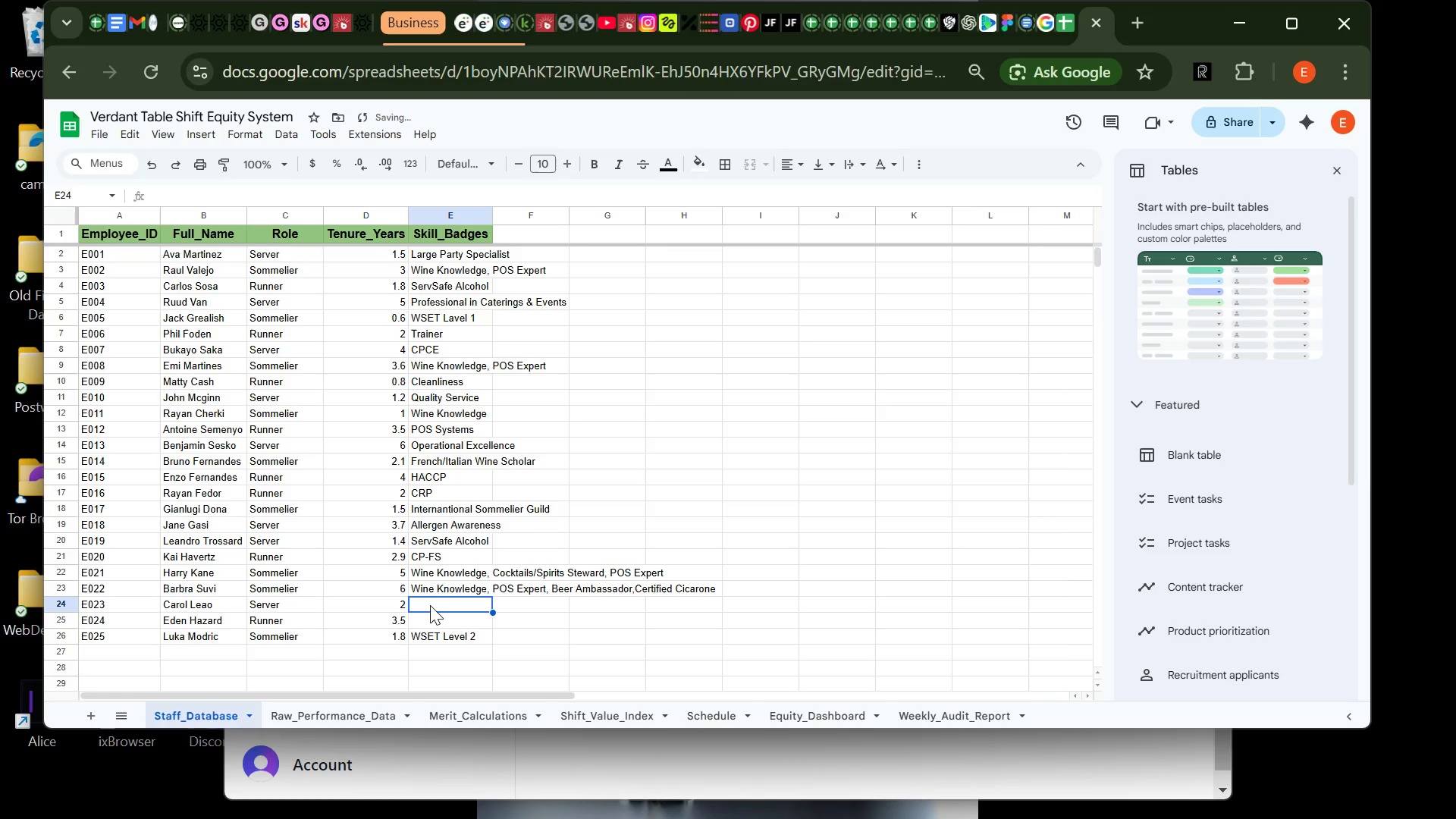 
type(Operat)
 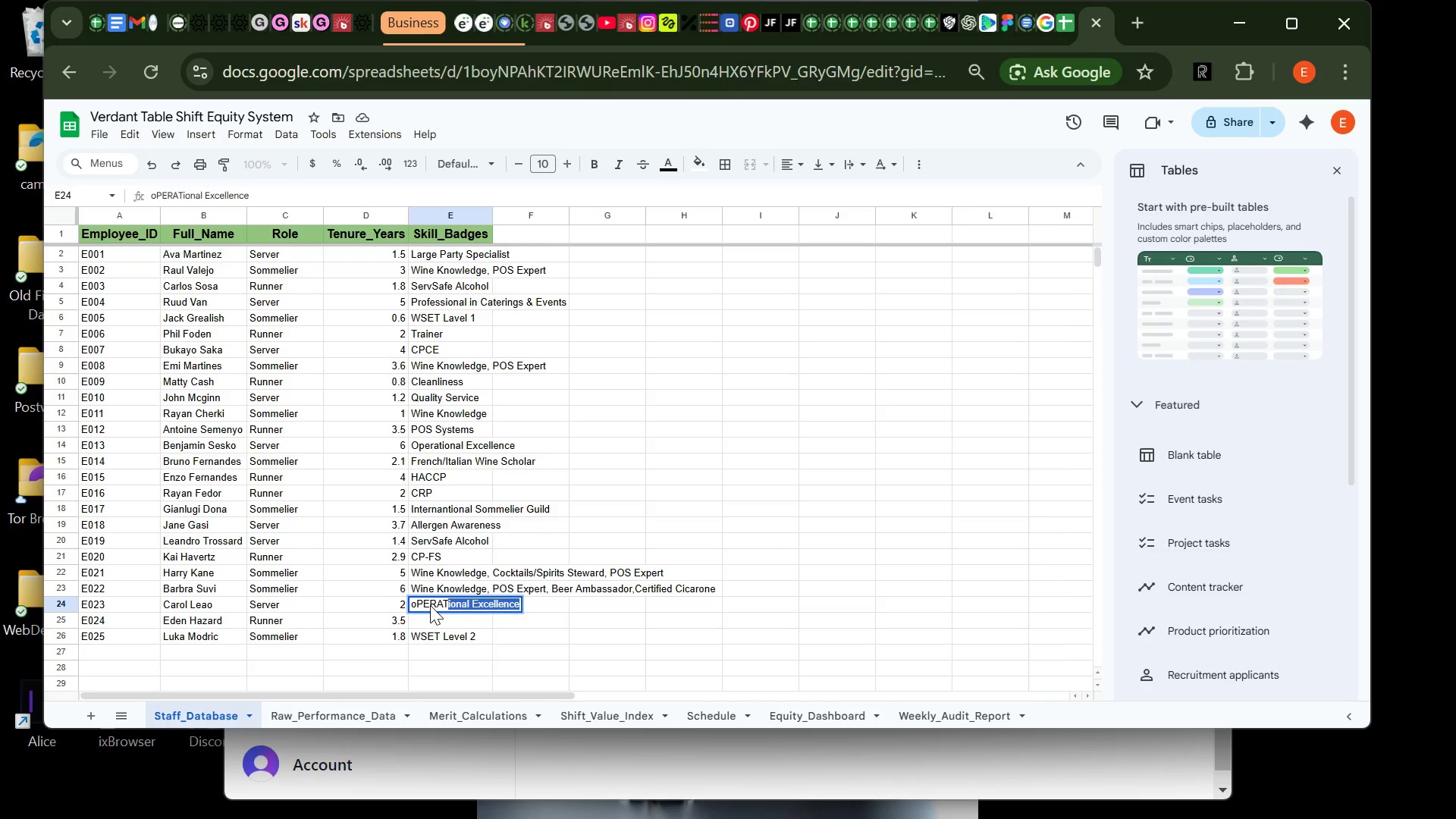 
key(ArrowRight)
 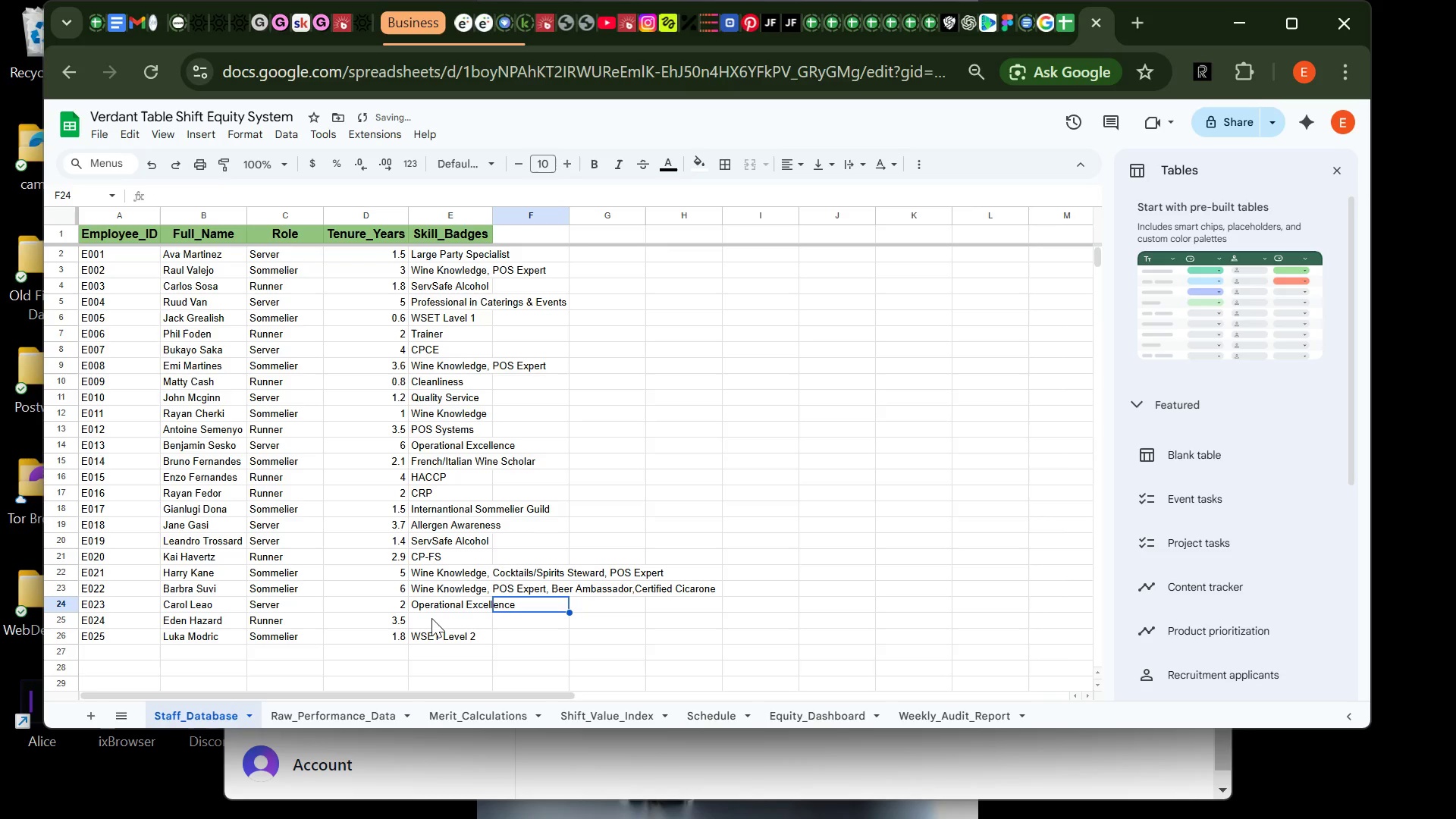 
left_click([434, 618])
 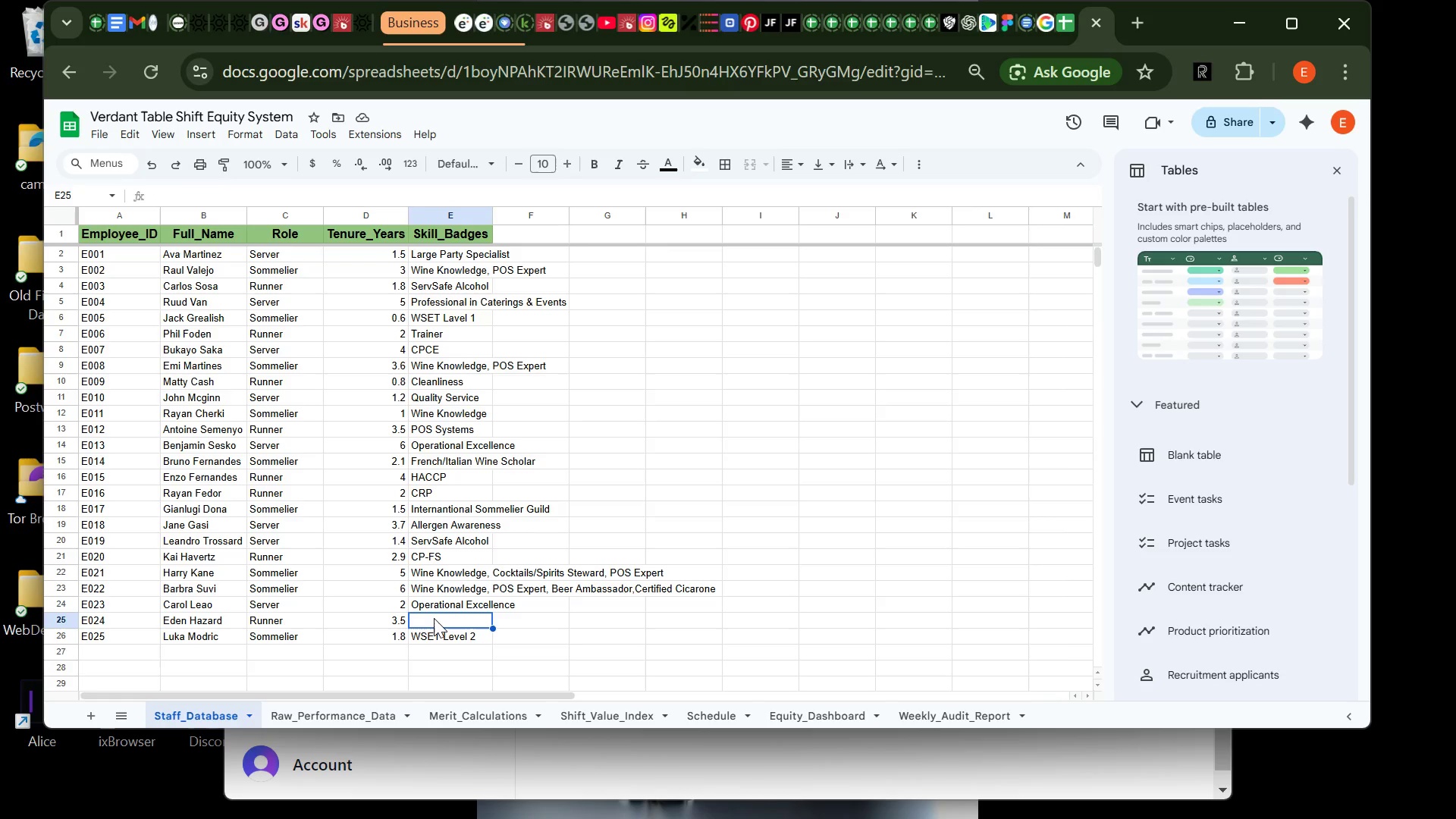 
wait(10.14)
 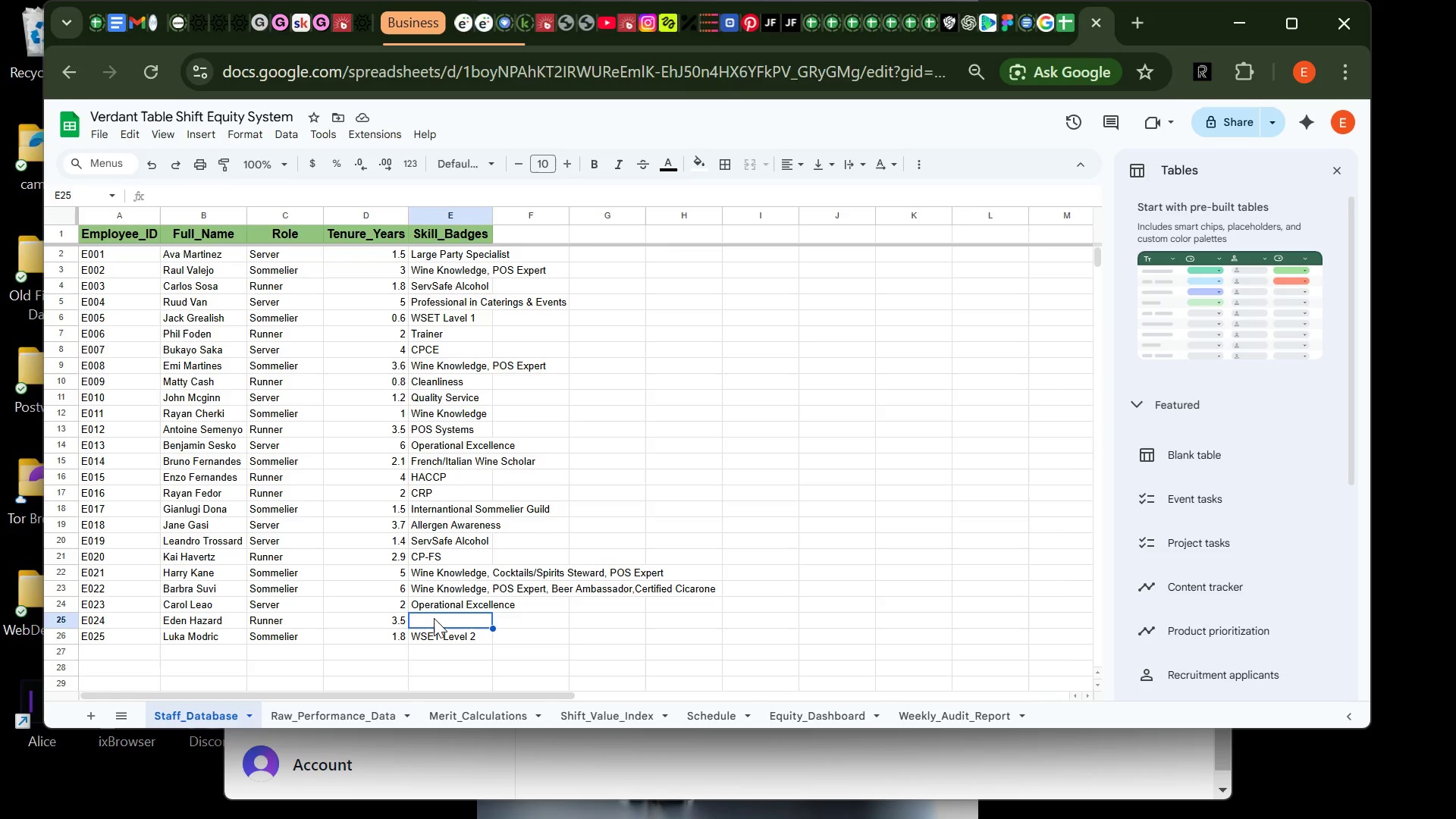 
type(Cash)
key(Backspace)
key(Backspace)
key(Backspace)
key(Backspace)
type(a)
key(Backspace)
type(c)
key(Backspace)
key(Backspace)
type(Cash h)
key(Backspace)
key(Backspace)
key(Backspace)
key(Backspace)
key(Backspace)
key(Backspace)
type(cASH hANDLING)
 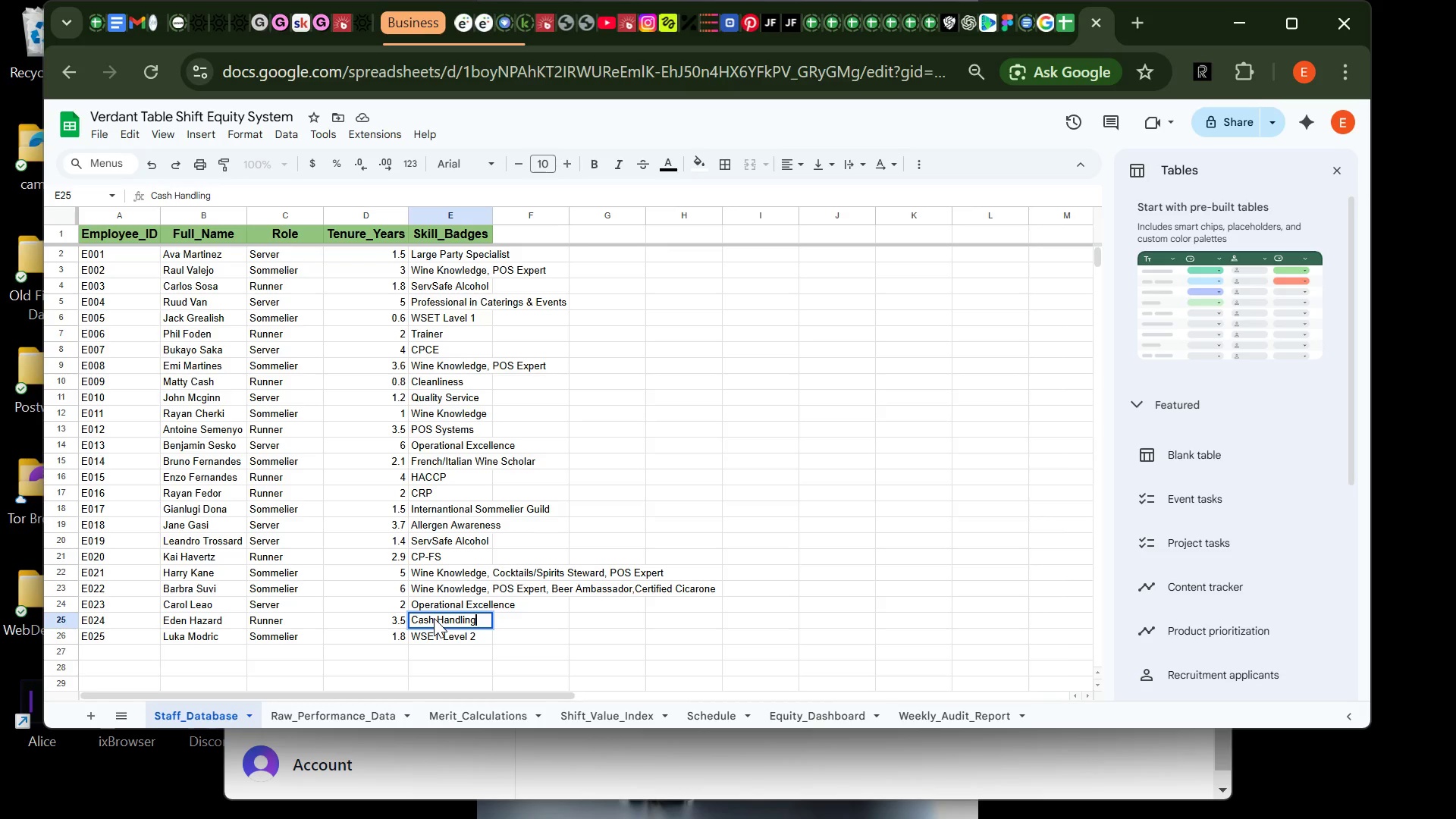 
key(Enter)
 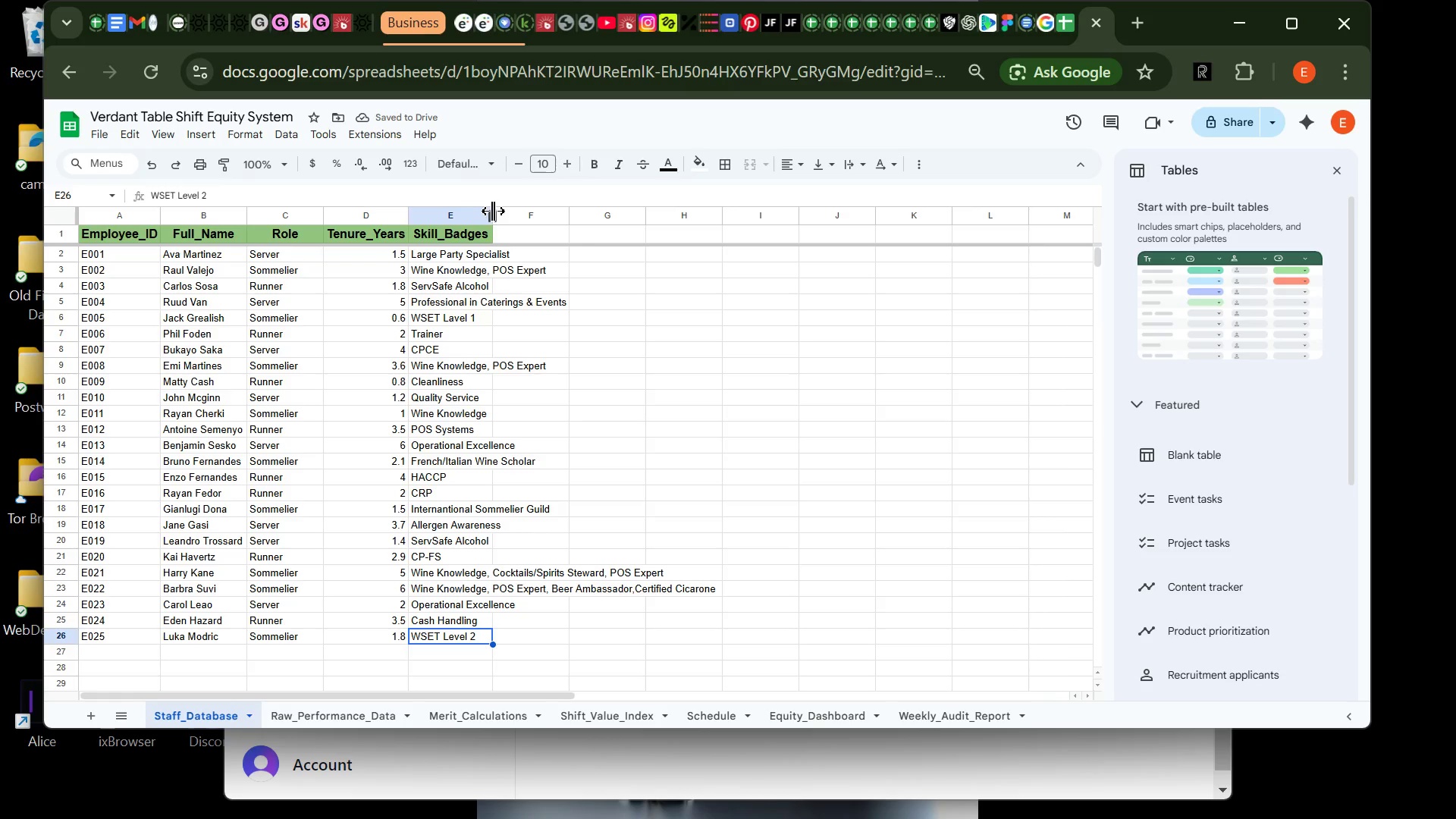 
double_click([494, 212])
 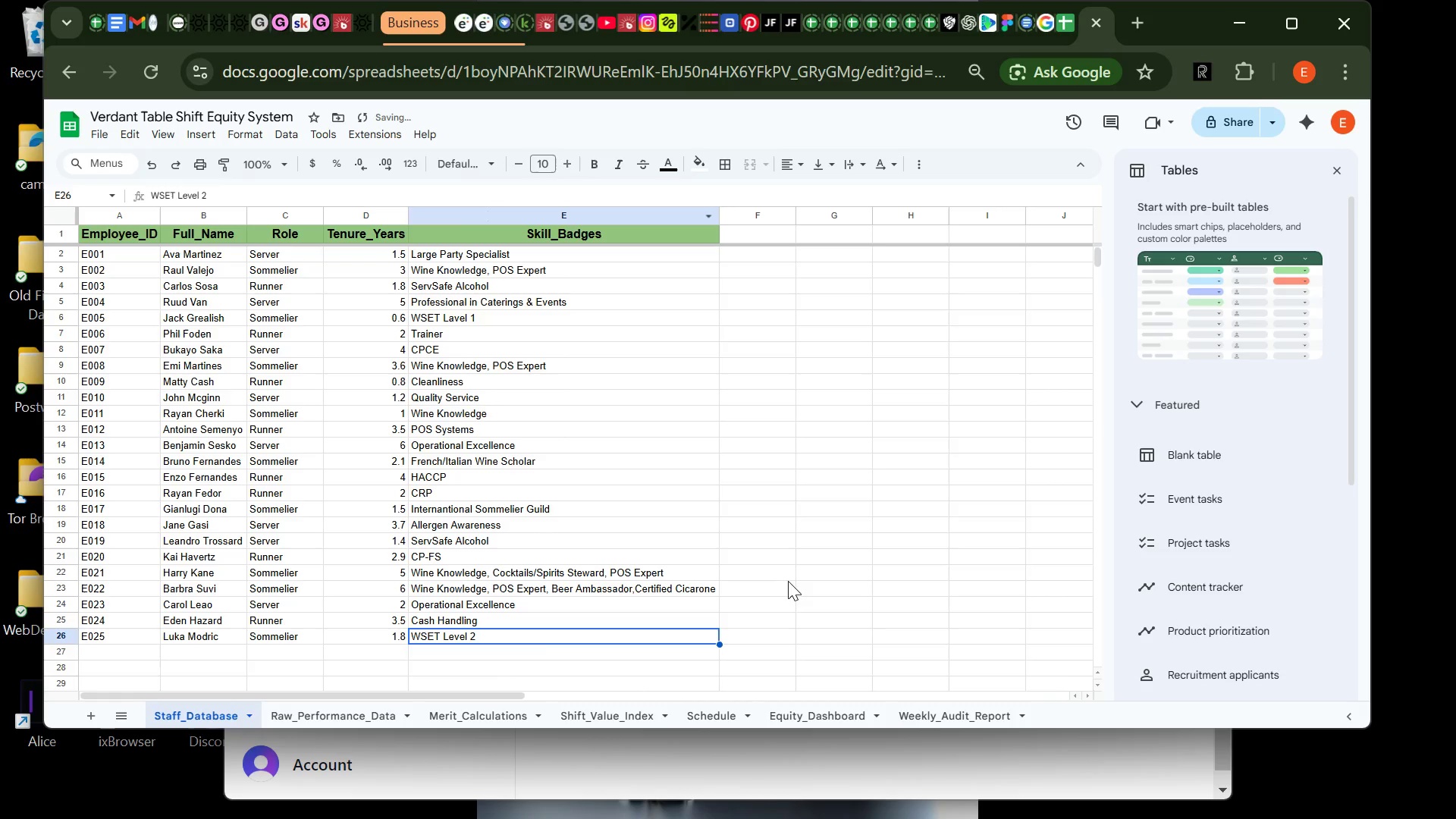 
left_click([782, 609])
 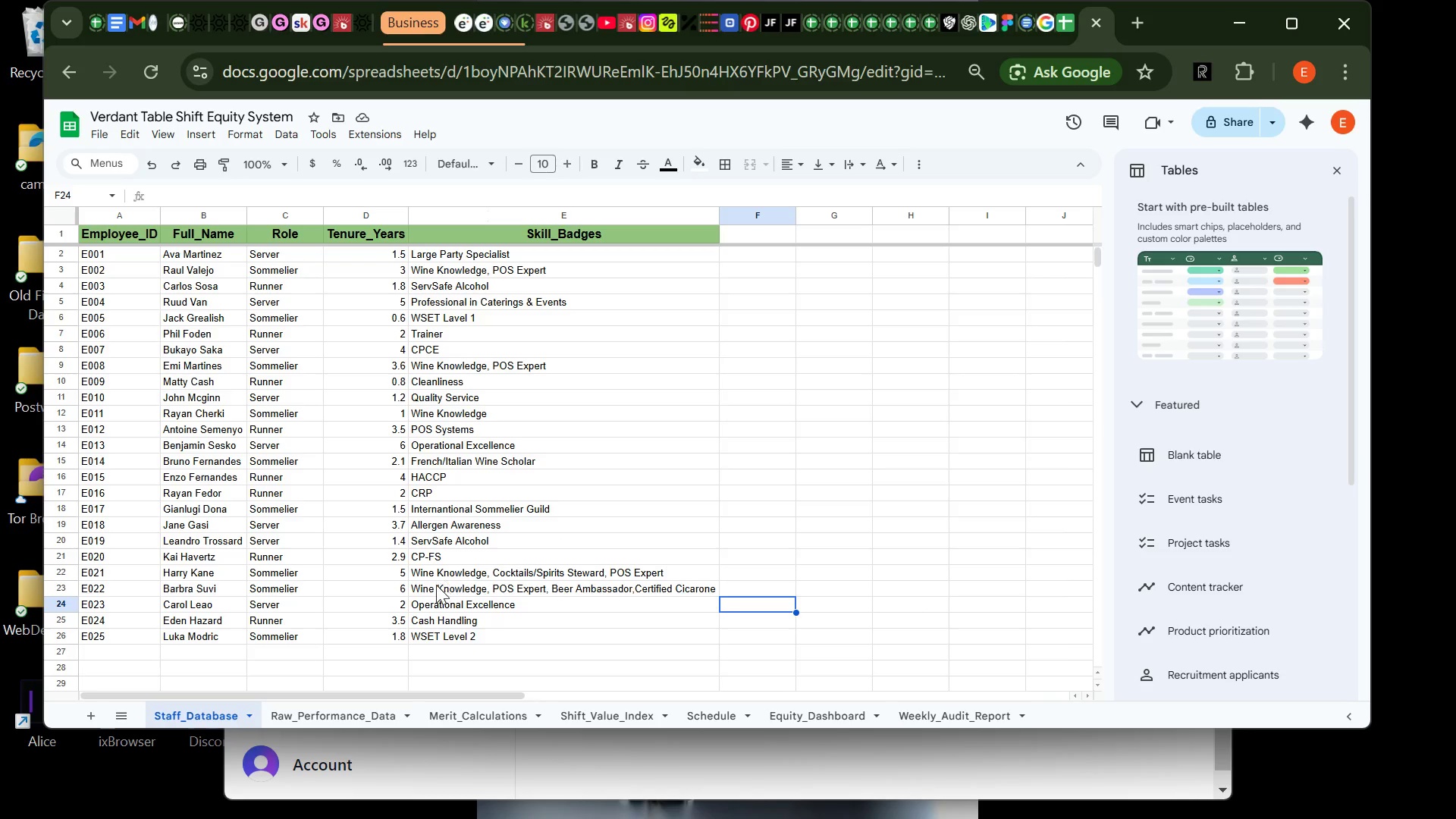 
wait(10.31)
 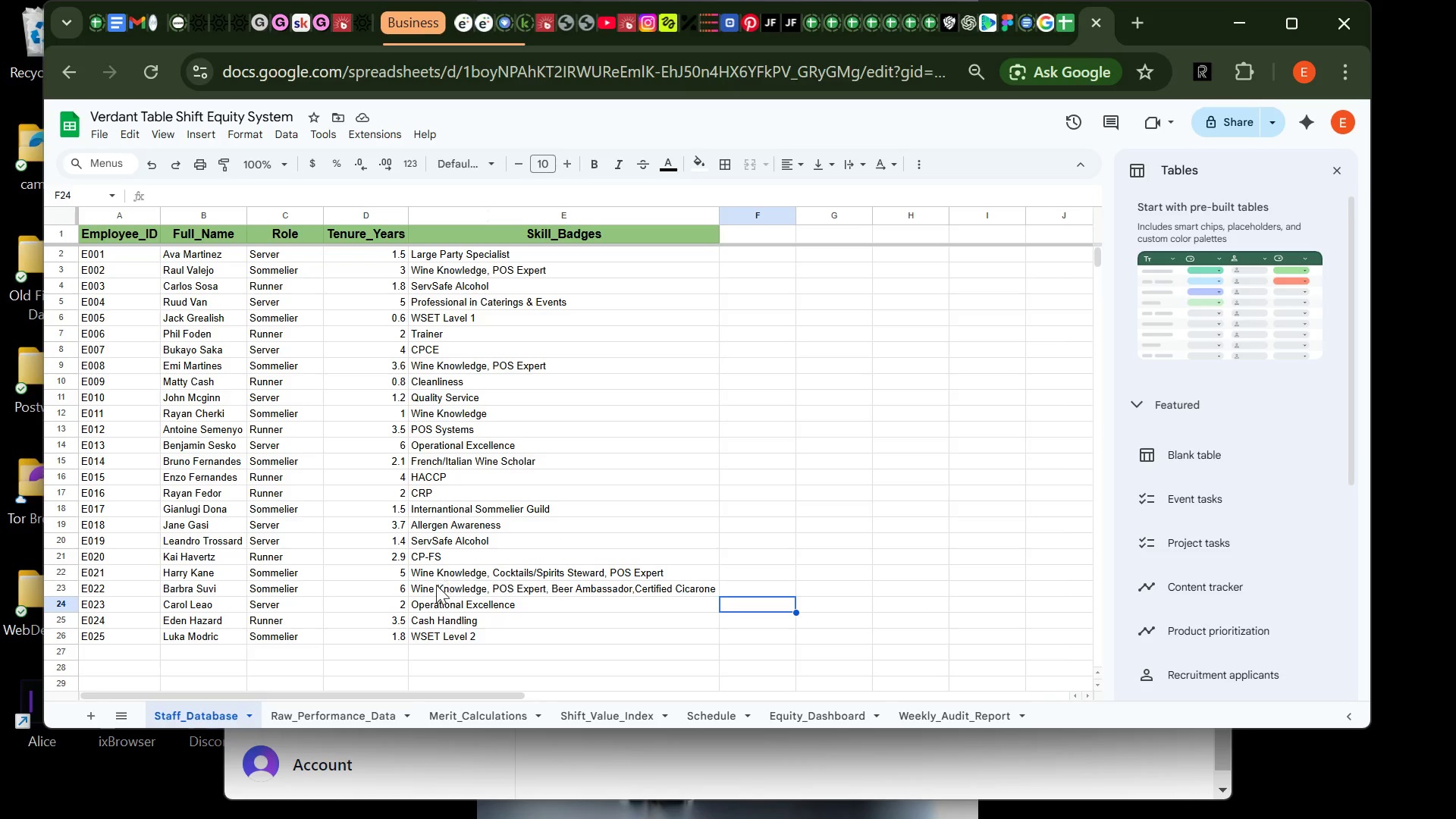 
left_click([384, 216])
 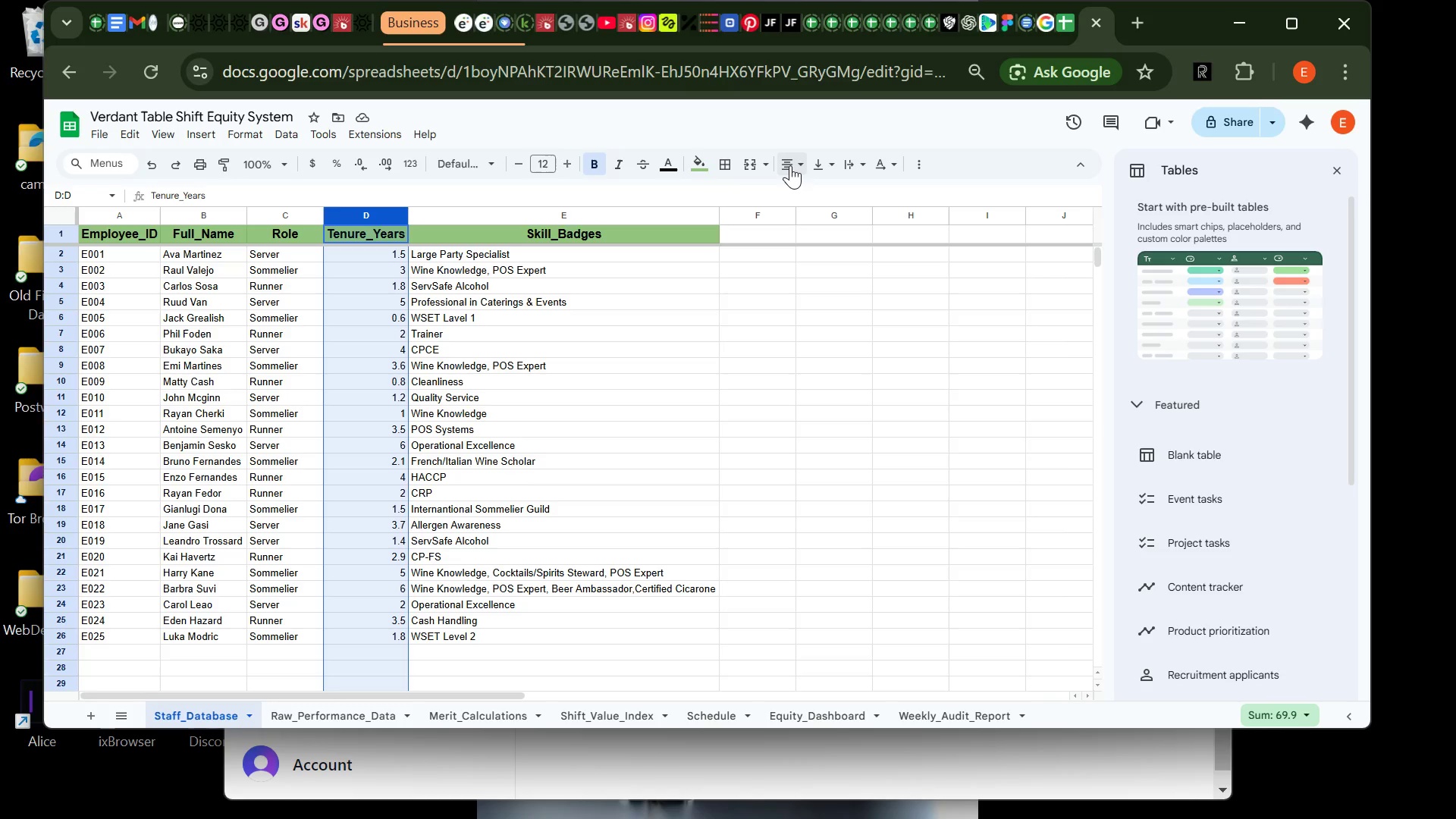 
left_click([802, 165])
 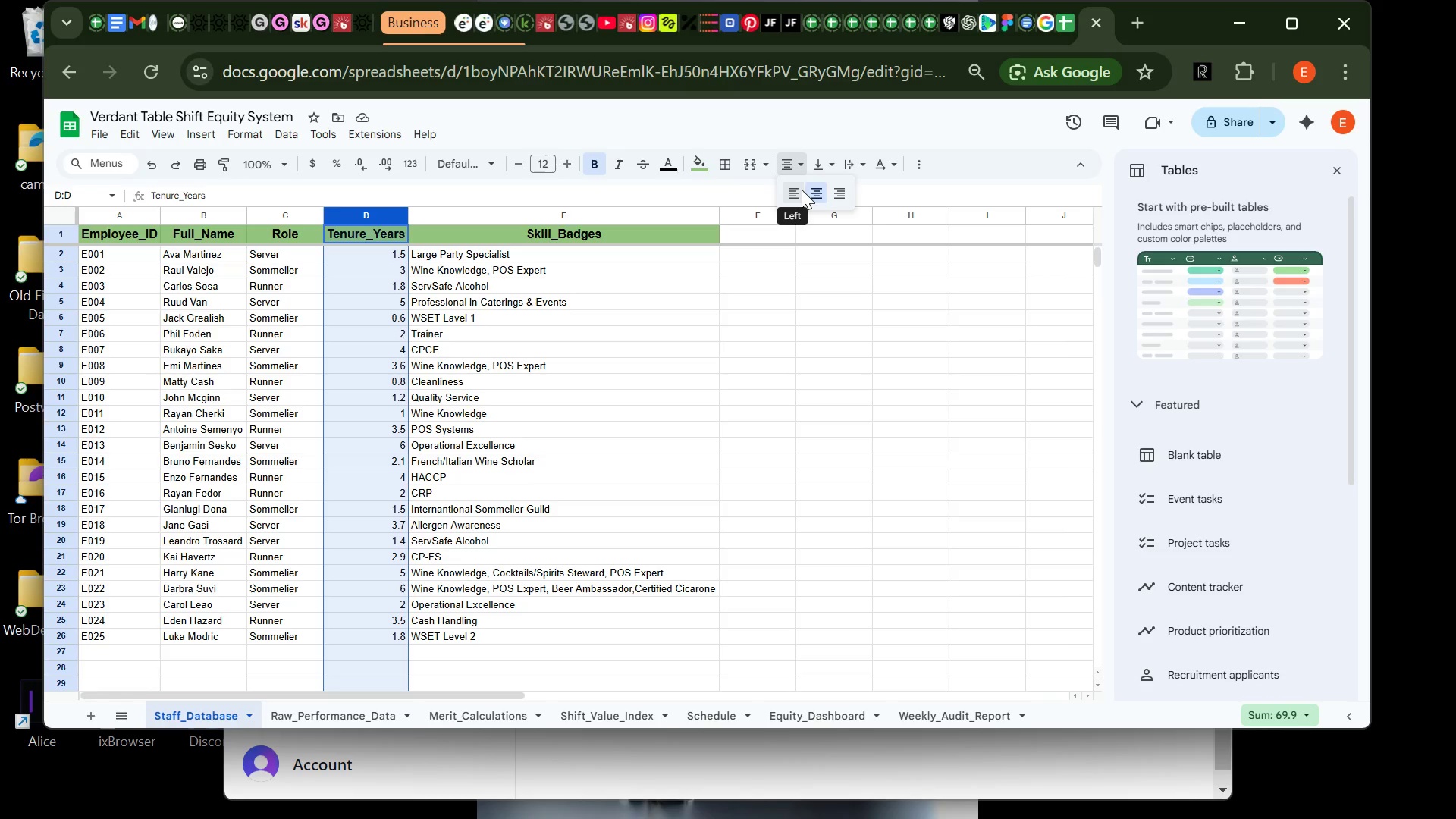 
left_click([802, 190])
 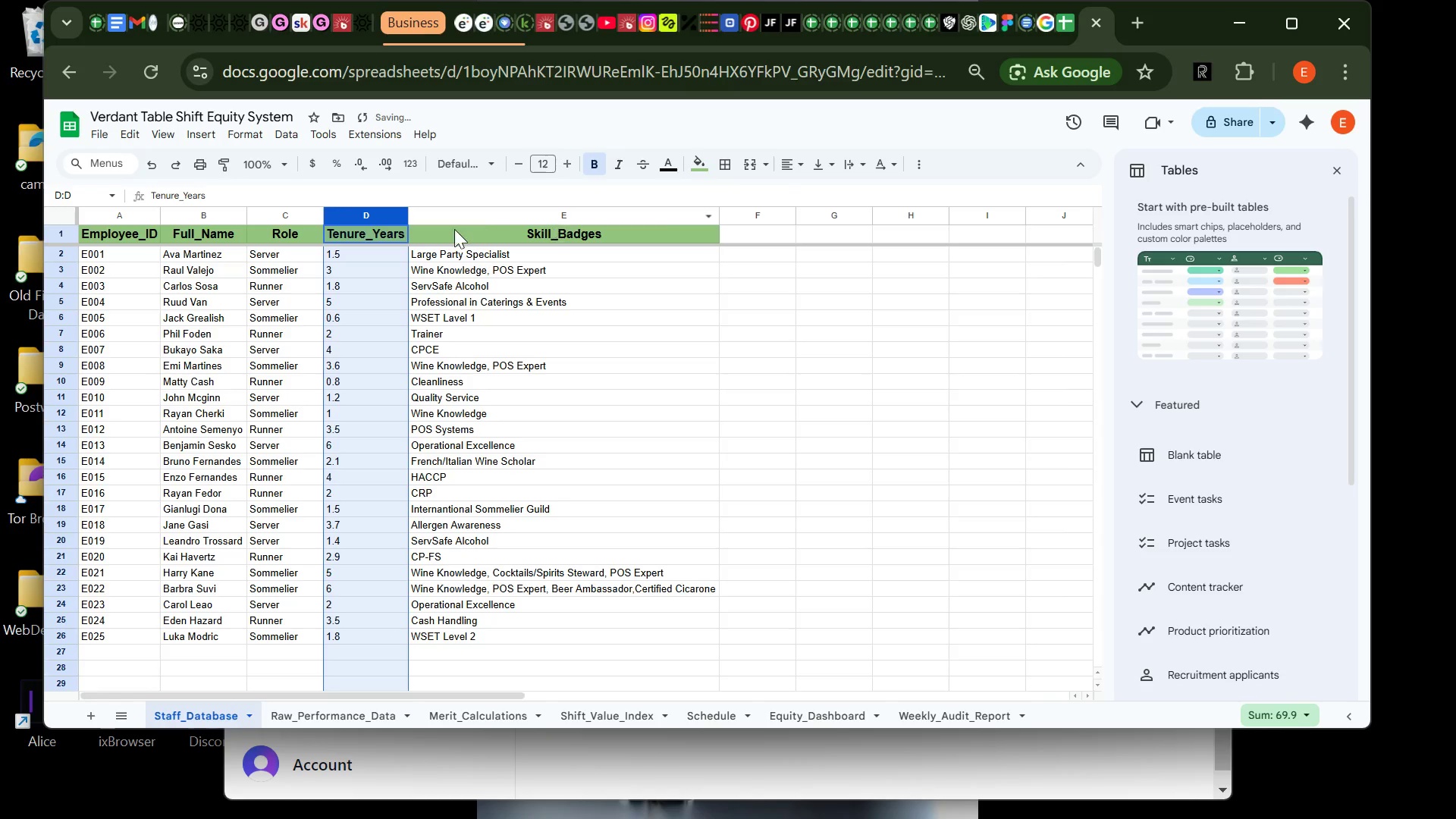 
left_click([383, 234])
 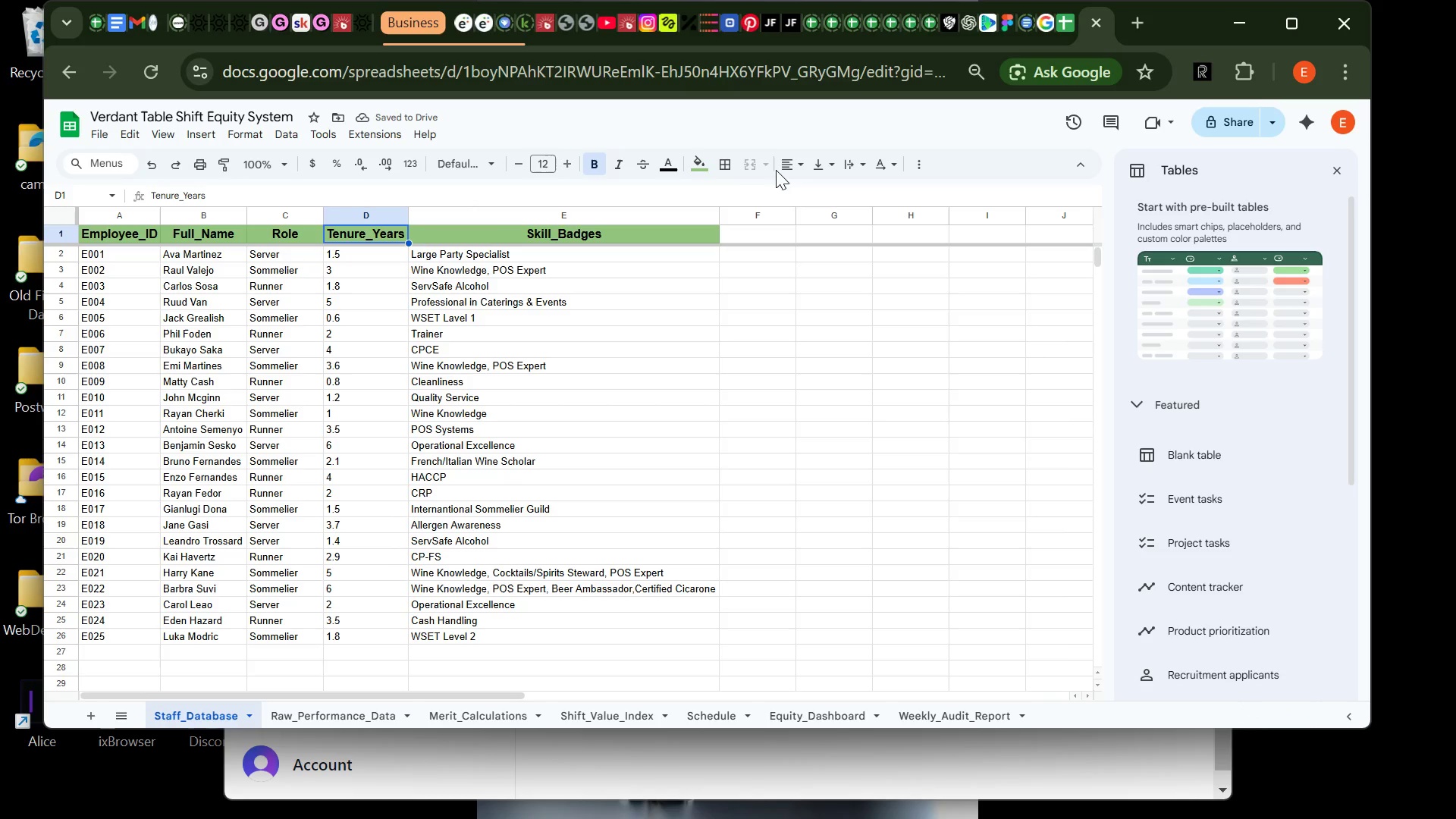 
left_click([799, 163])
 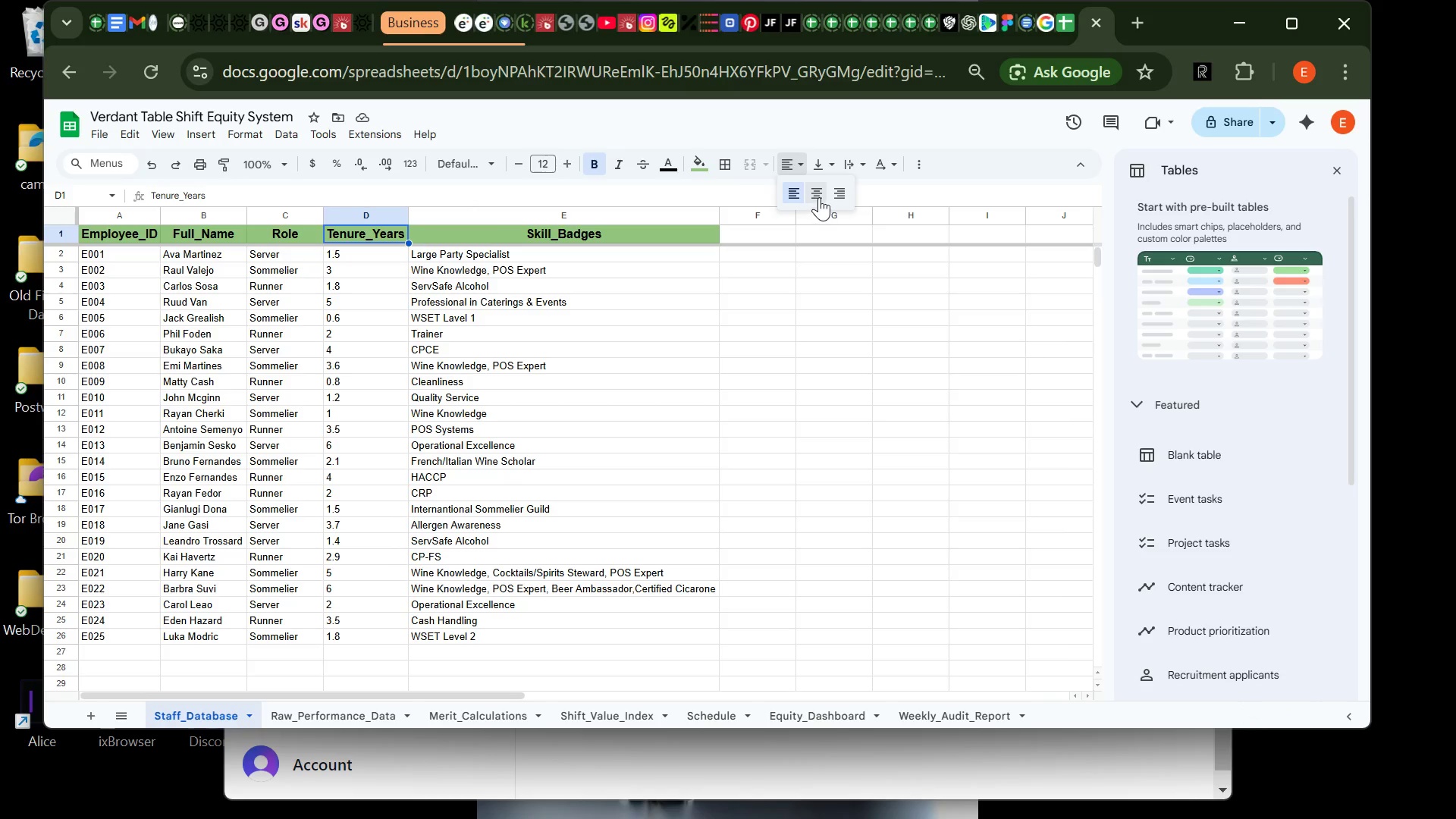 
left_click([819, 197])
 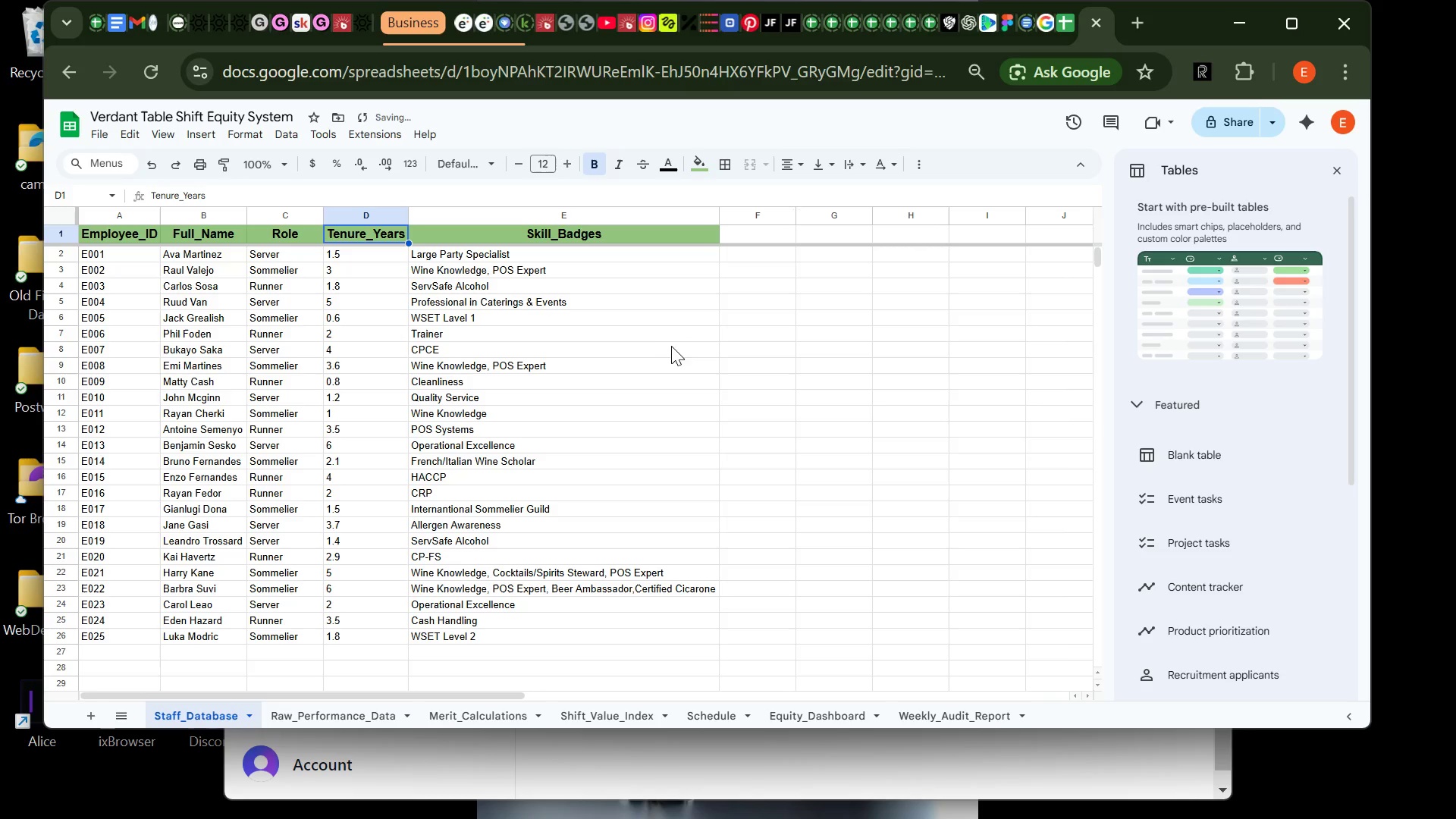 
left_click([664, 352])
 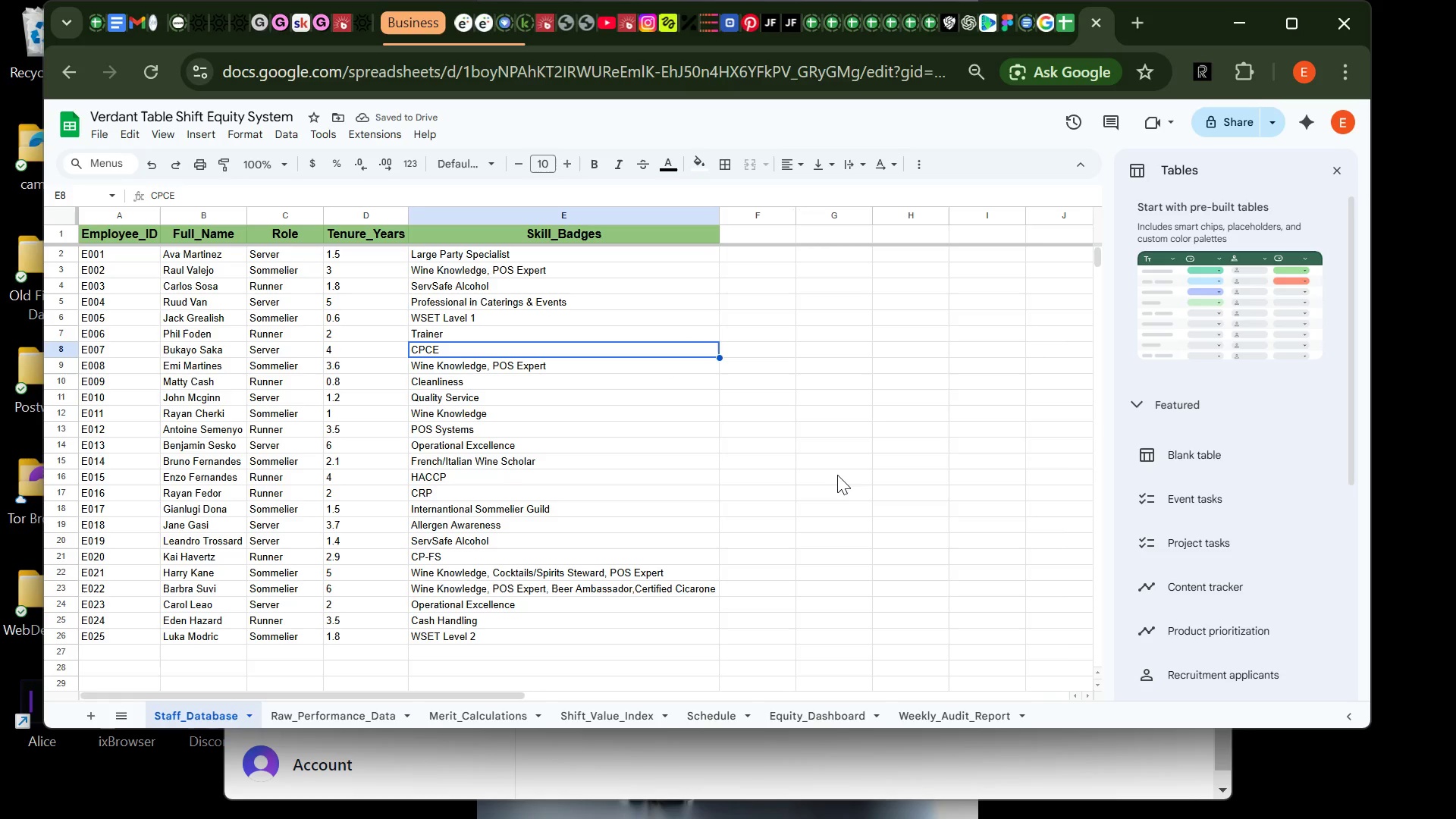 
left_click([840, 475])
 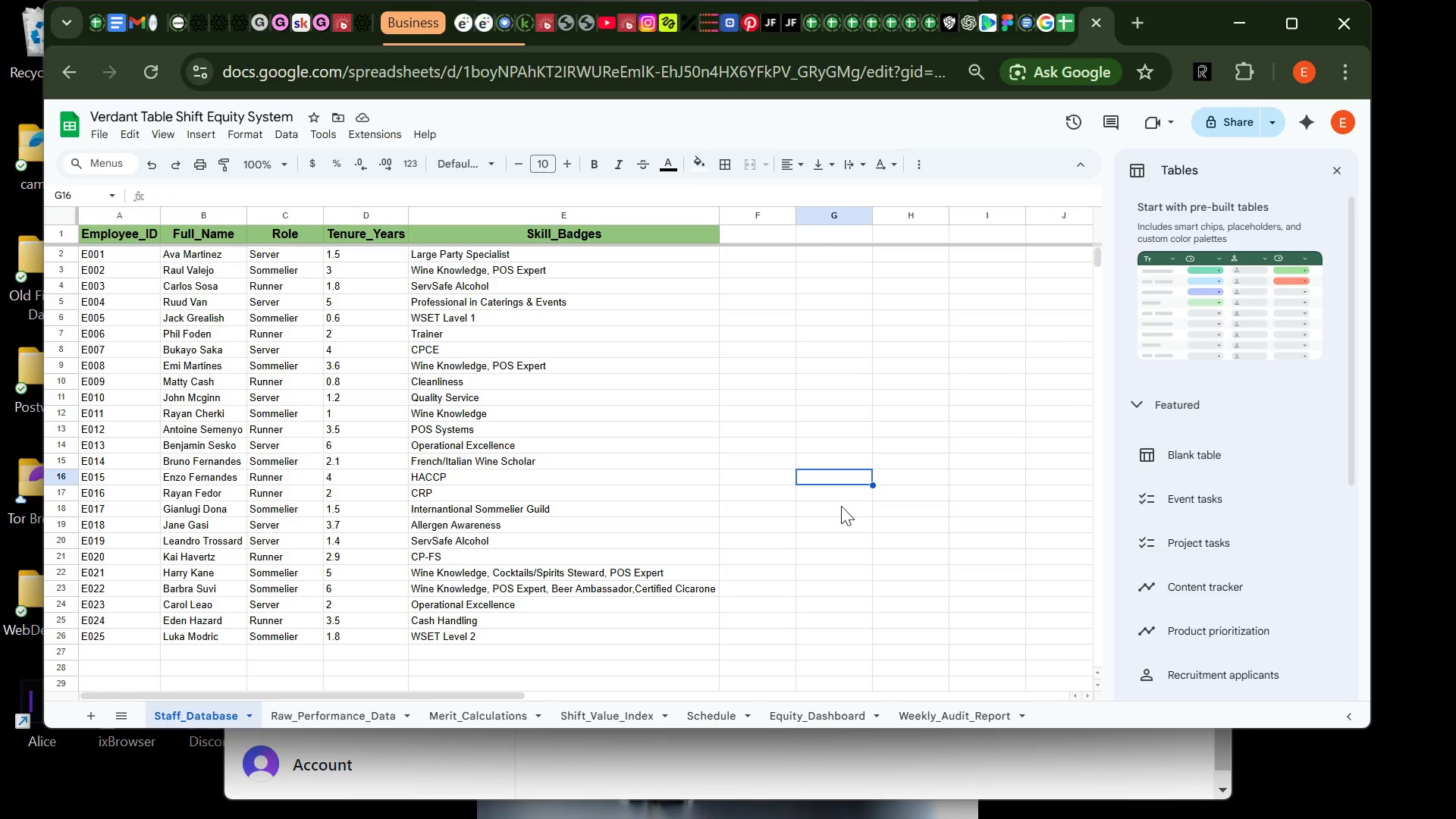 
mouse_move([410, 256])
 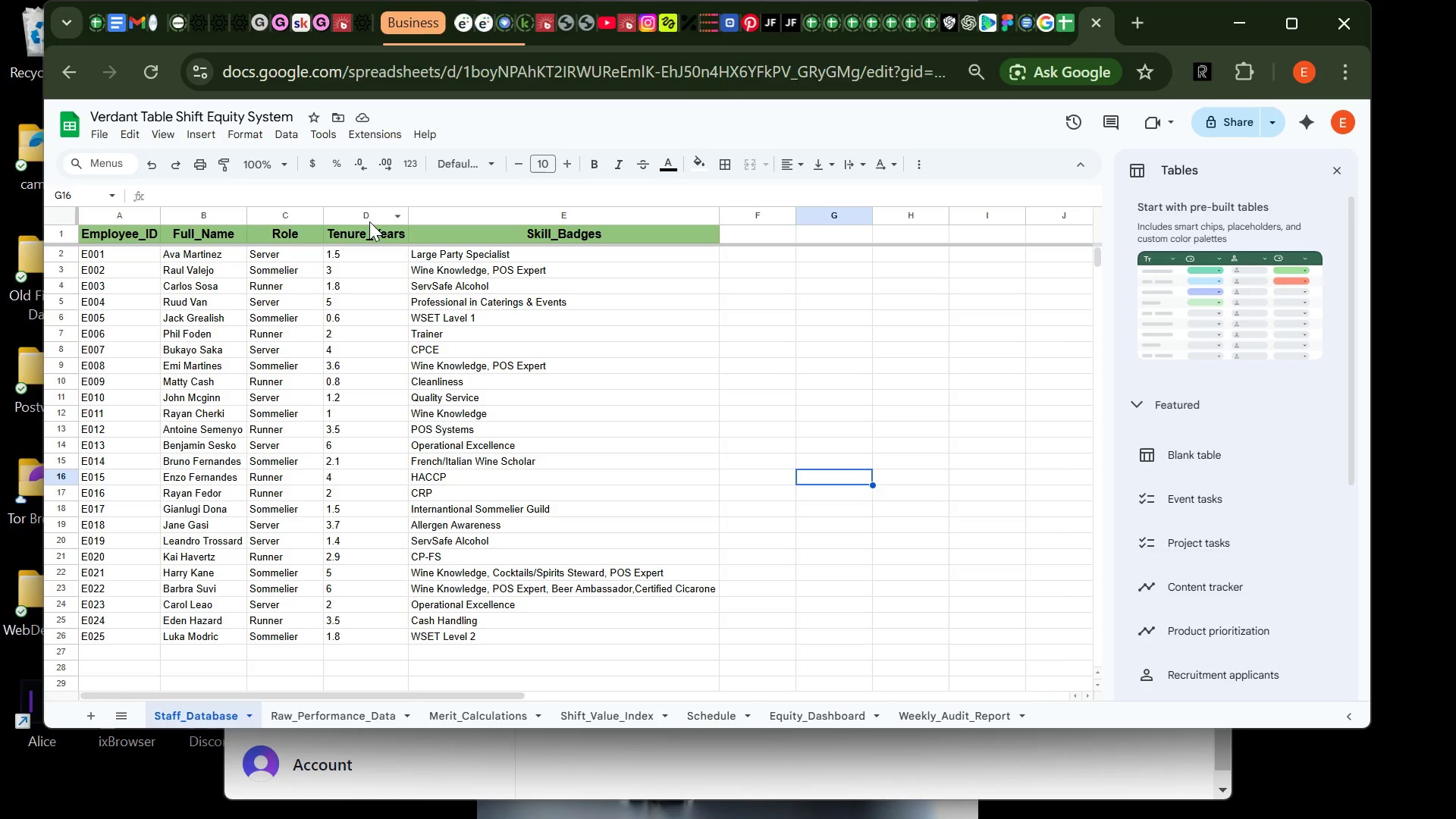 
wait(99.08)
 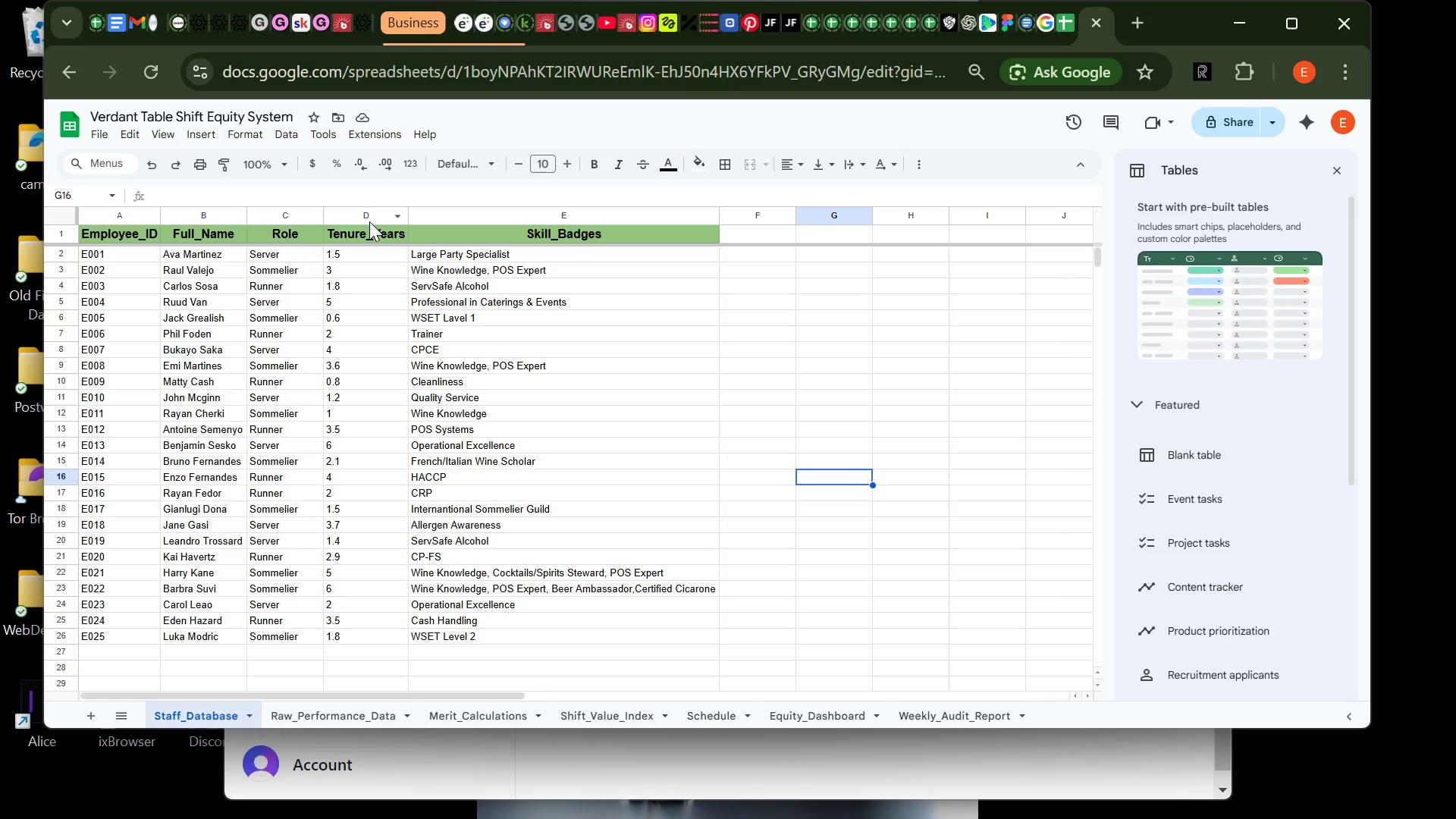 
left_click([462, 493])
 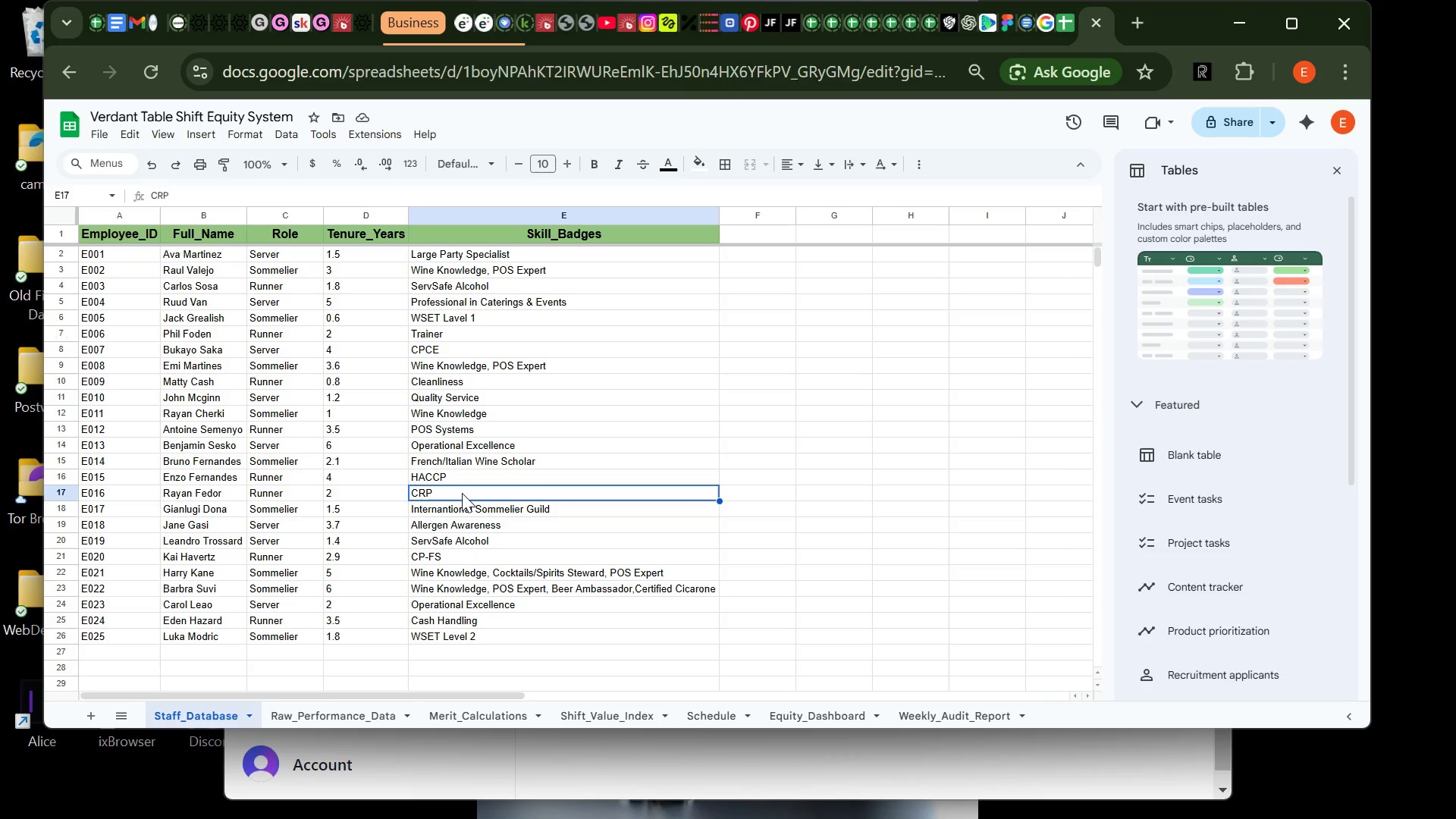 
left_click([462, 493])
 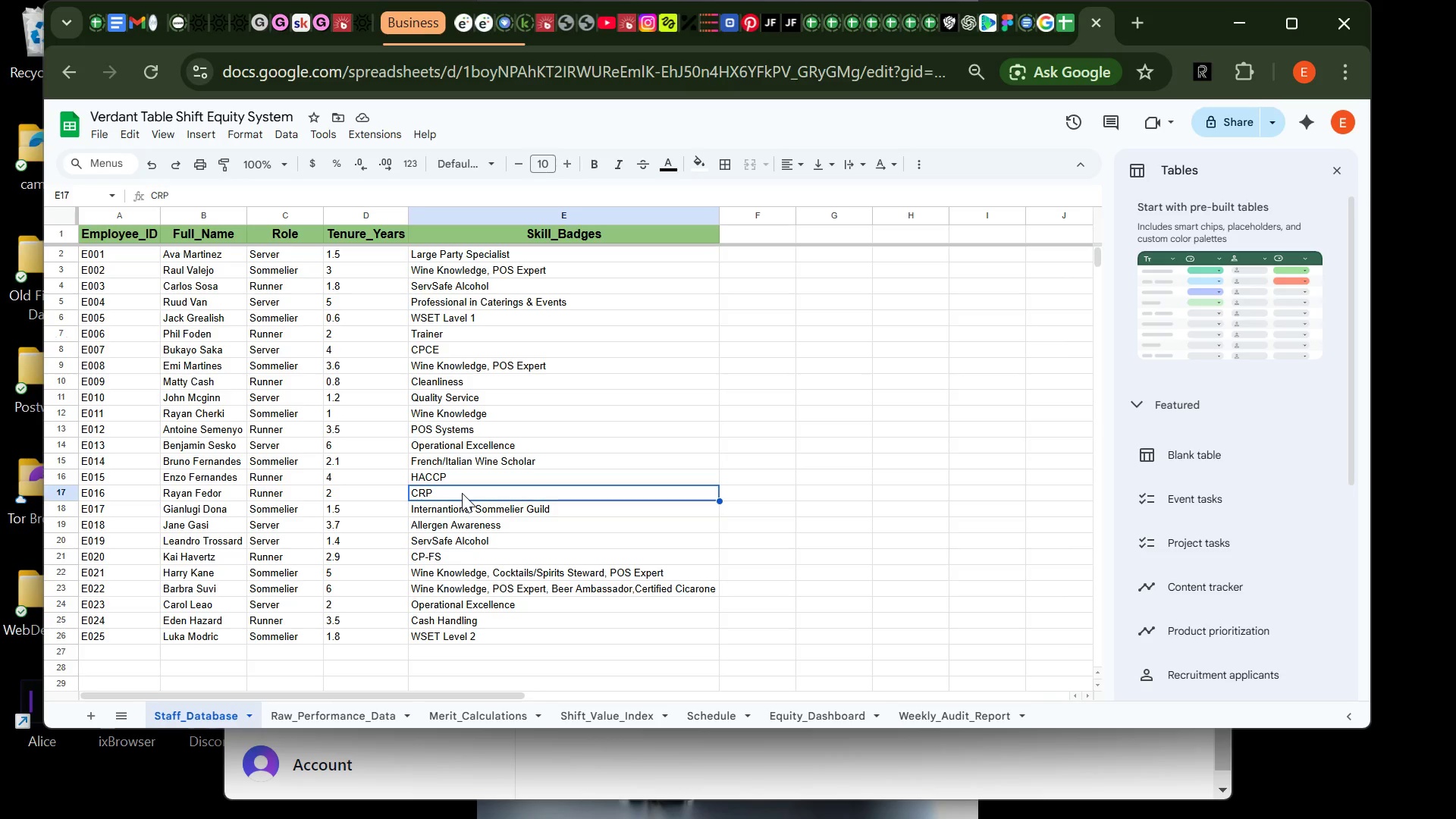 
double_click([462, 493])
 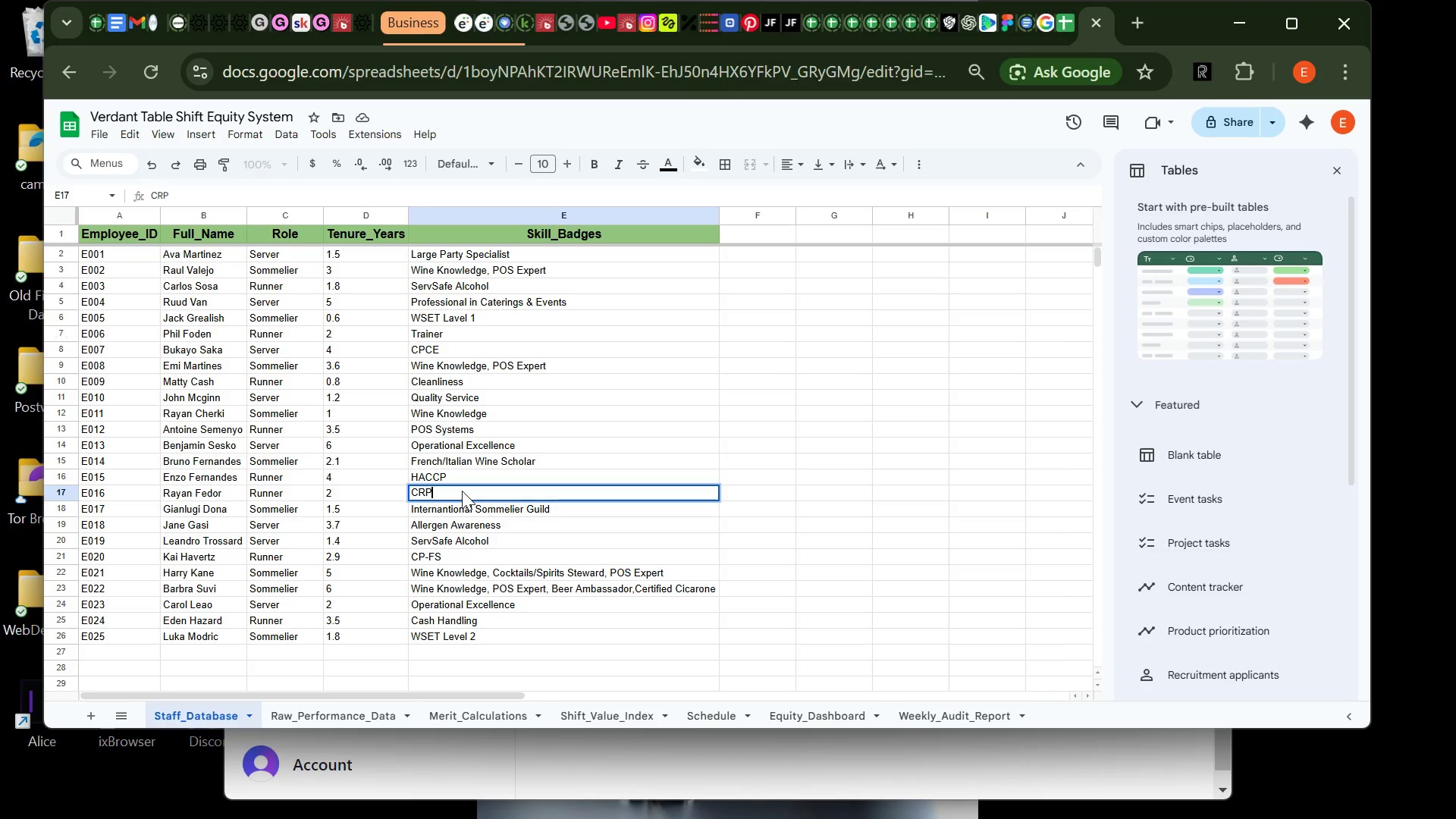 
type(, Inventory Ci)
key(Backspace)
type(ontrol)
 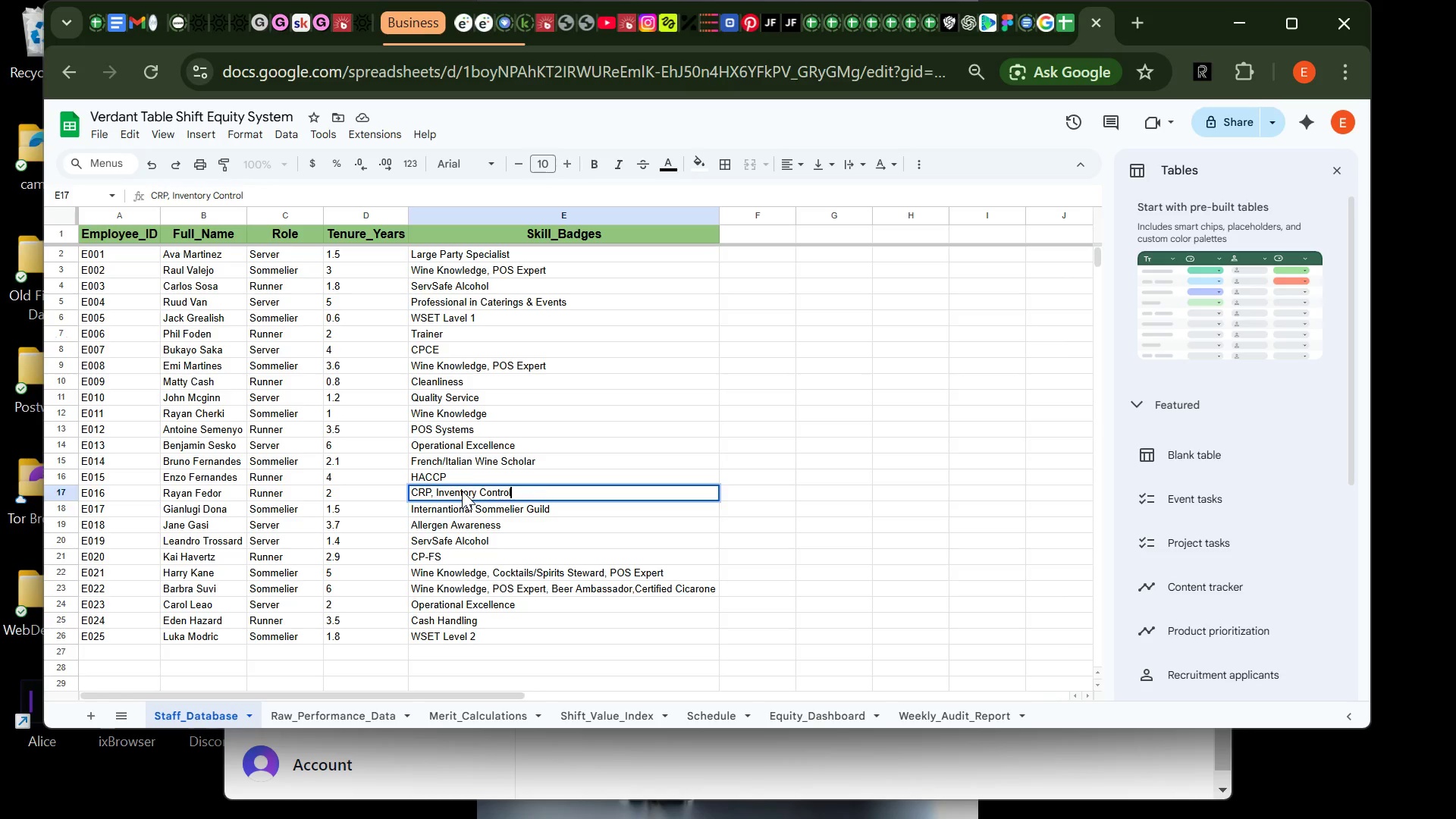 
key(Enter)
 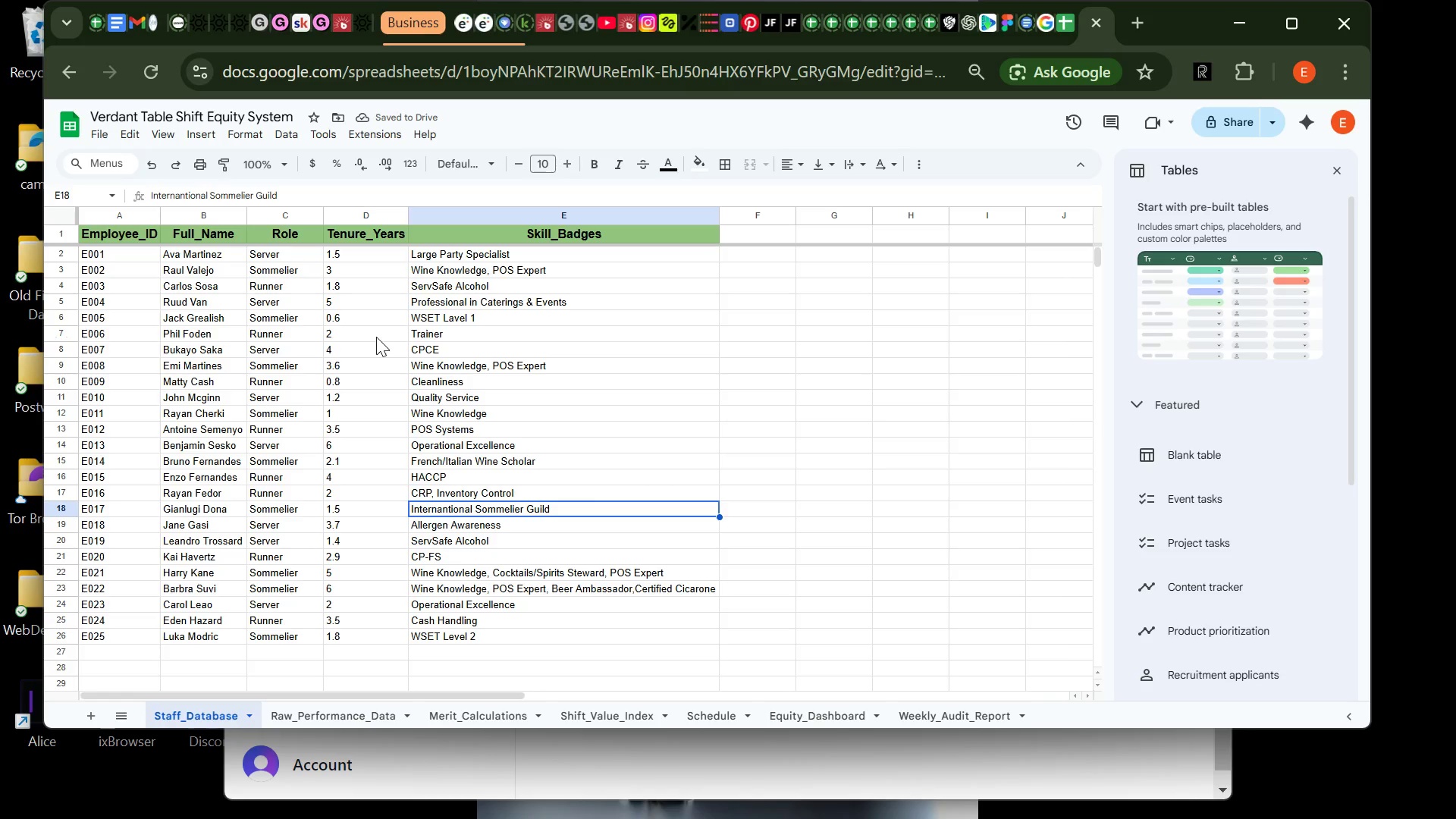 
wait(8.31)
 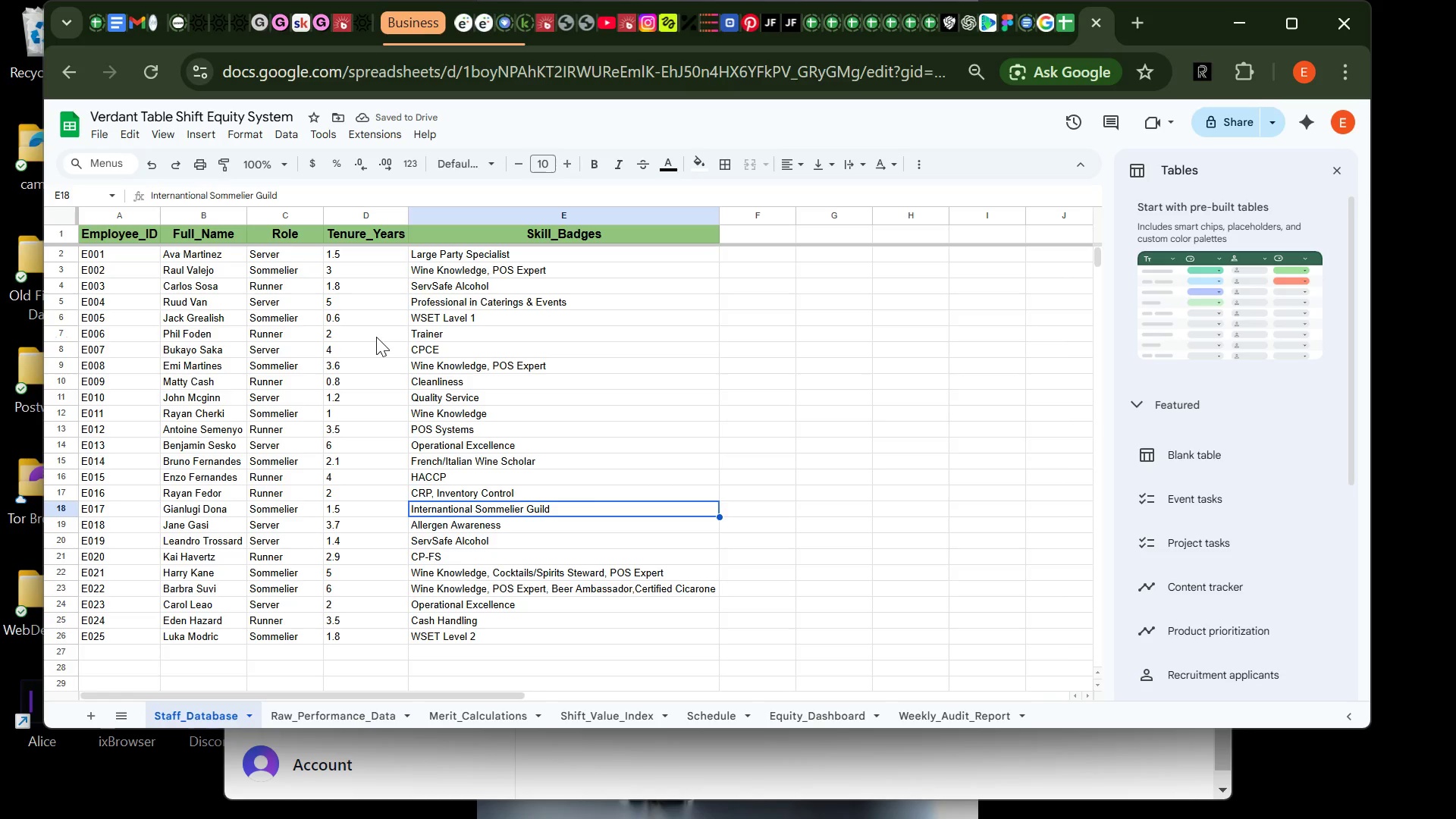 
left_click([328, 708])
 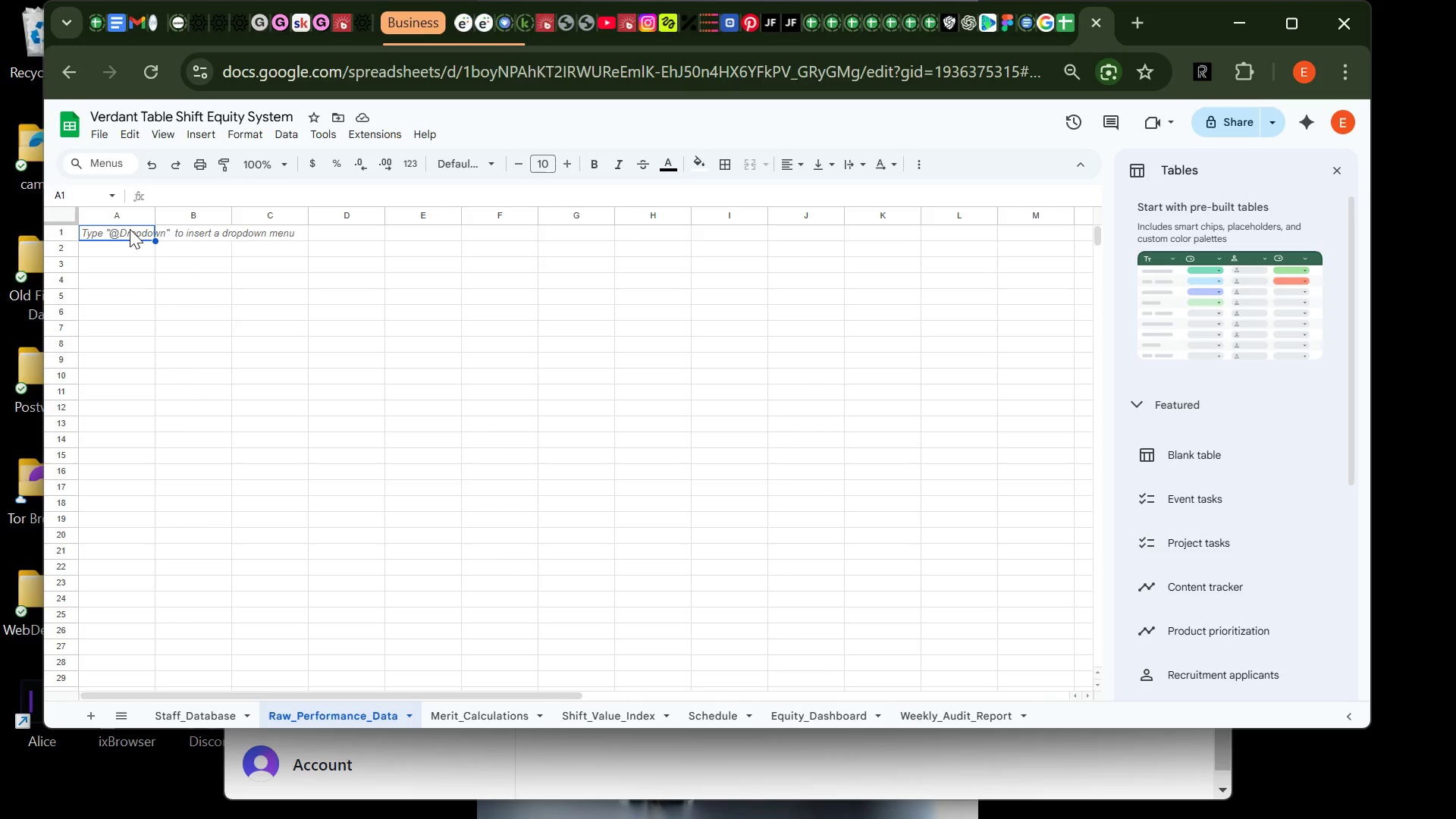 
type(Empplo)
key(Backspace)
key(Backspace)
key(Backspace)
type(loyee_Id)
 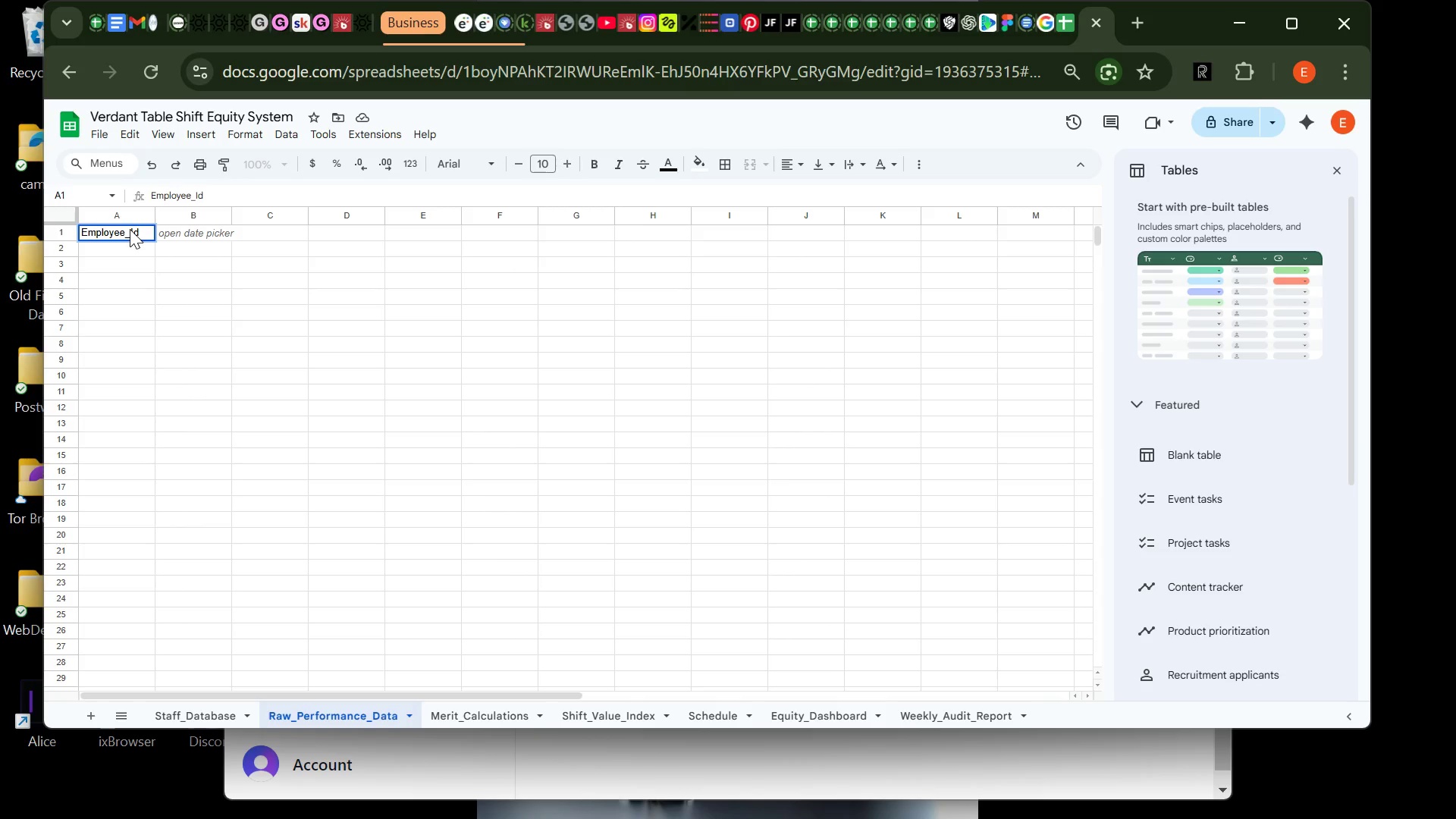 
key(Backspace)
 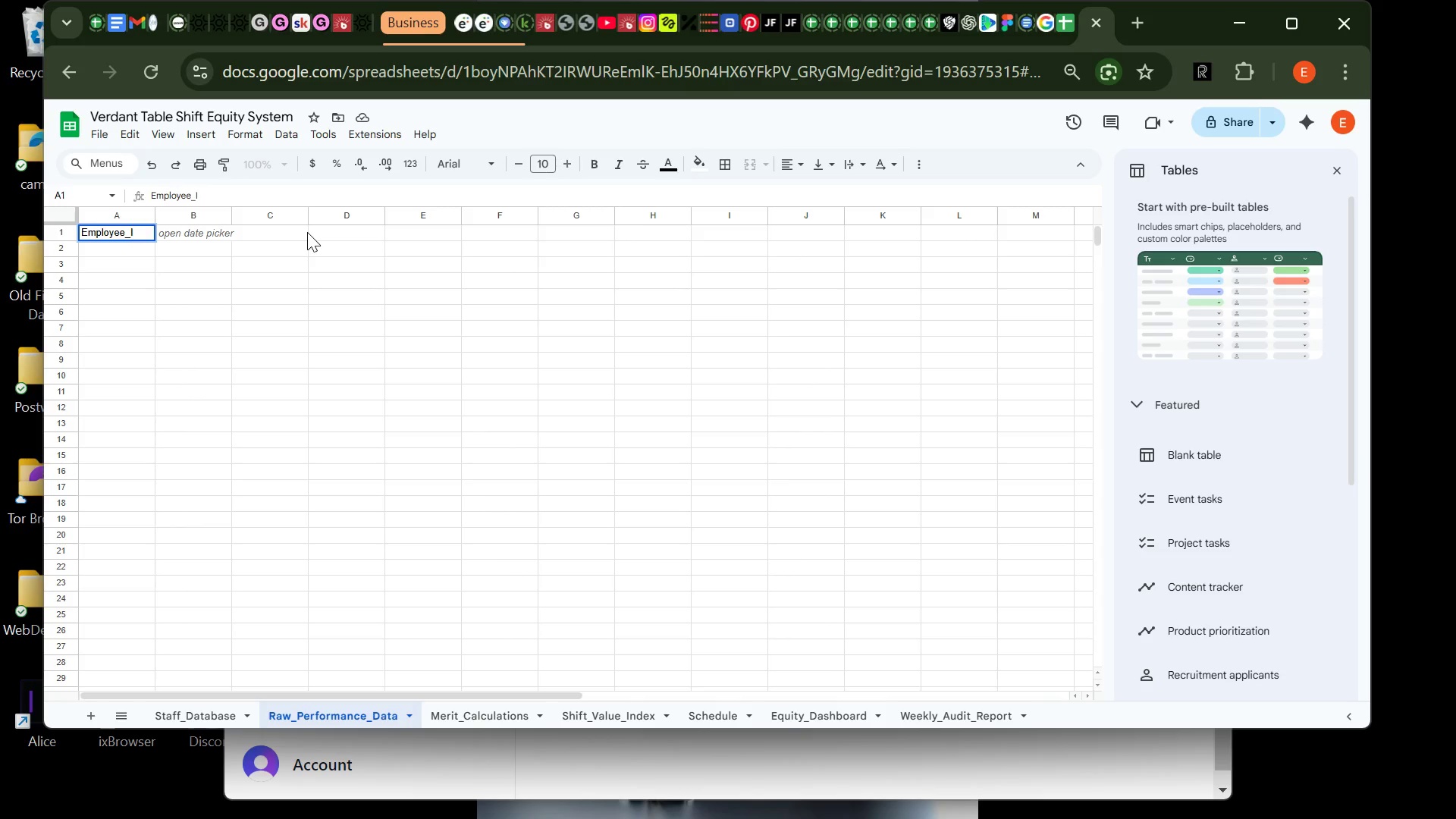 
key(CapsLock)
 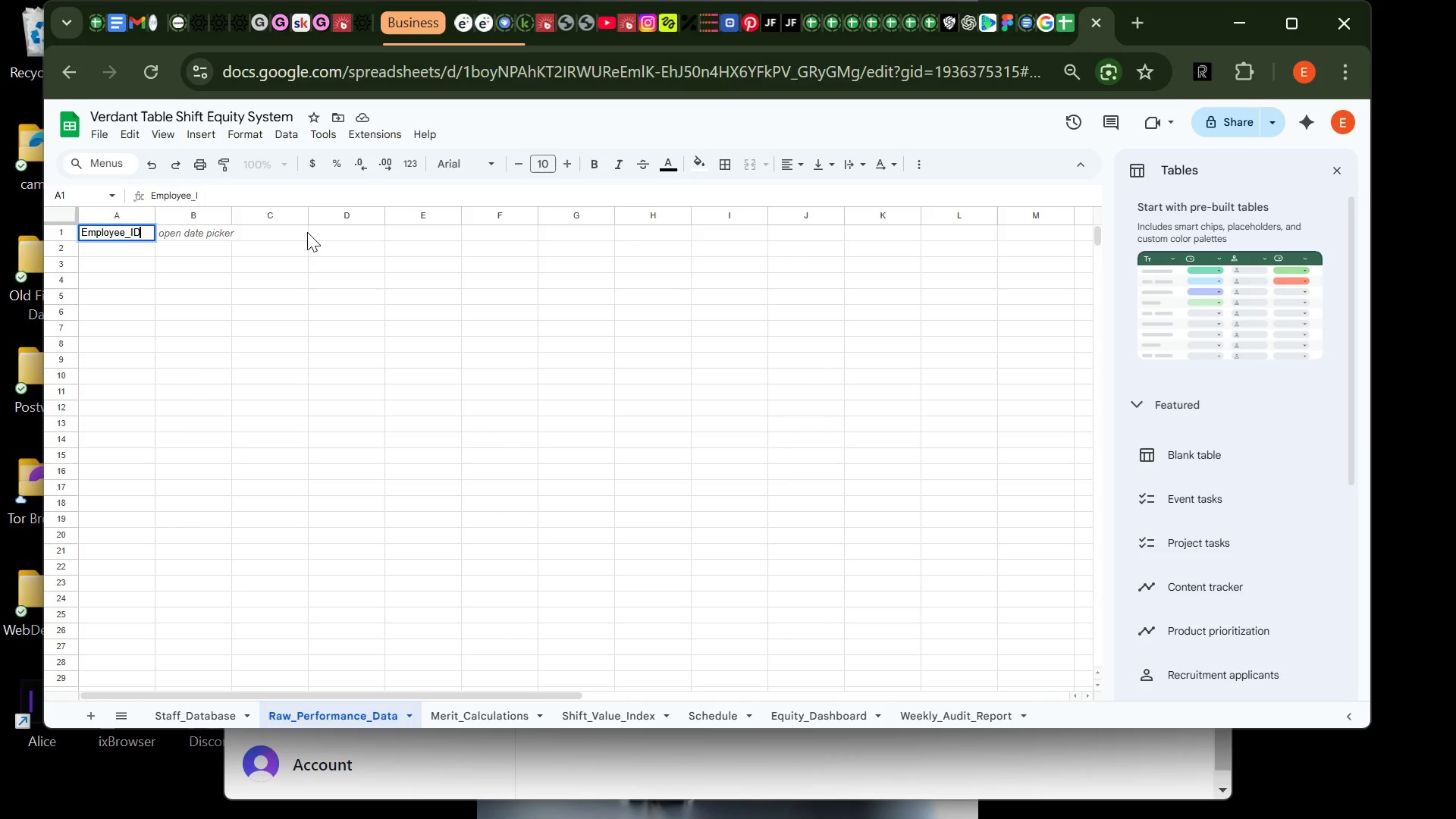 
key(D)
 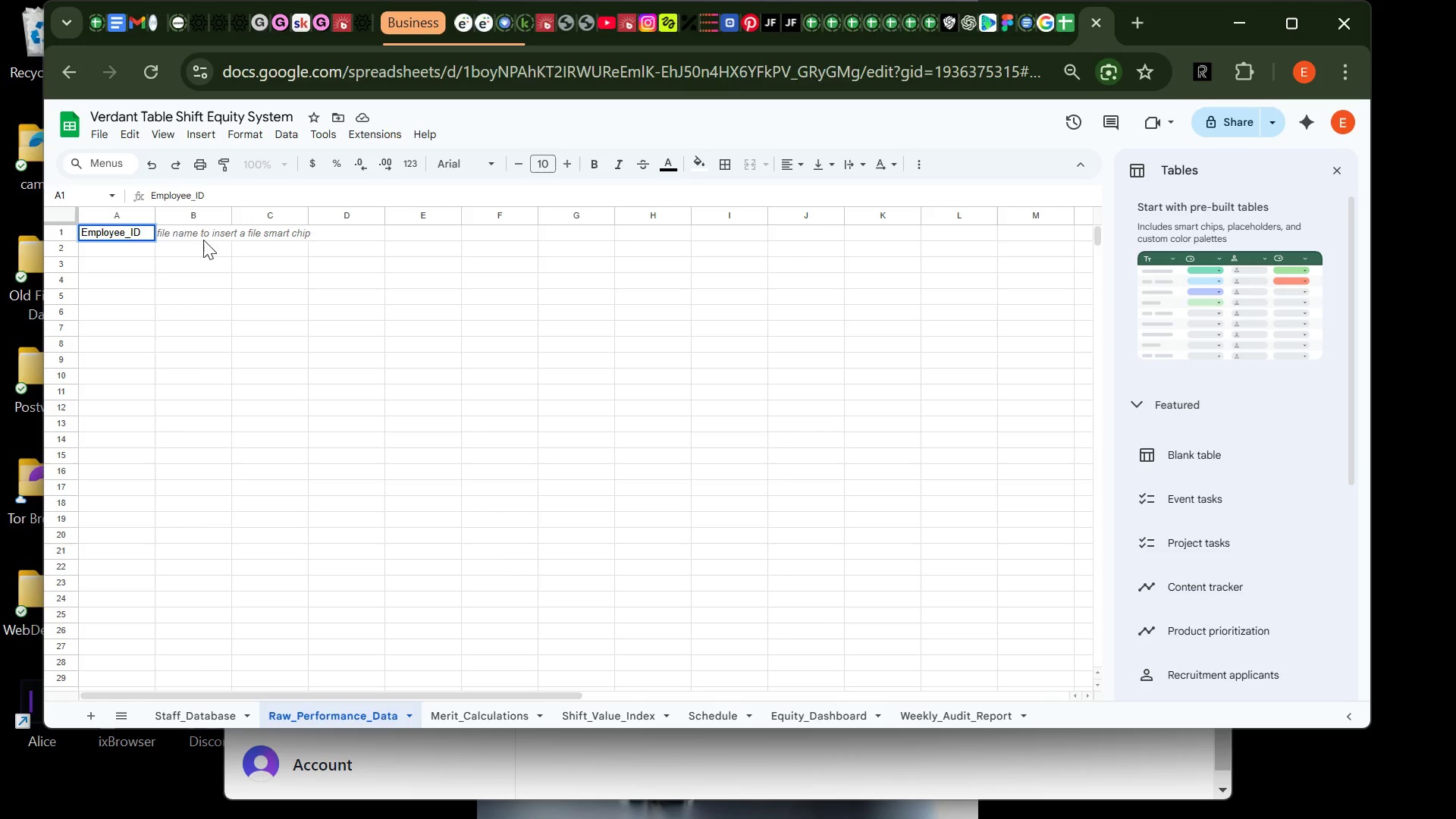 
key(Tab)
type(pEER)
key(Backspace)
key(Backspace)
key(Backspace)
key(Backspace)
type(Peer_Review)
 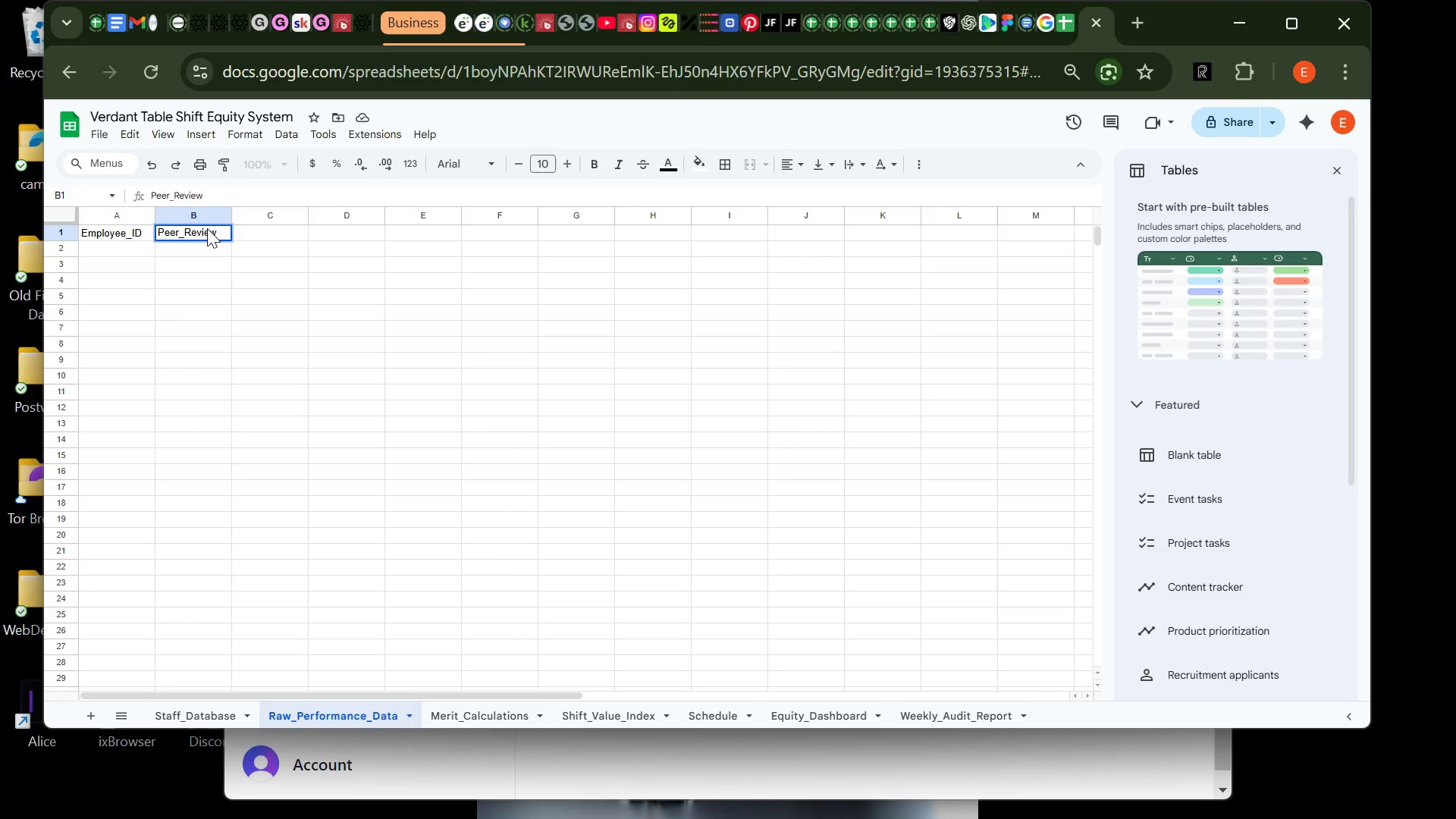 
type(_Sore)
key(Backspace)
key(Backspace)
key(Backspace)
type(core)
key(Tab)
type(Table_Turnover_Speed)
key(Tab)
type(Average_Check )
key(Backspace)
type(_Size)
 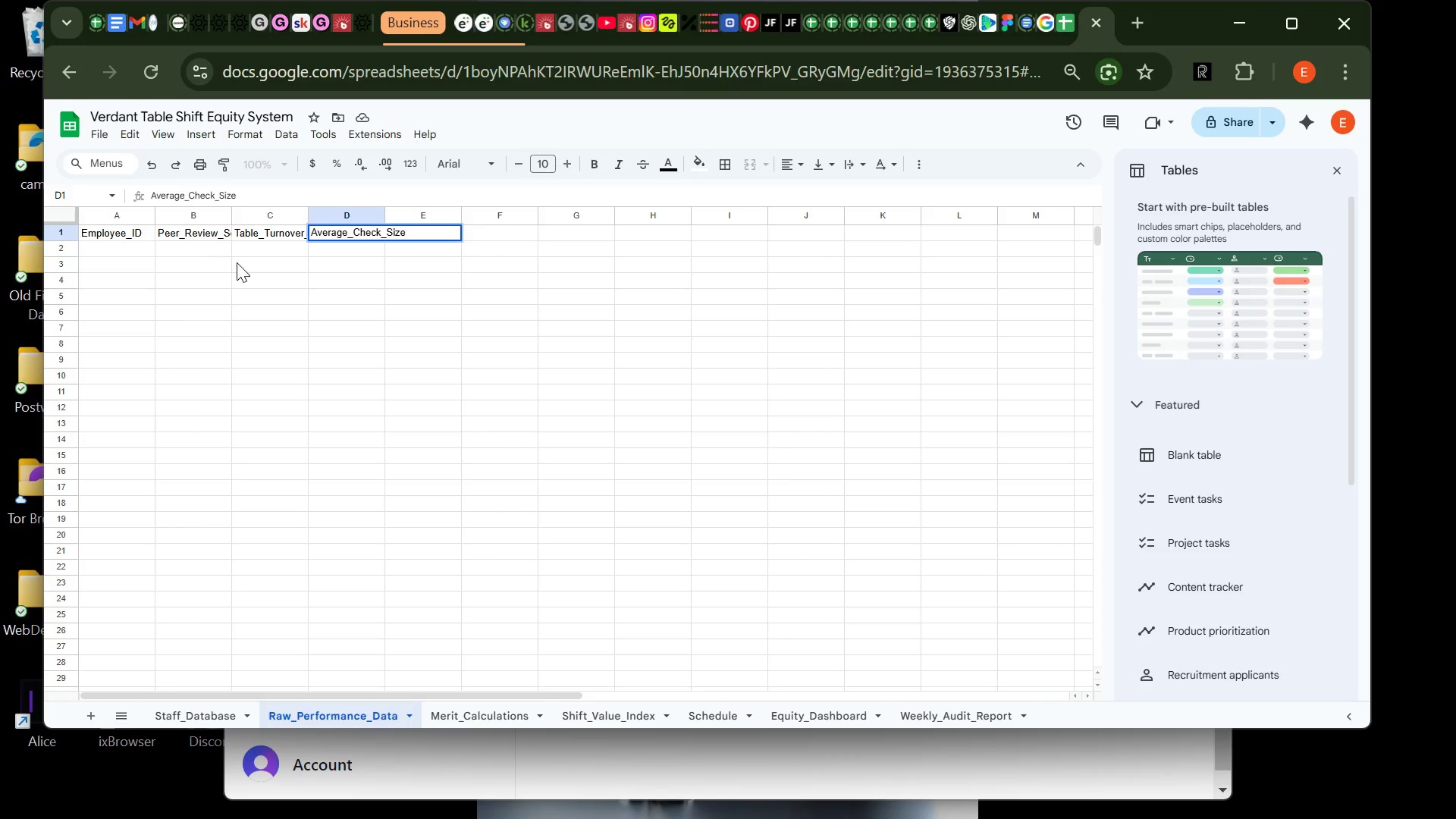 
wait(7.03)
 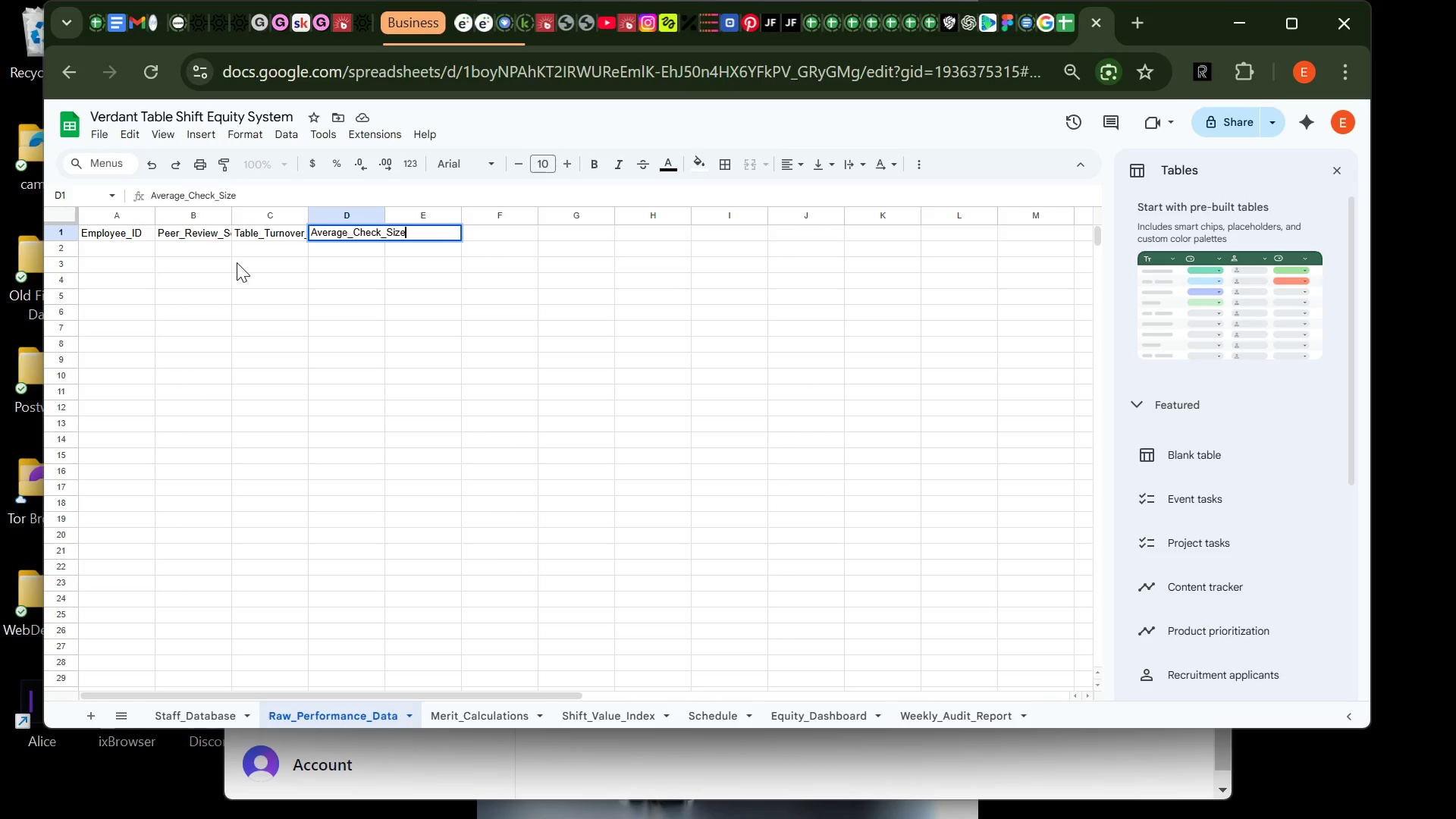 
left_click([260, 301])
 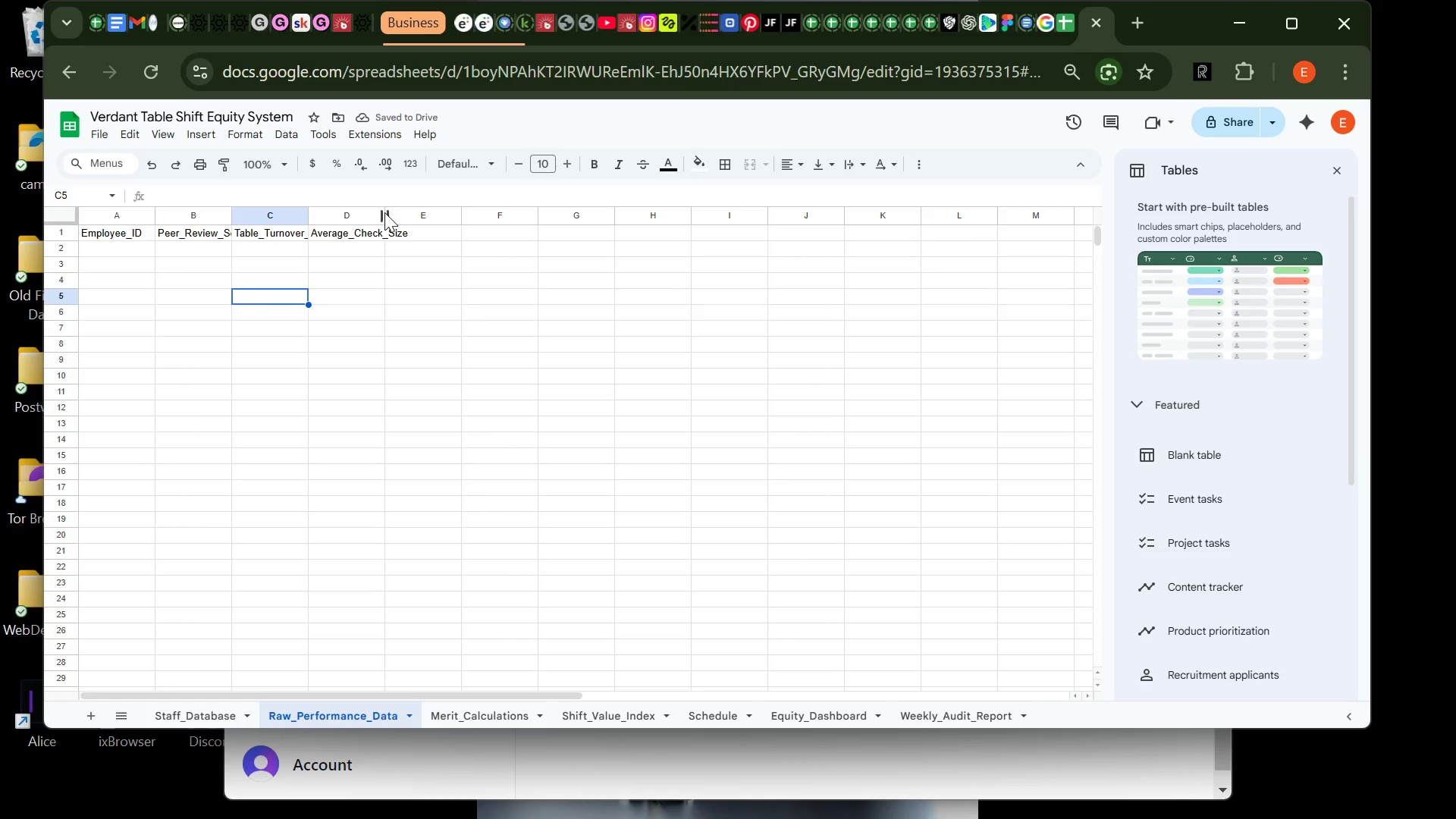 
wait(5.36)
 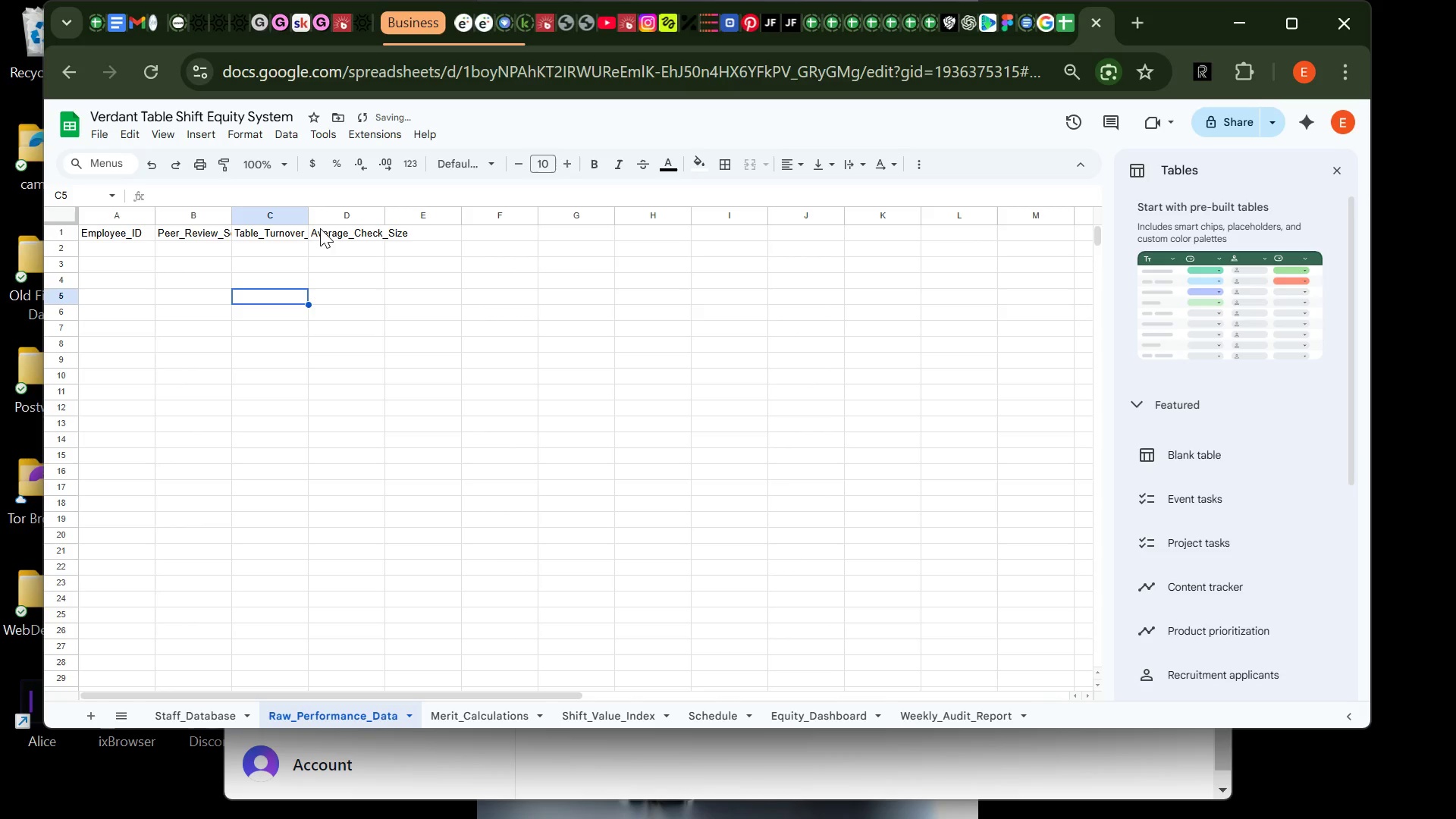 
double_click([384, 212])
 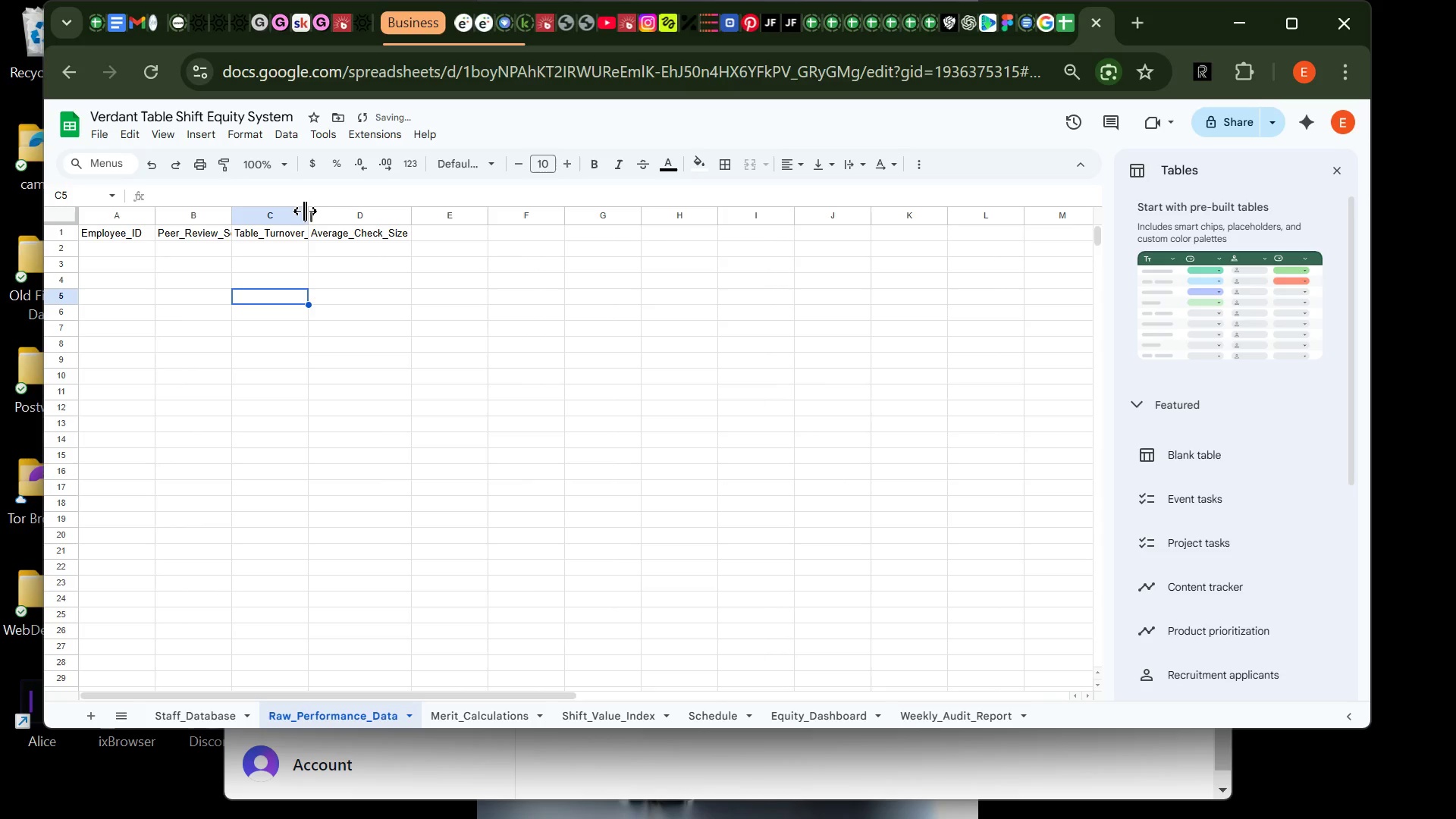 
left_click([305, 211])
 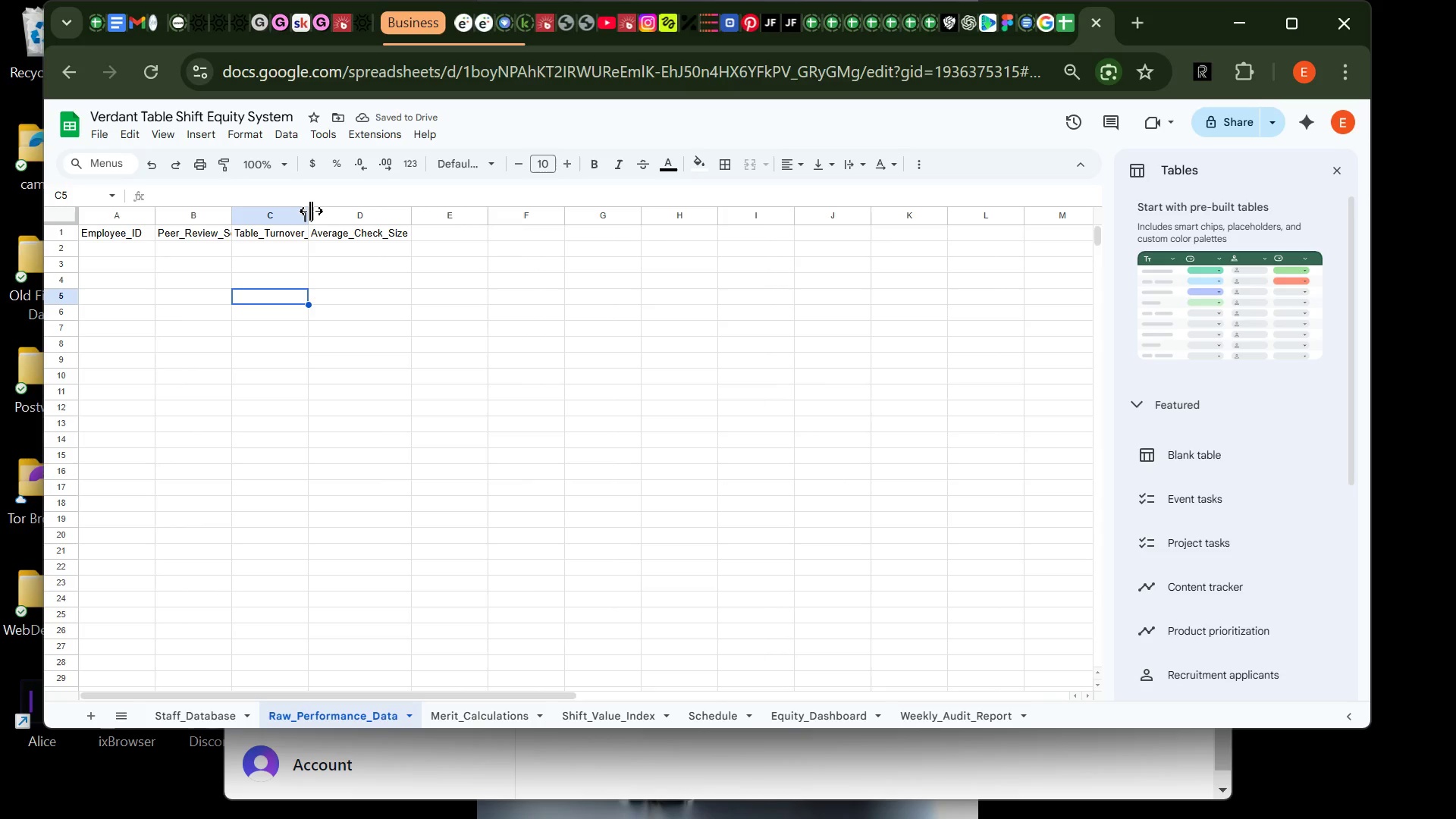 
double_click([311, 211])
 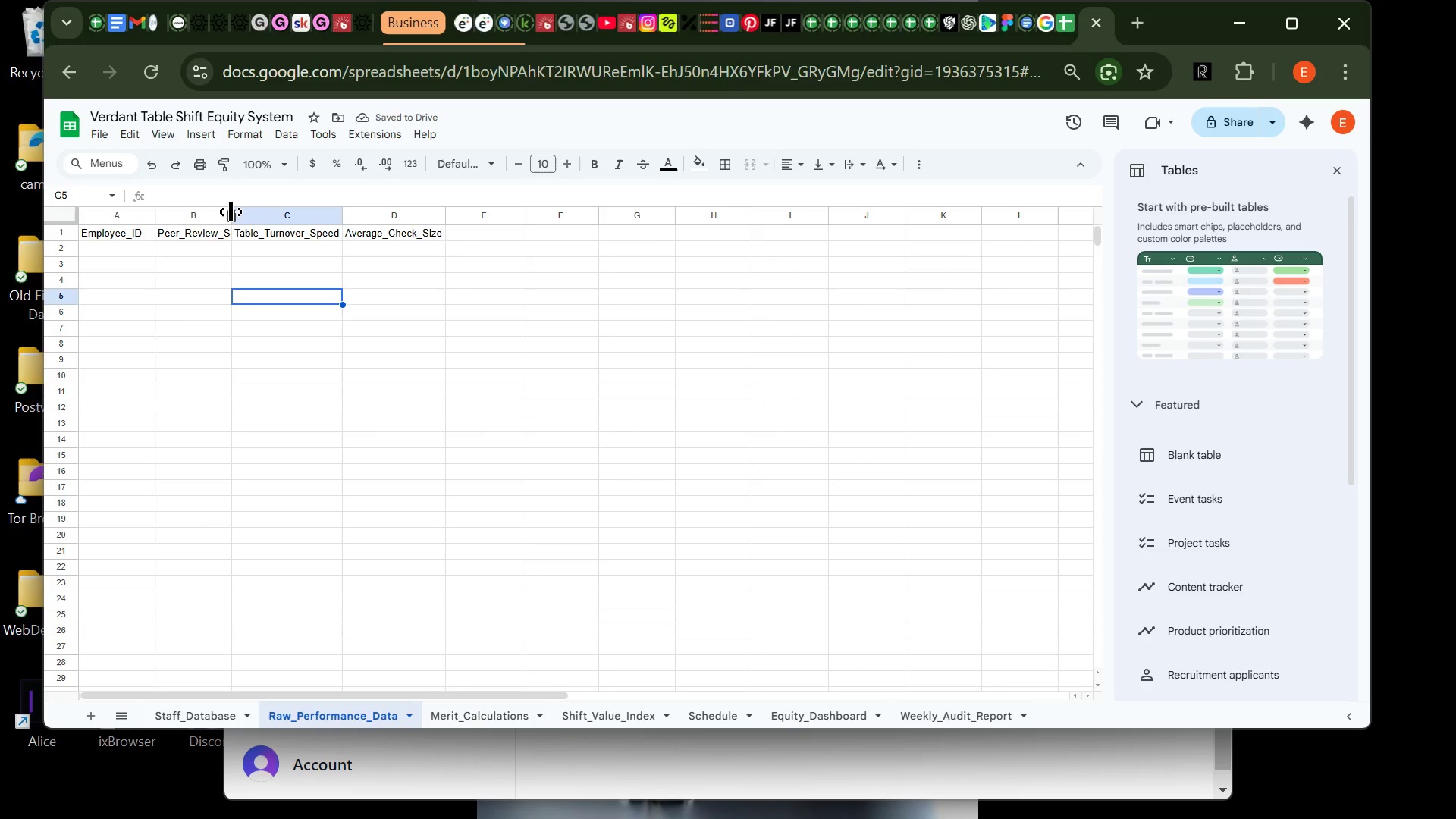 
double_click([231, 212])
 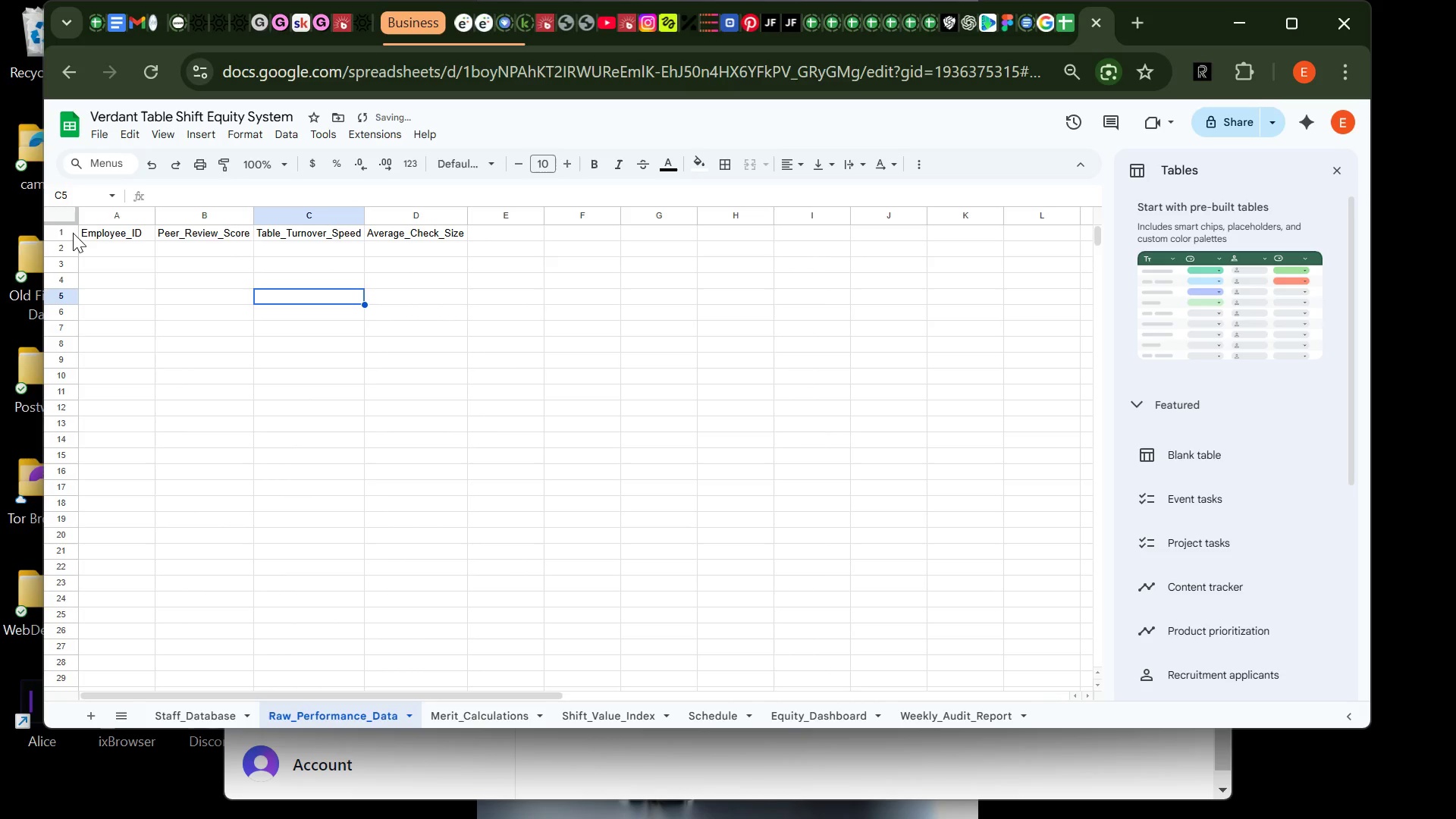 
left_click([73, 233])
 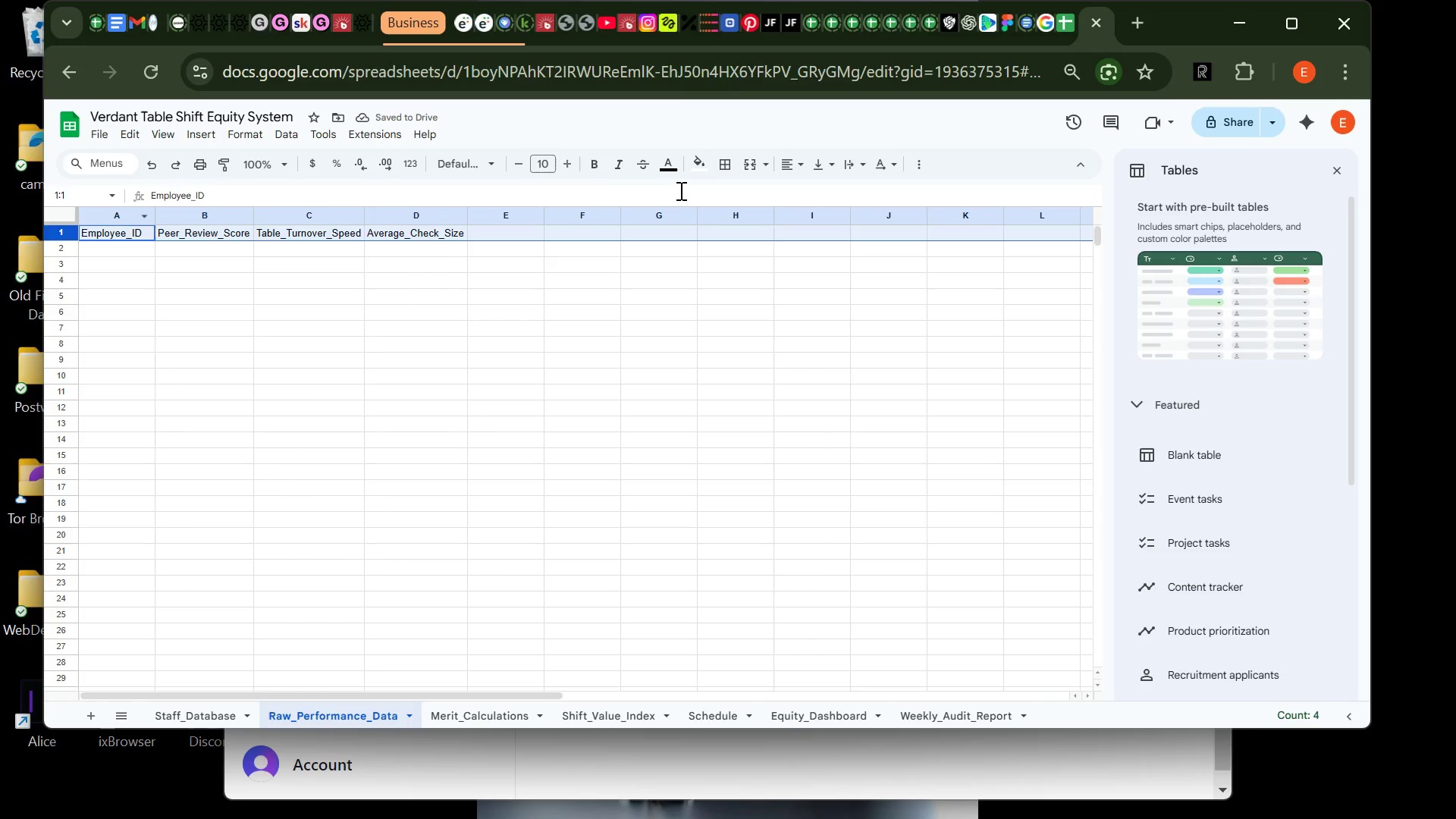 
mouse_move([598, 169])
 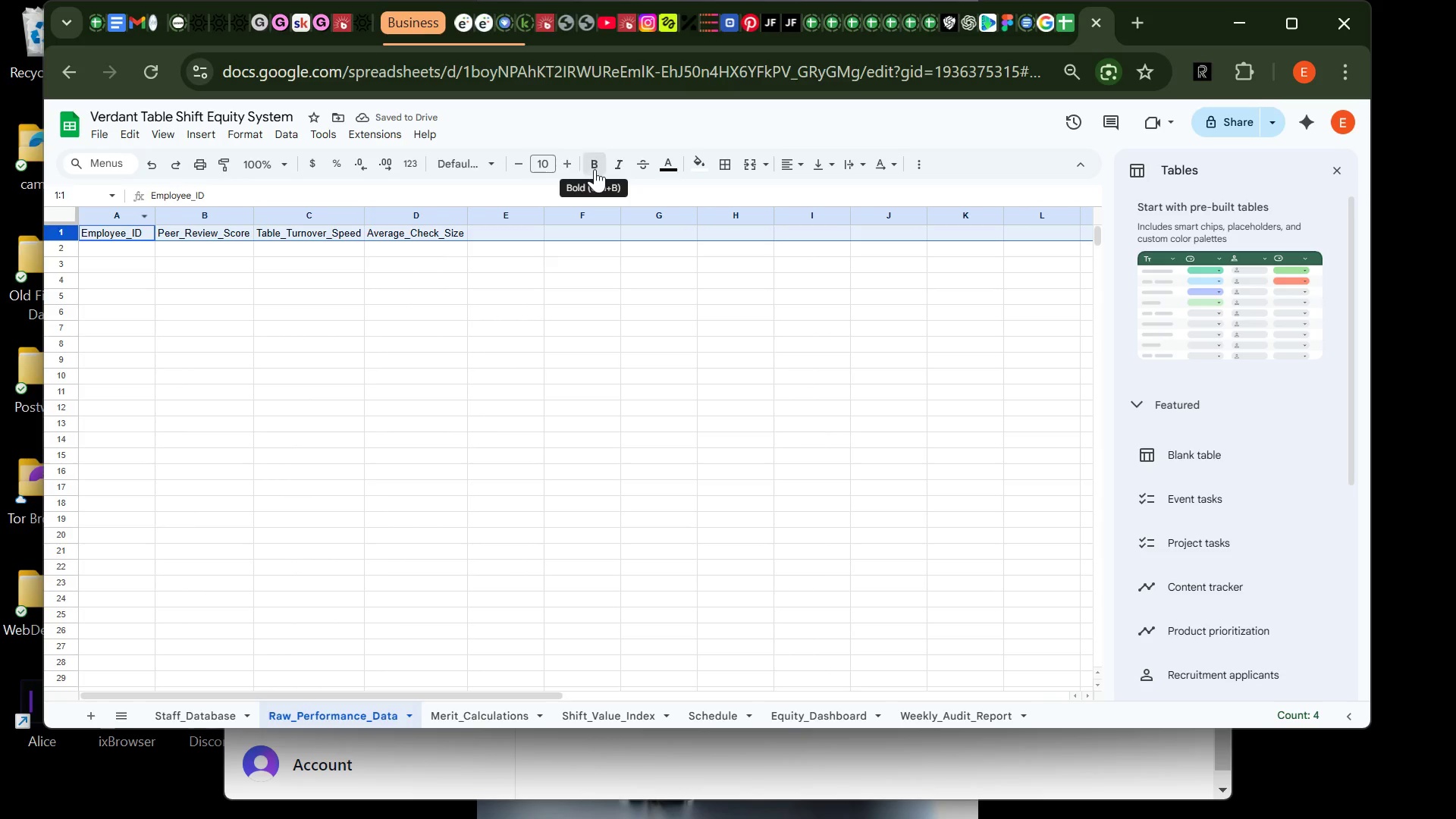 
left_click([595, 169])
 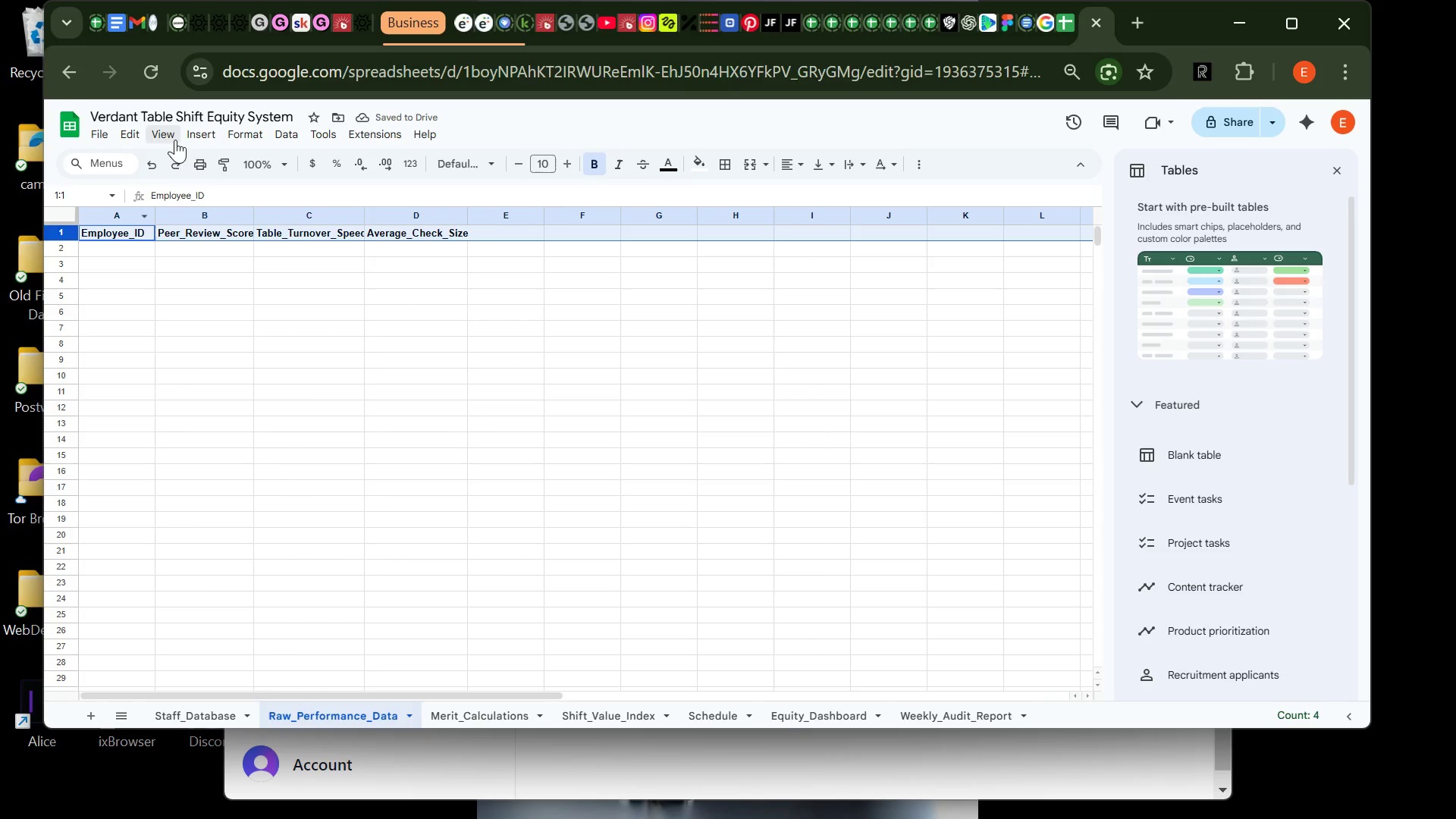 
left_click([177, 140])
 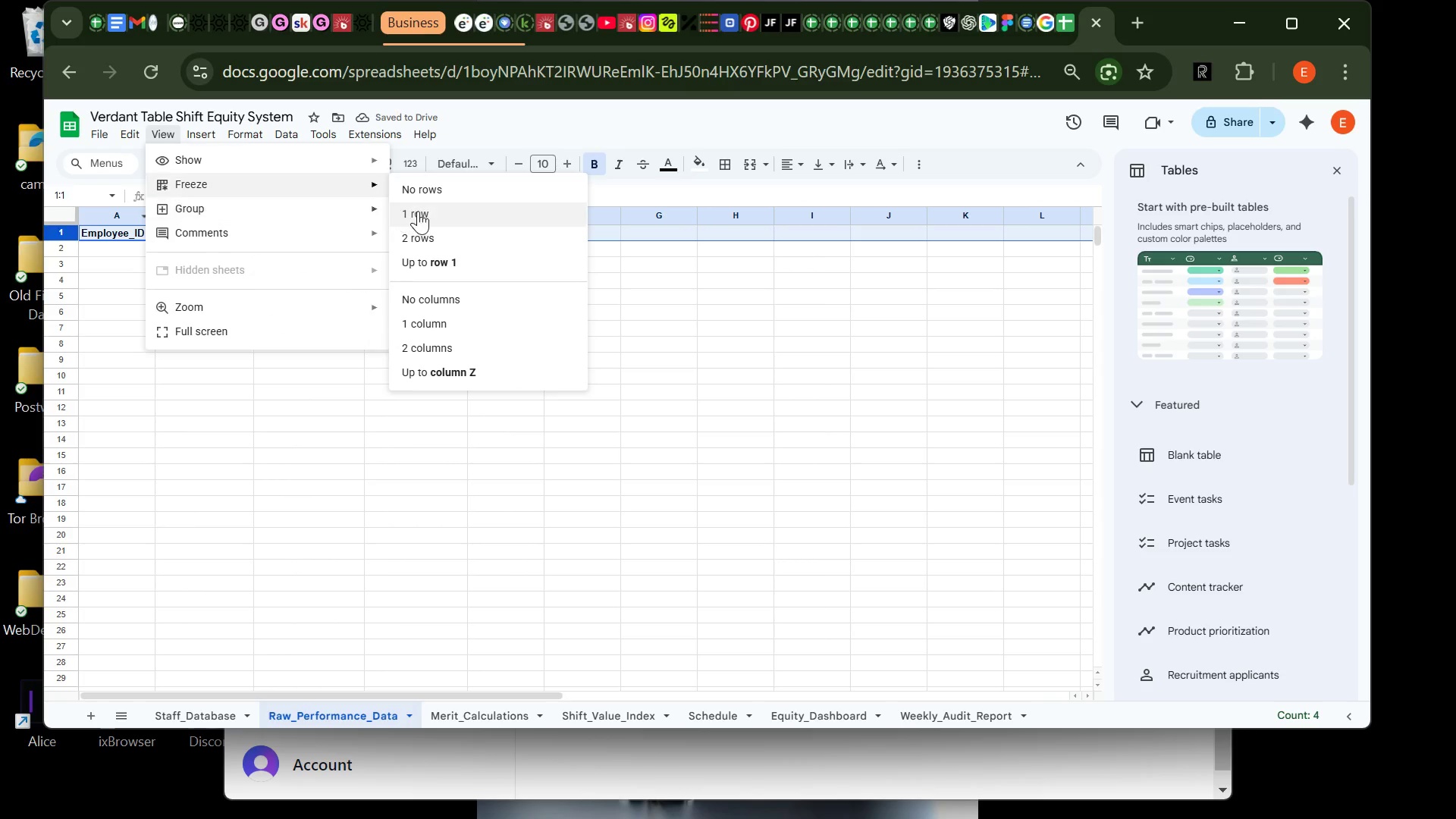 
left_click([427, 212])
 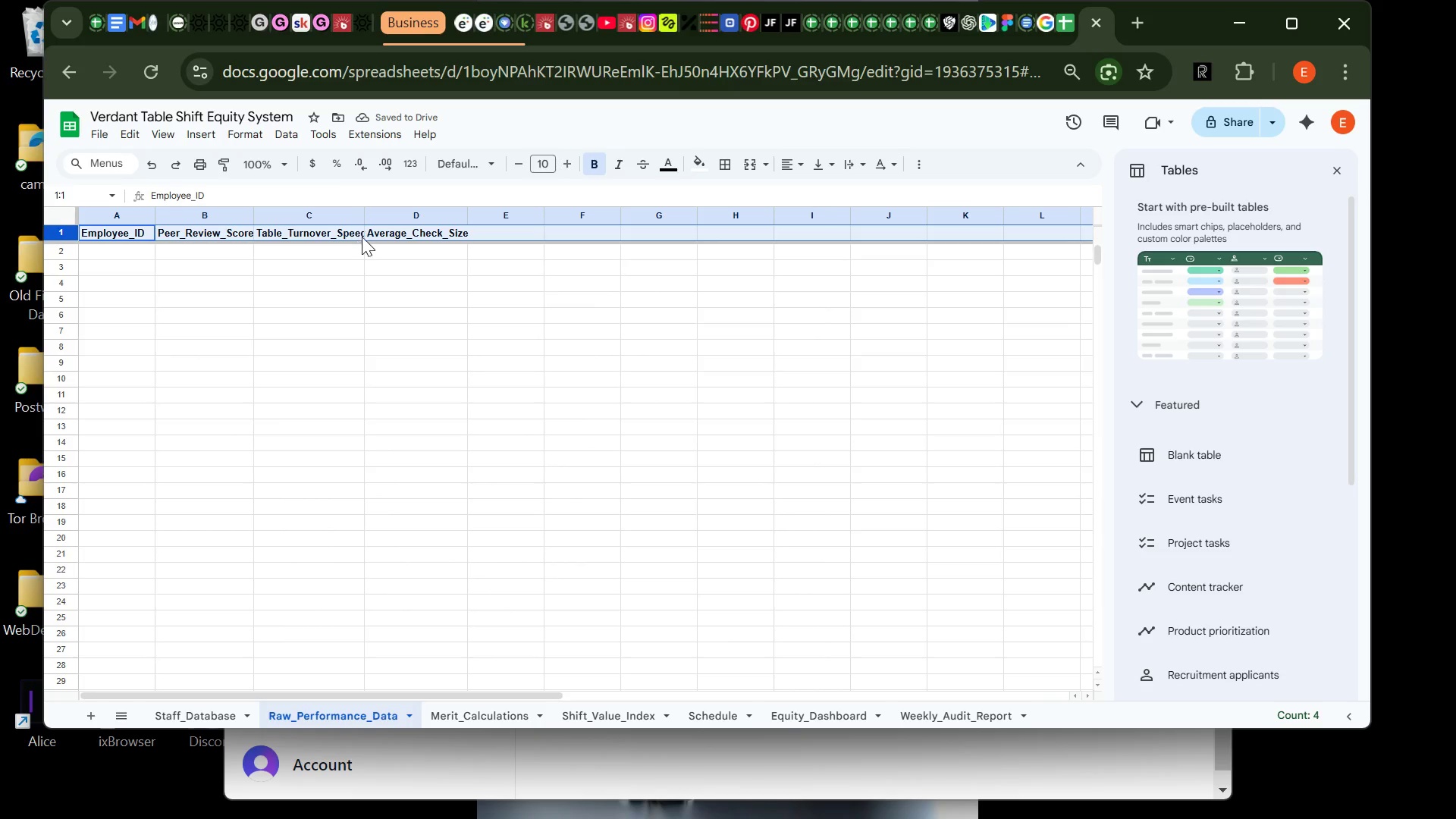 
left_click_drag(start_coordinate=[365, 220], to_coordinate=[391, 221])
 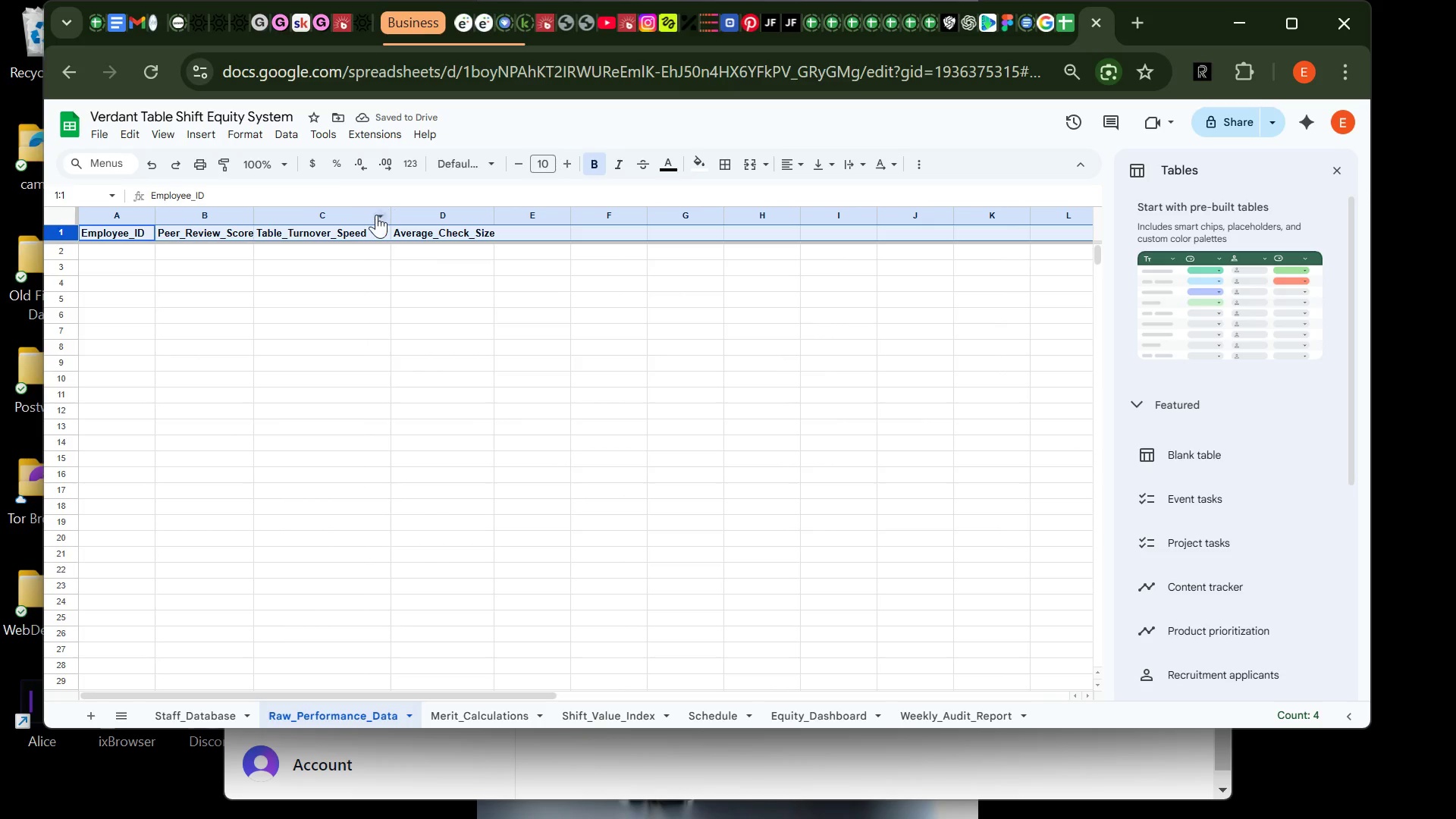 
left_click_drag(start_coordinate=[392, 215], to_coordinate=[378, 216])
 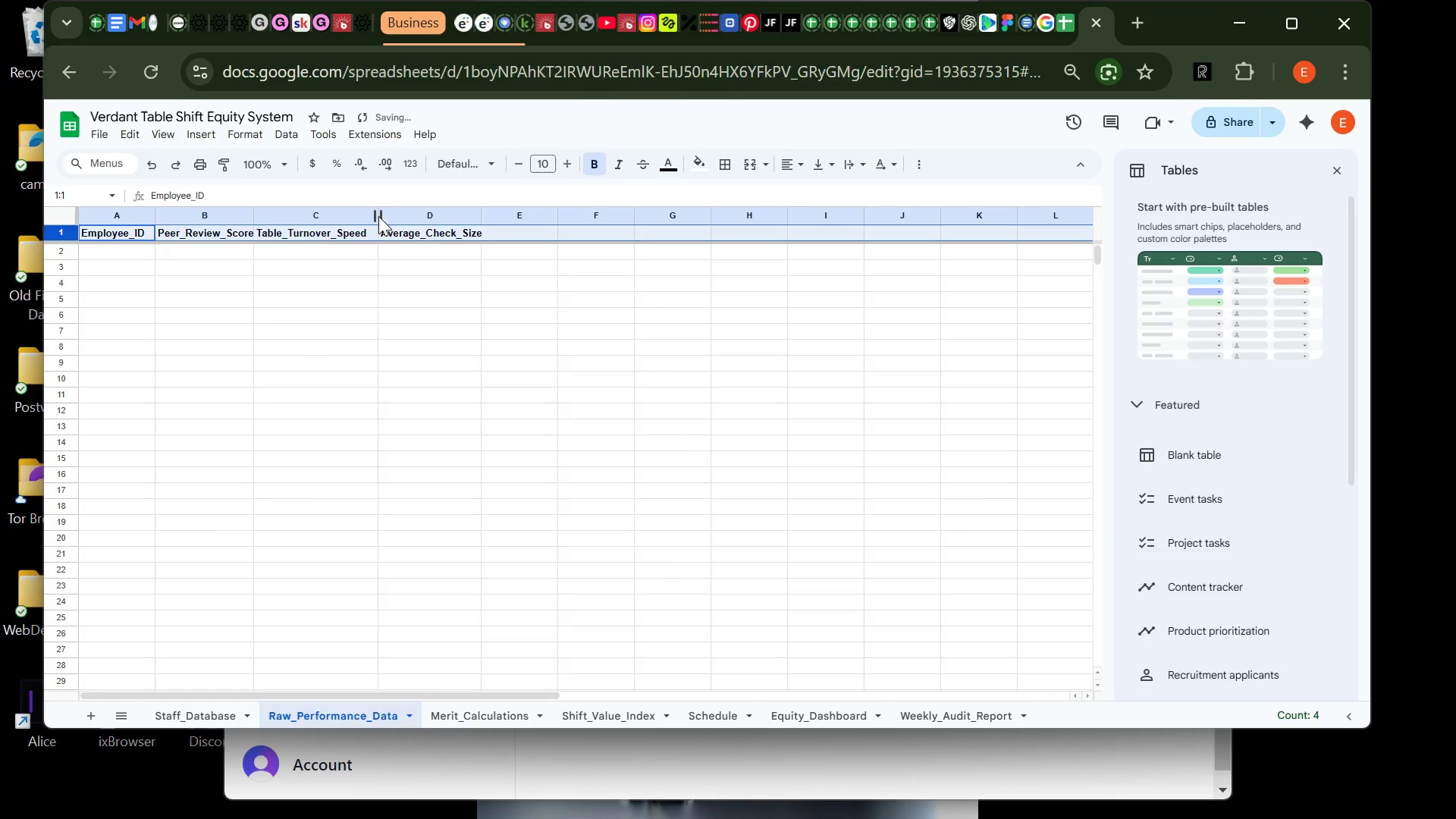 
left_click_drag(start_coordinate=[378, 216], to_coordinate=[373, 217])
 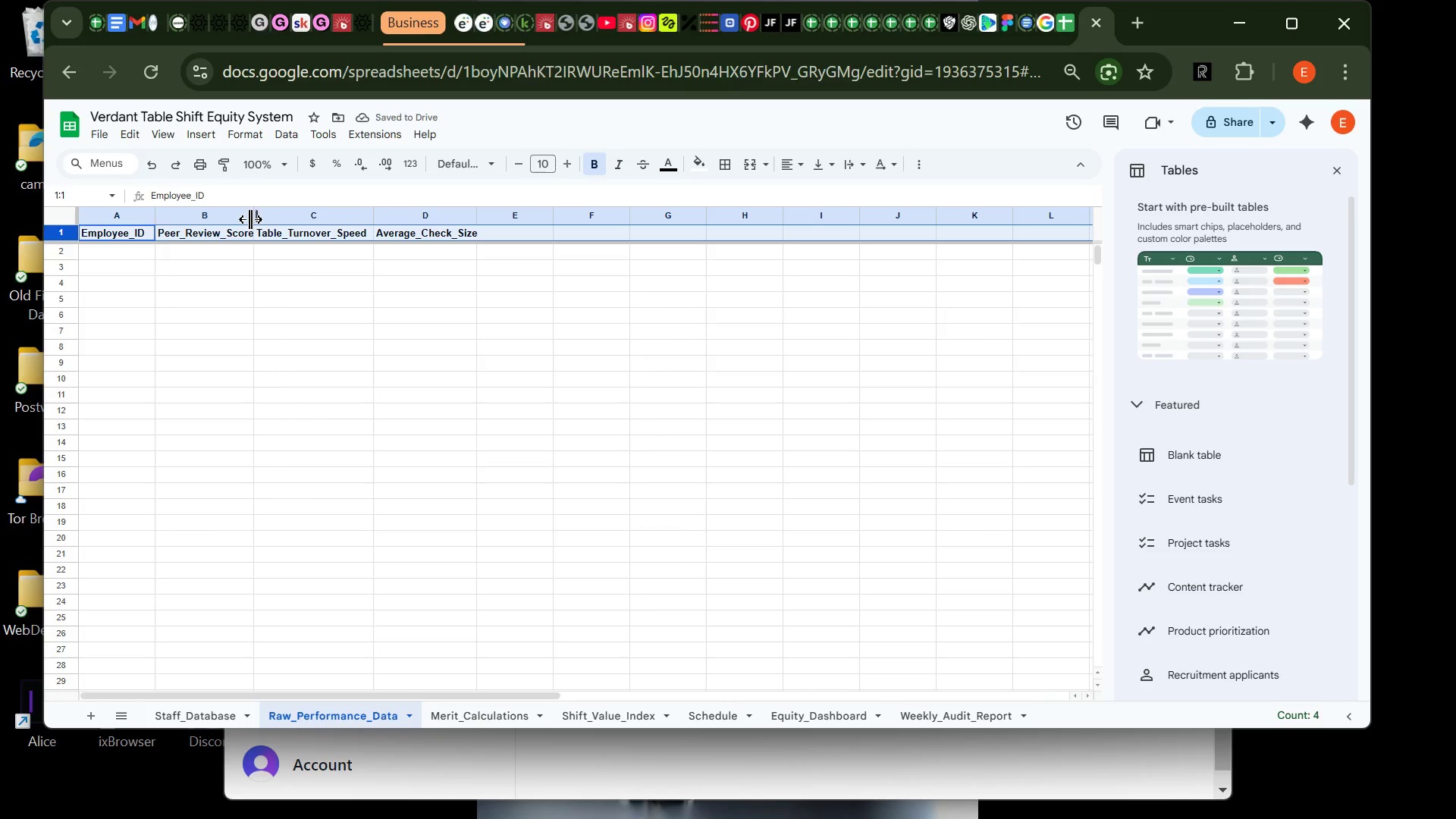 
left_click_drag(start_coordinate=[253, 218], to_coordinate=[260, 218])
 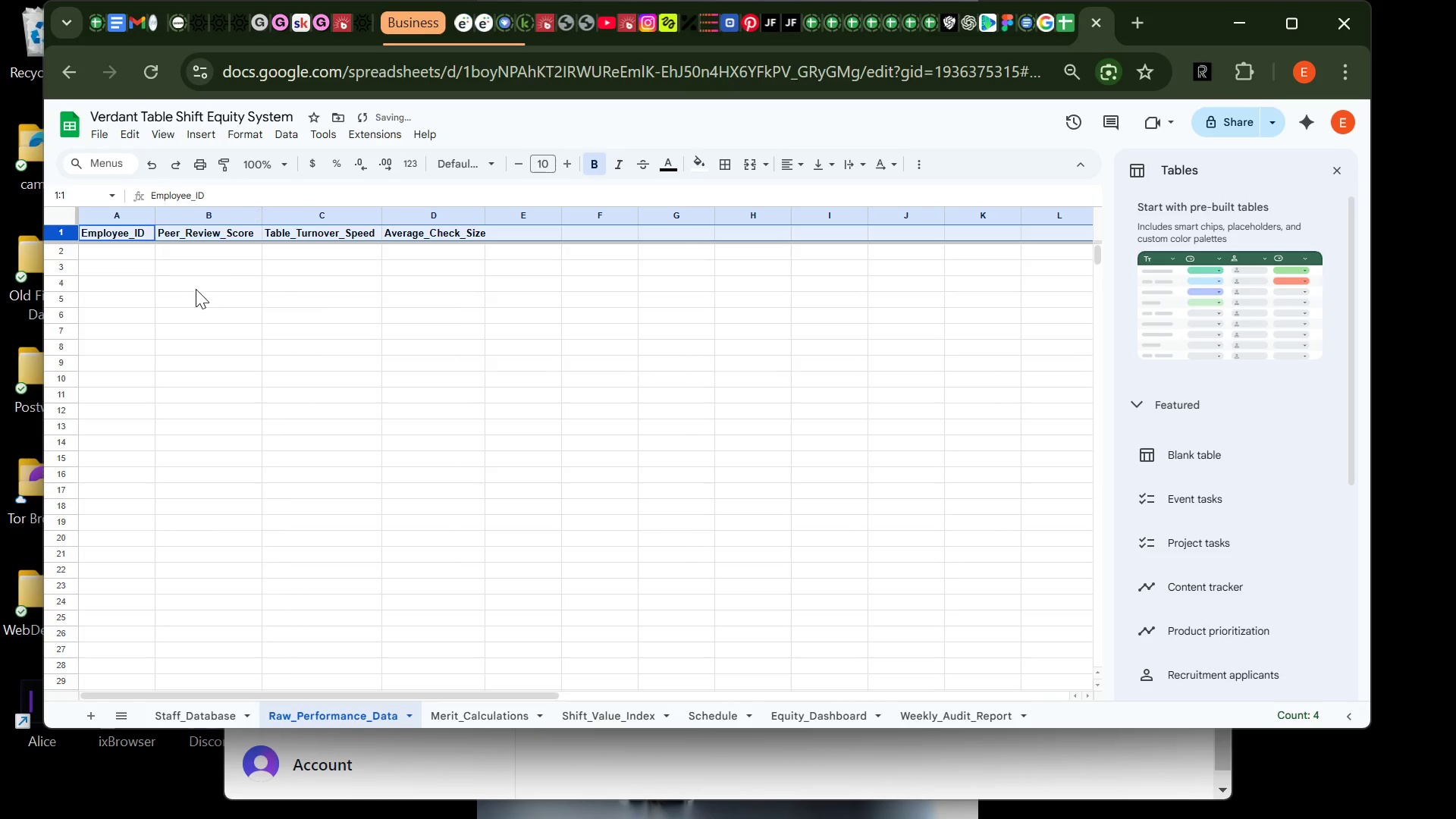 
left_click([191, 287])
 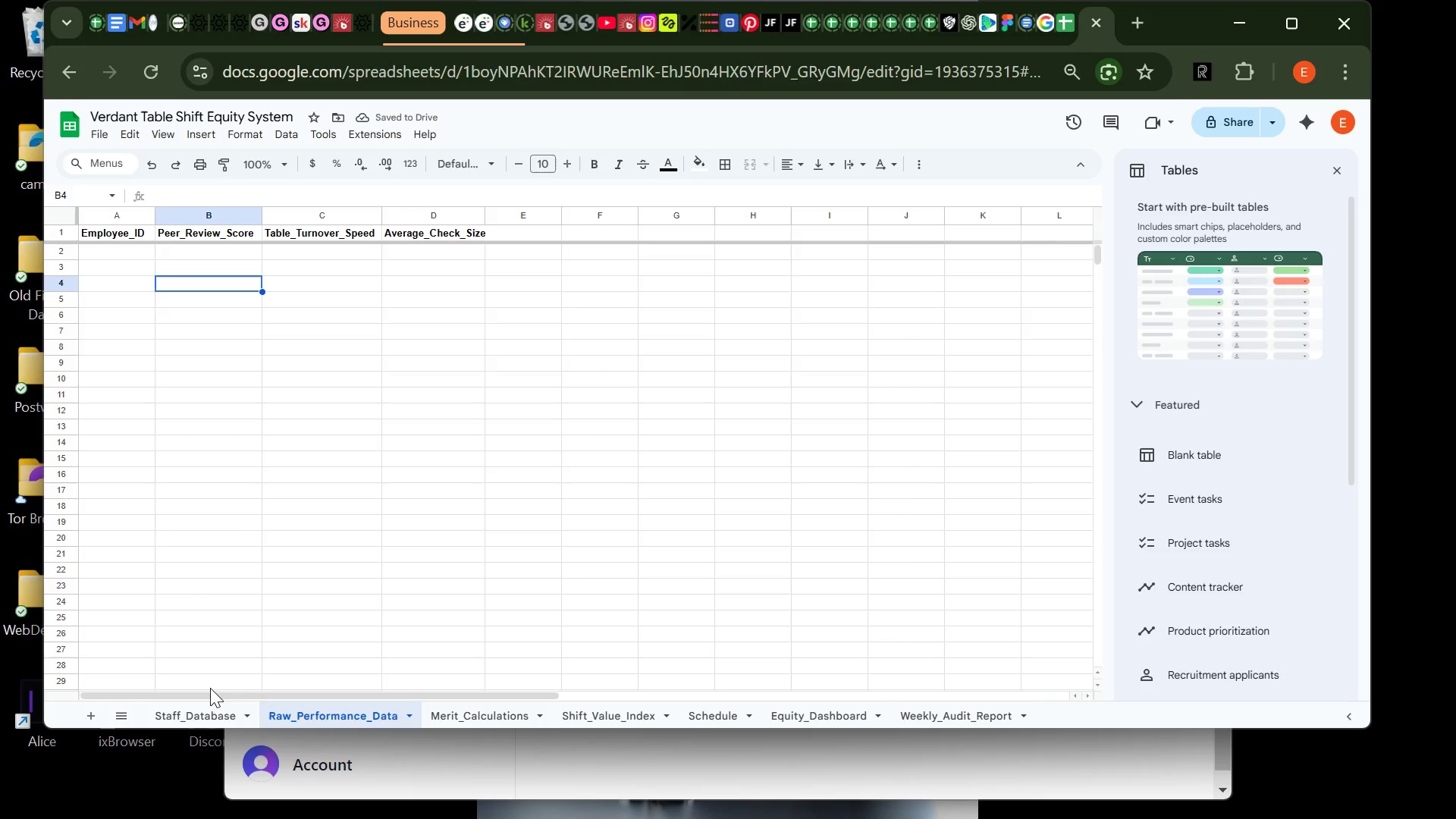 
left_click([201, 710])
 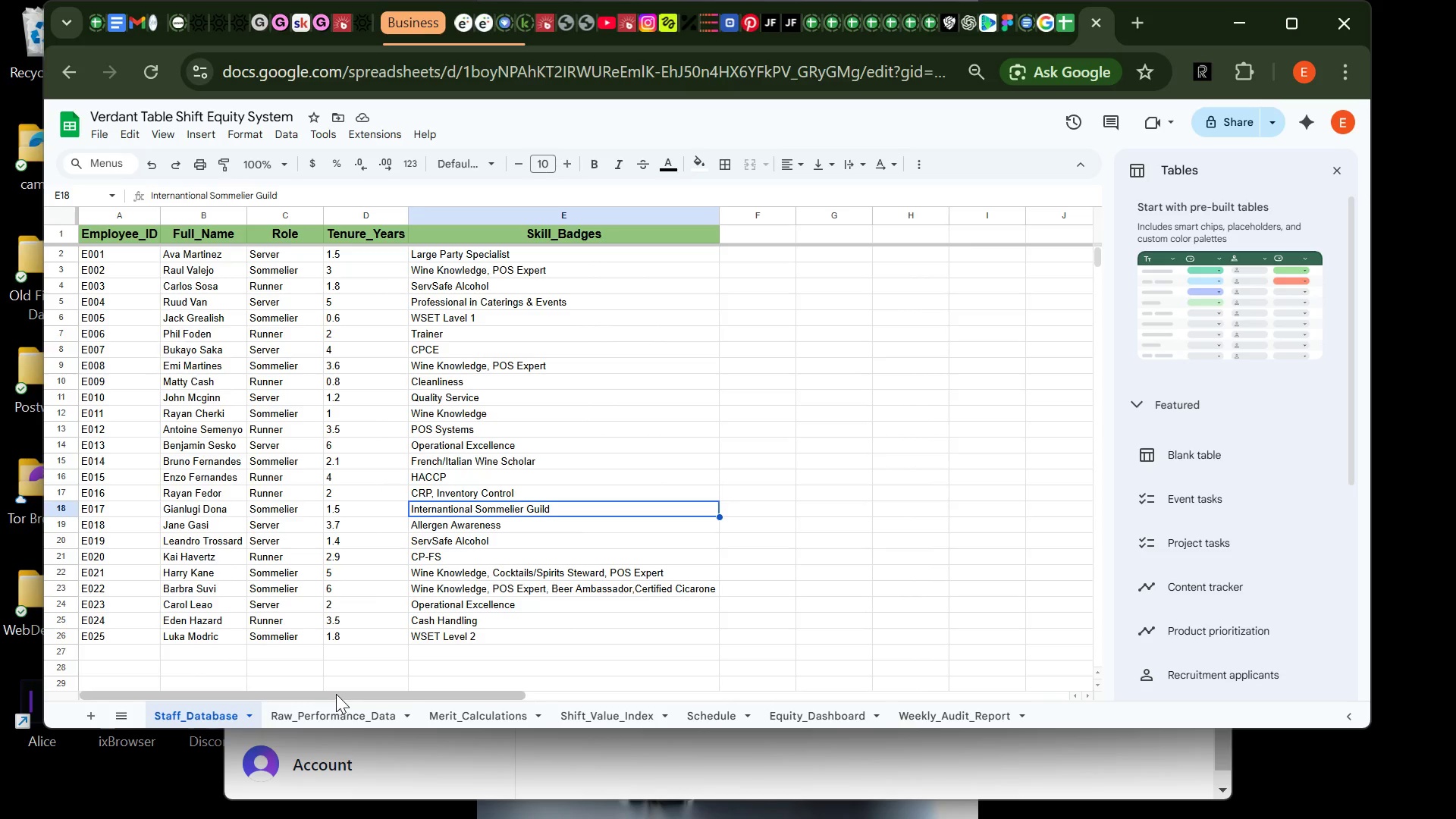 
left_click([312, 711])
 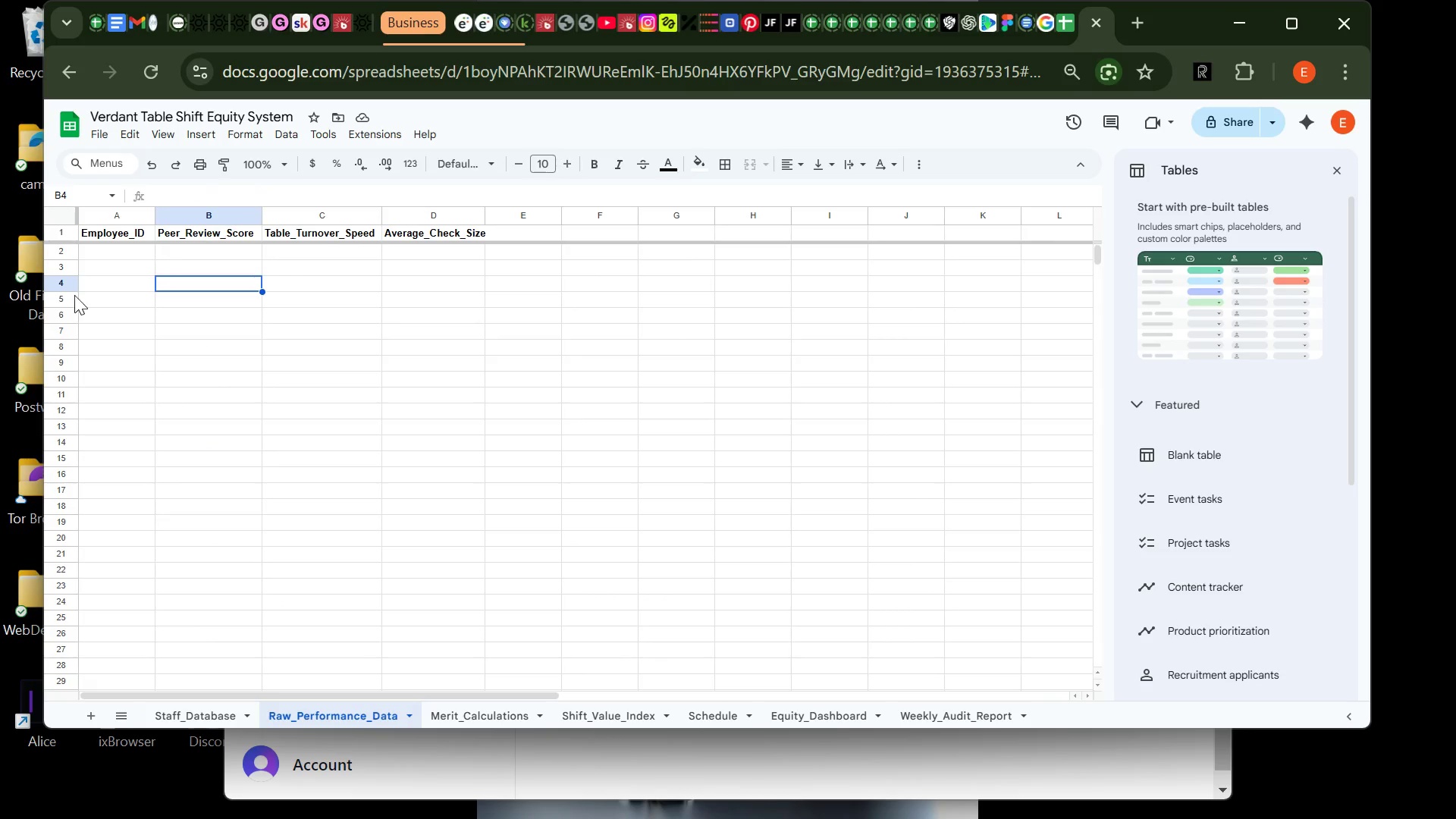 
wait(5.11)
 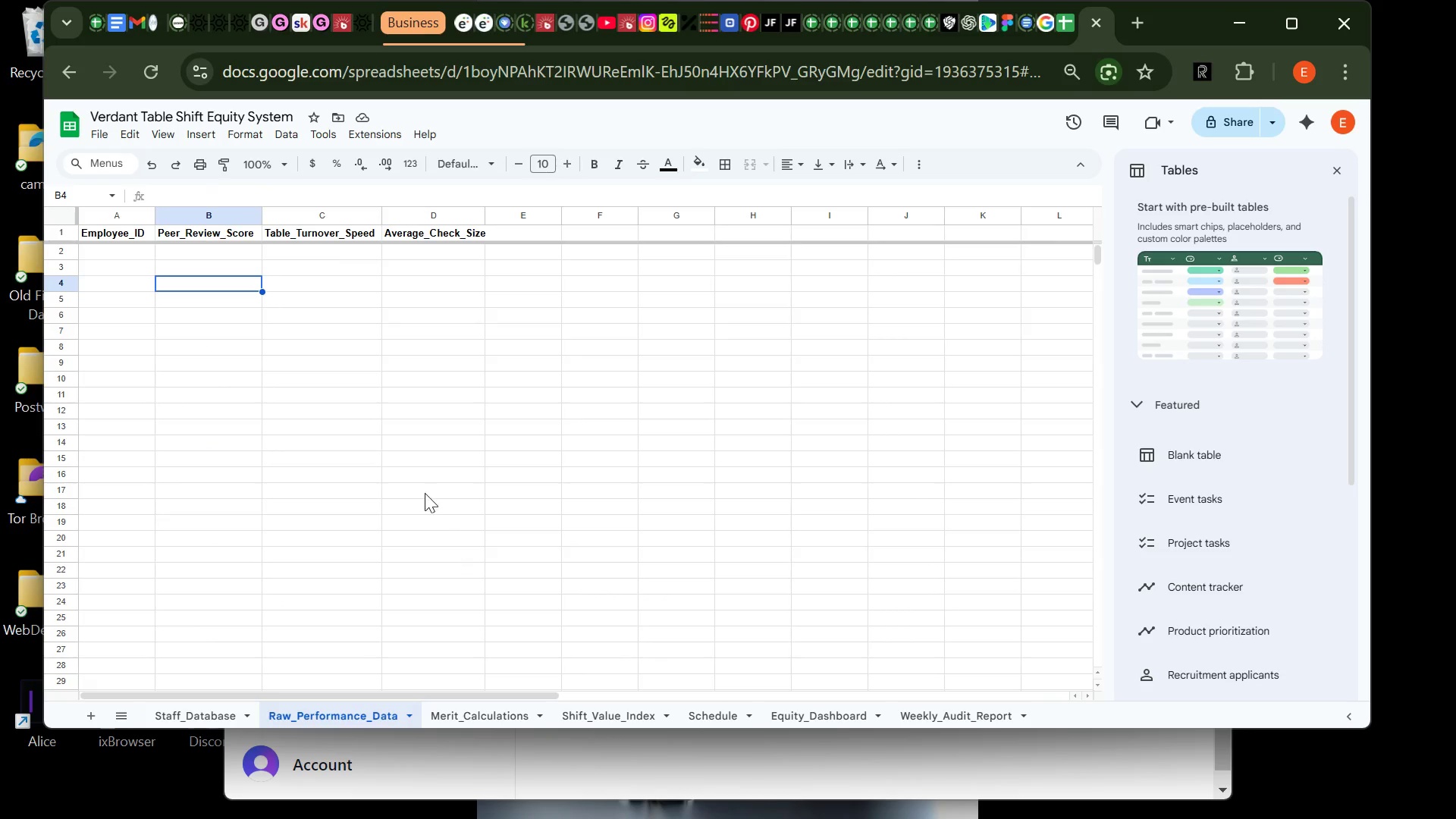 
left_click([67, 235])
 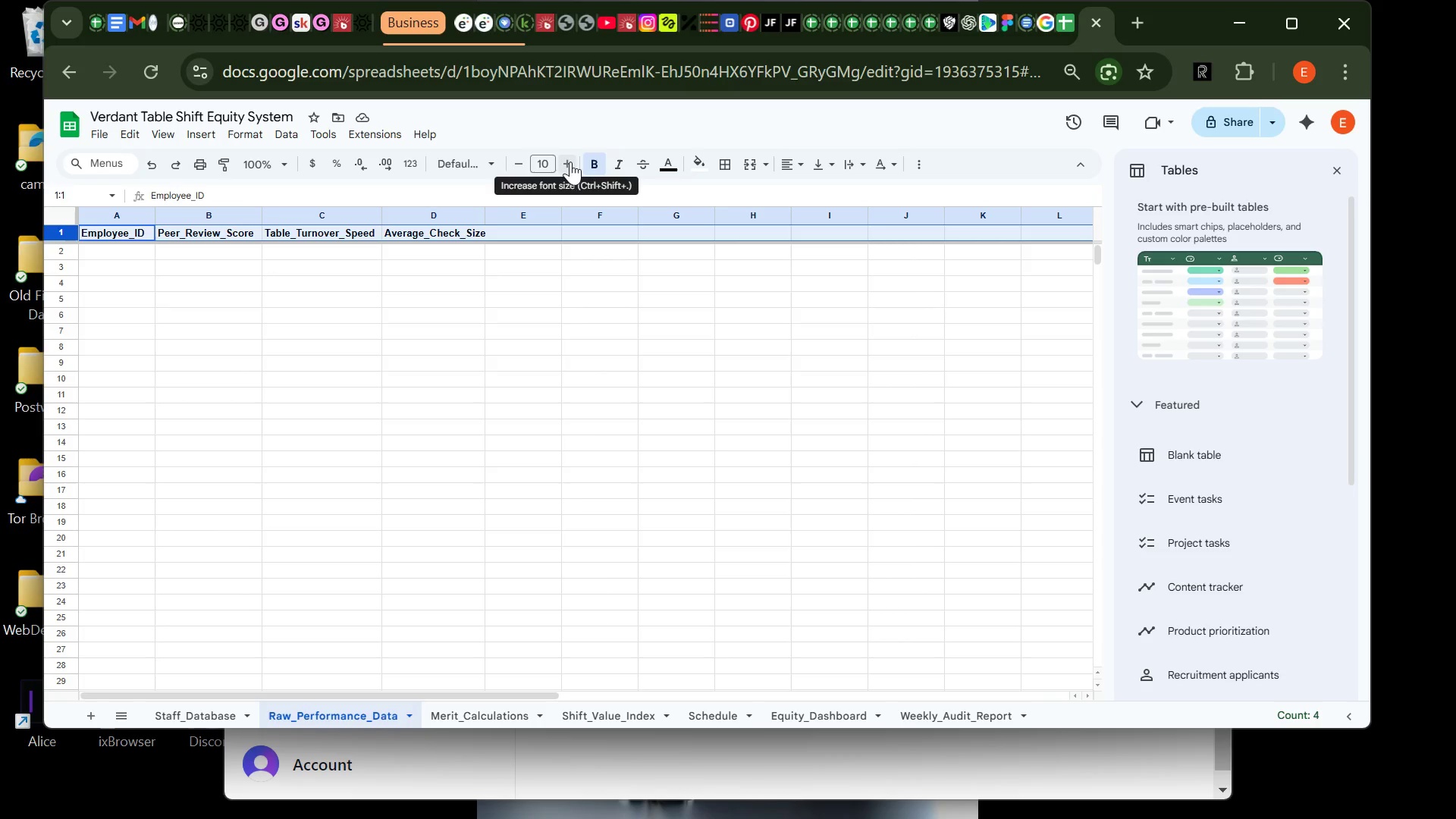 
left_click([570, 162])
 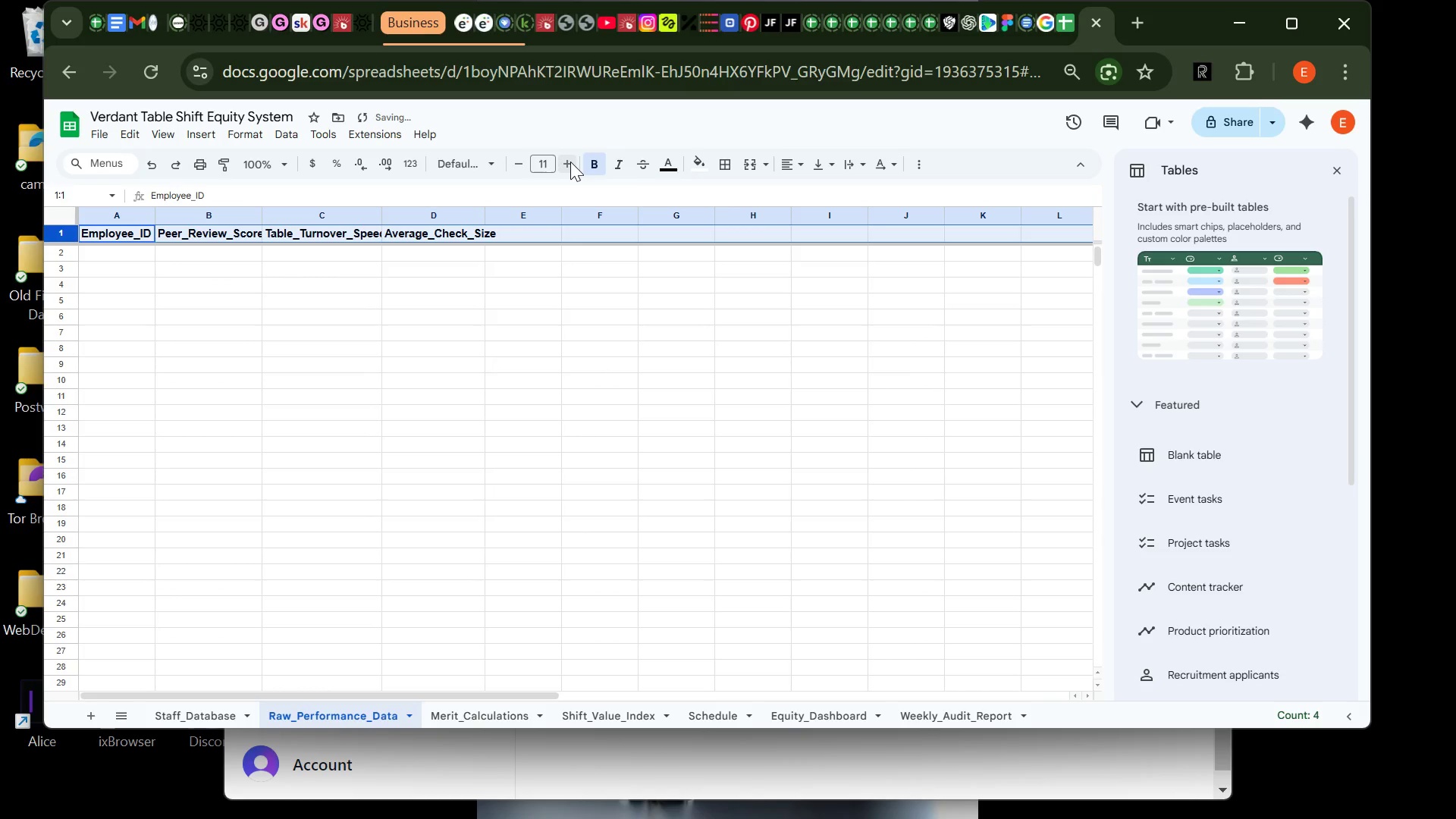 
left_click([570, 162])
 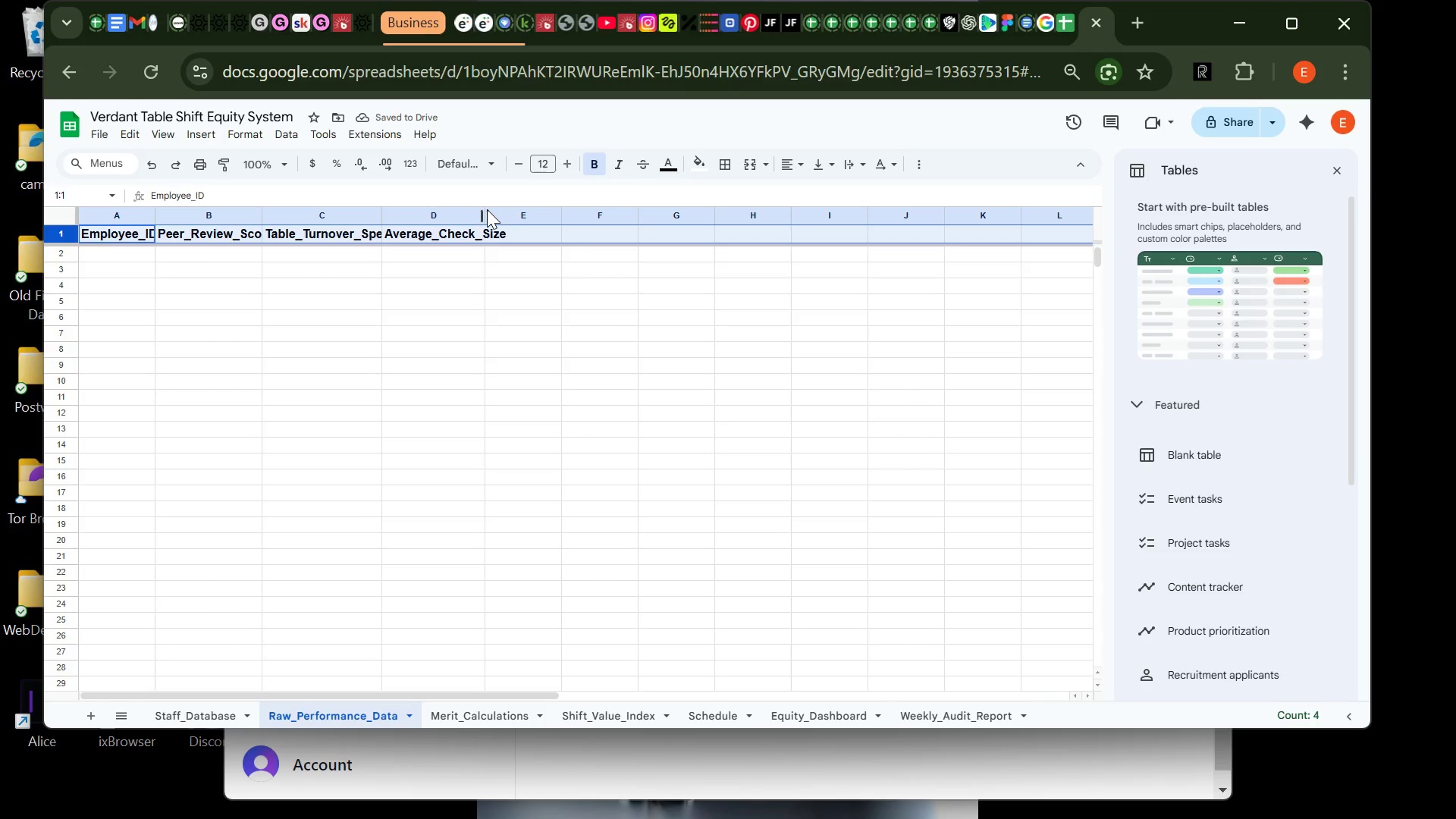 
left_click_drag(start_coordinate=[486, 216], to_coordinate=[507, 216])
 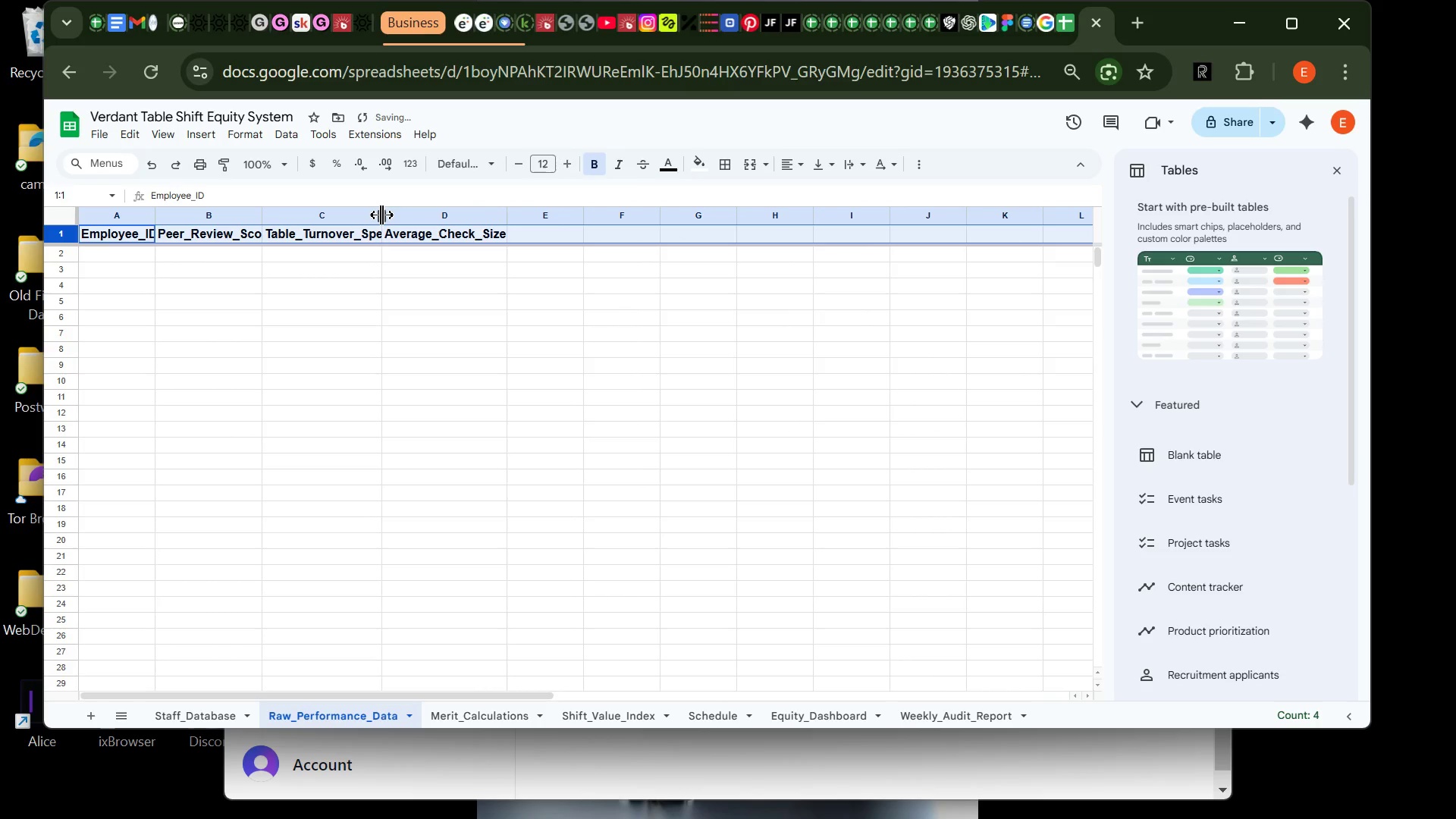 
left_click_drag(start_coordinate=[381, 215], to_coordinate=[398, 215])
 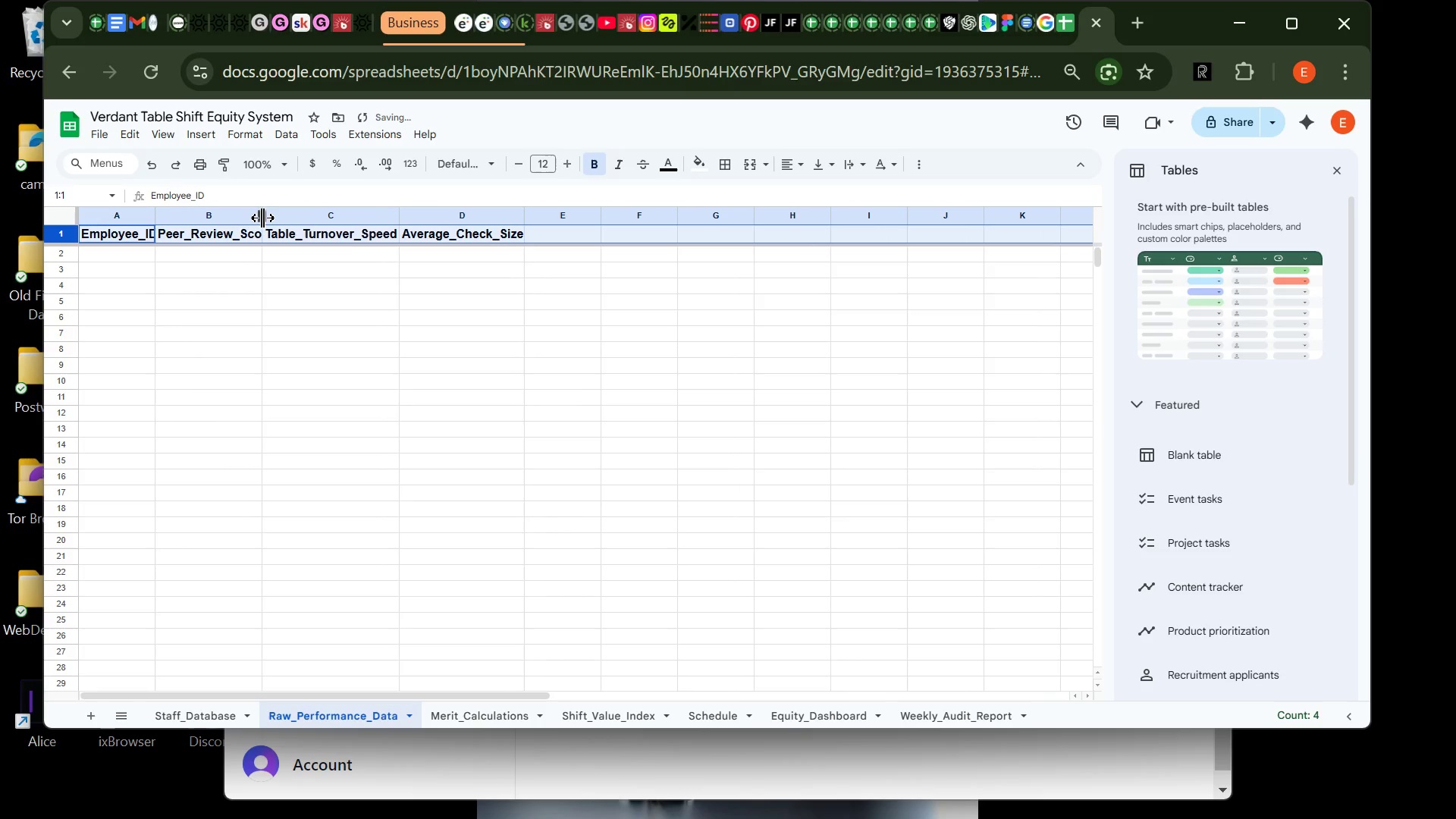 
left_click_drag(start_coordinate=[262, 218], to_coordinate=[272, 218])
 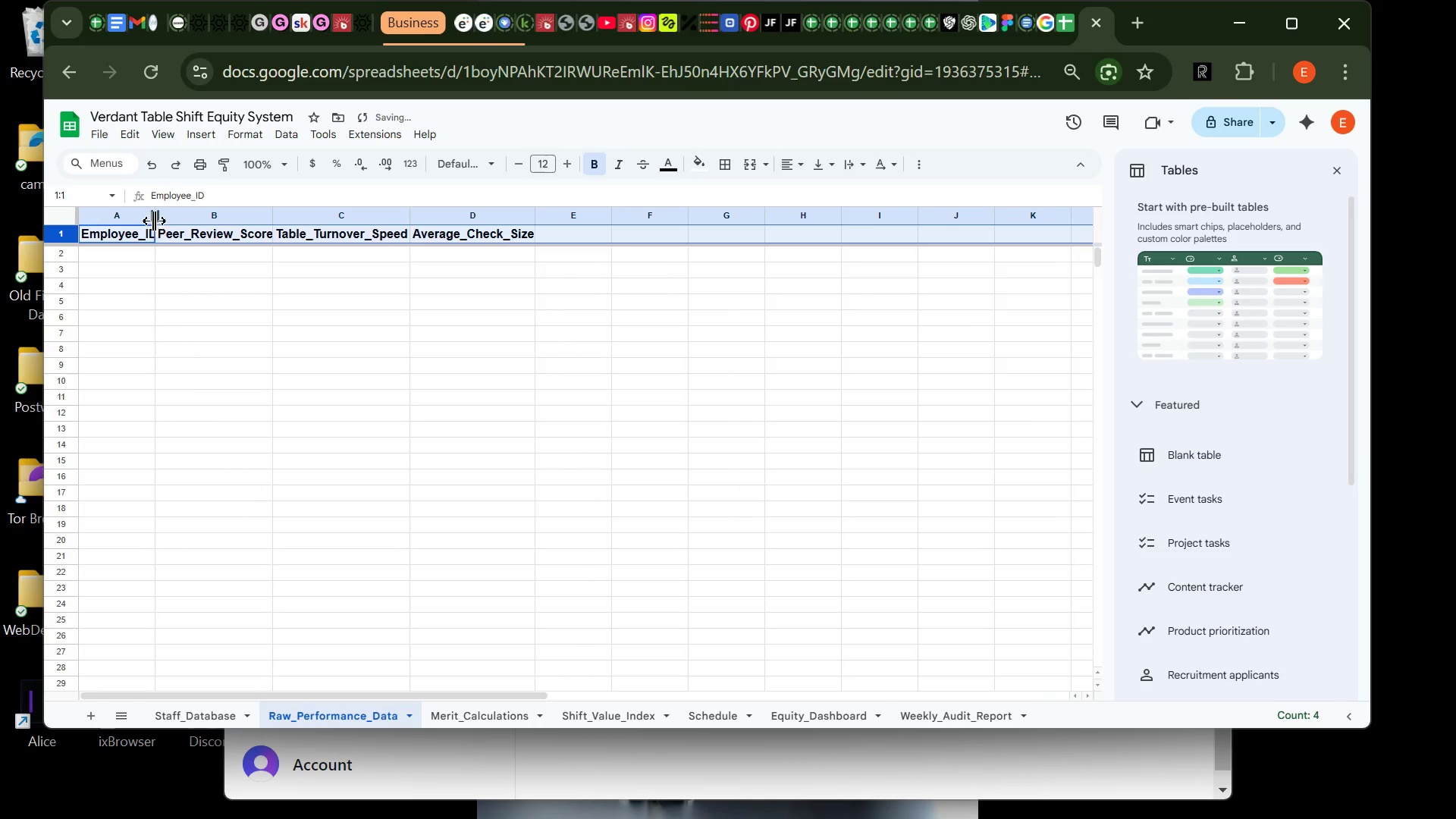 
left_click_drag(start_coordinate=[157, 215], to_coordinate=[164, 215])
 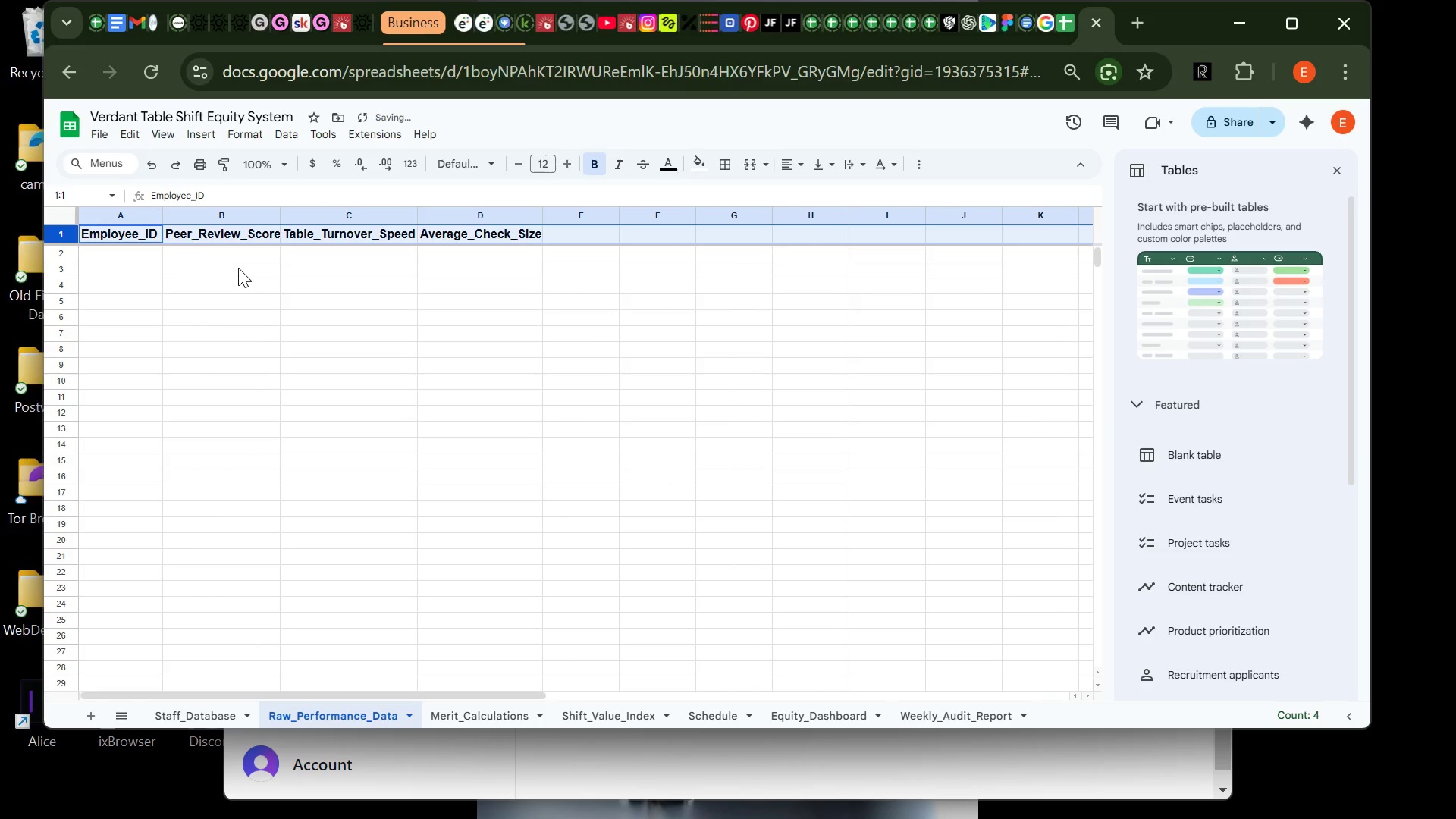 
left_click([238, 268])
 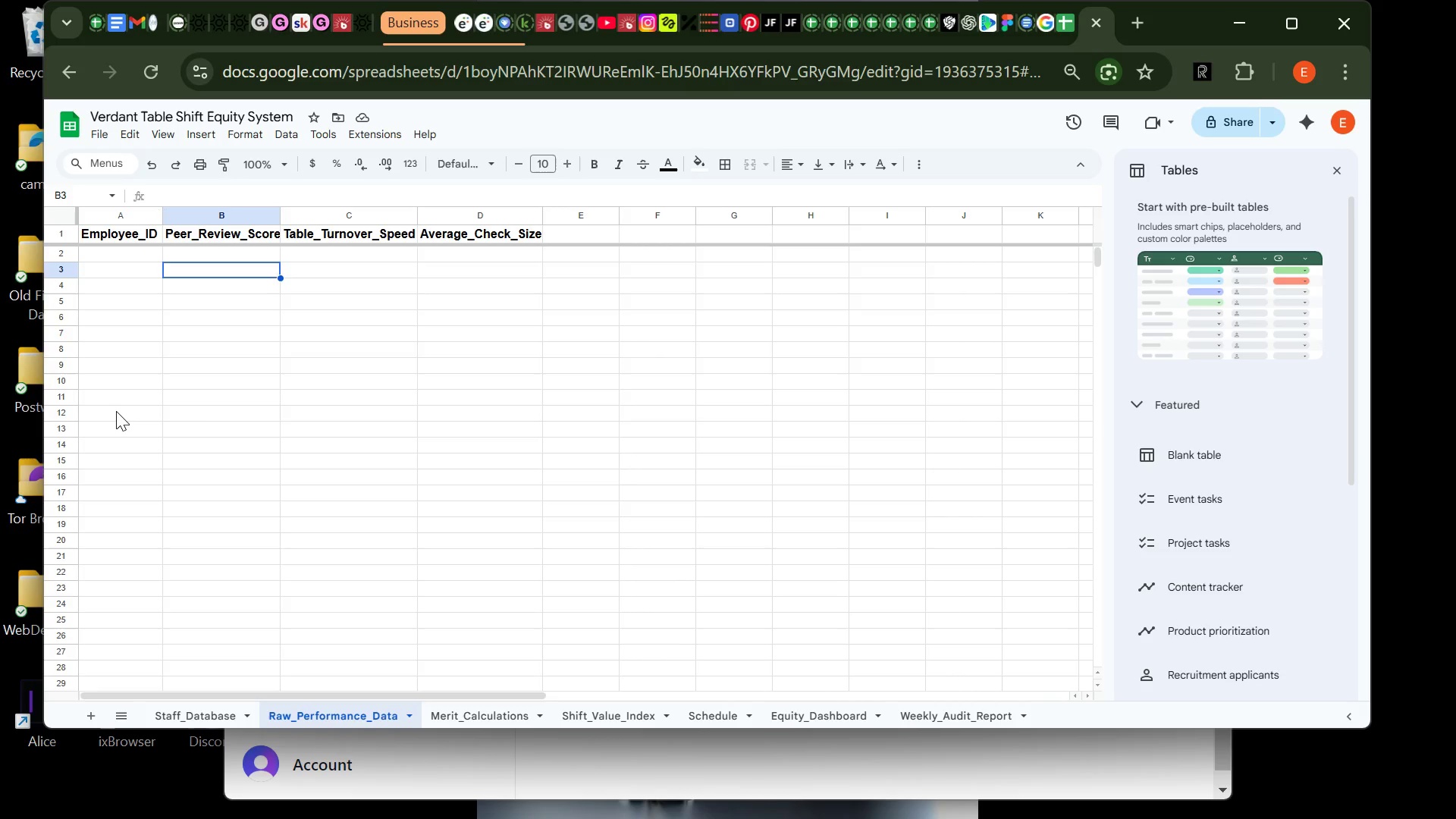 
wait(103.72)
 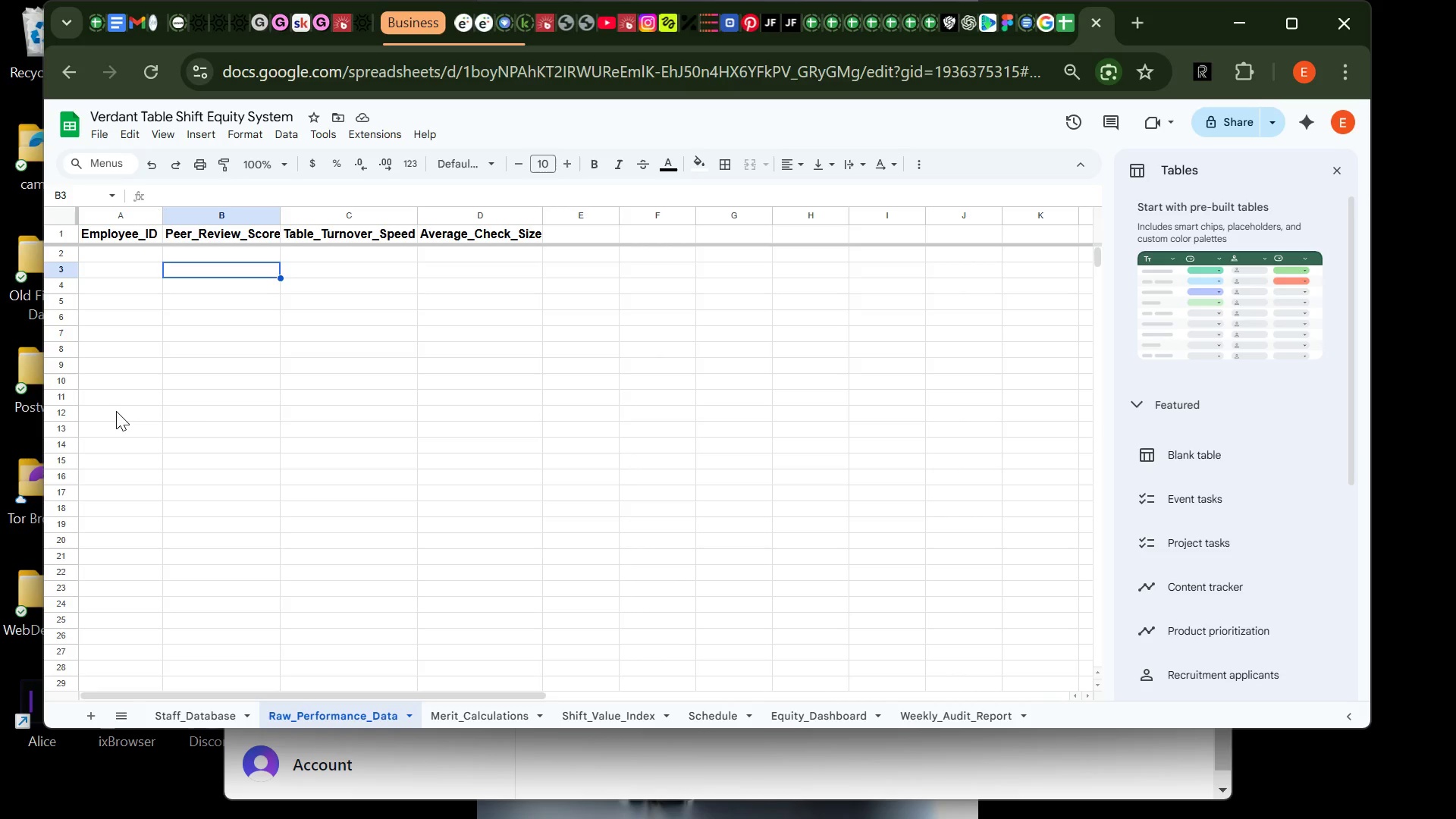 
left_click([130, 247])
 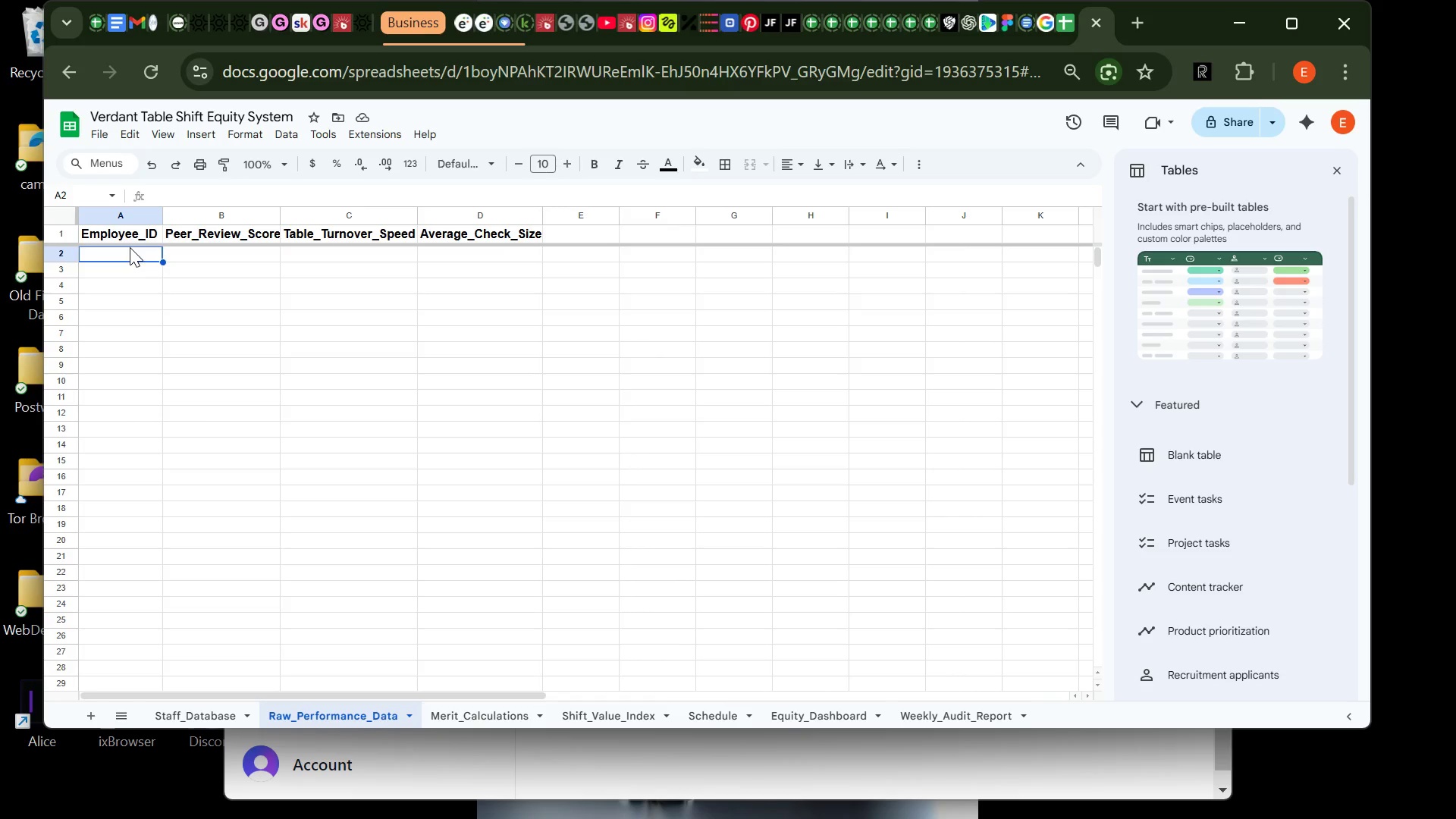 
type(=Emplo)
 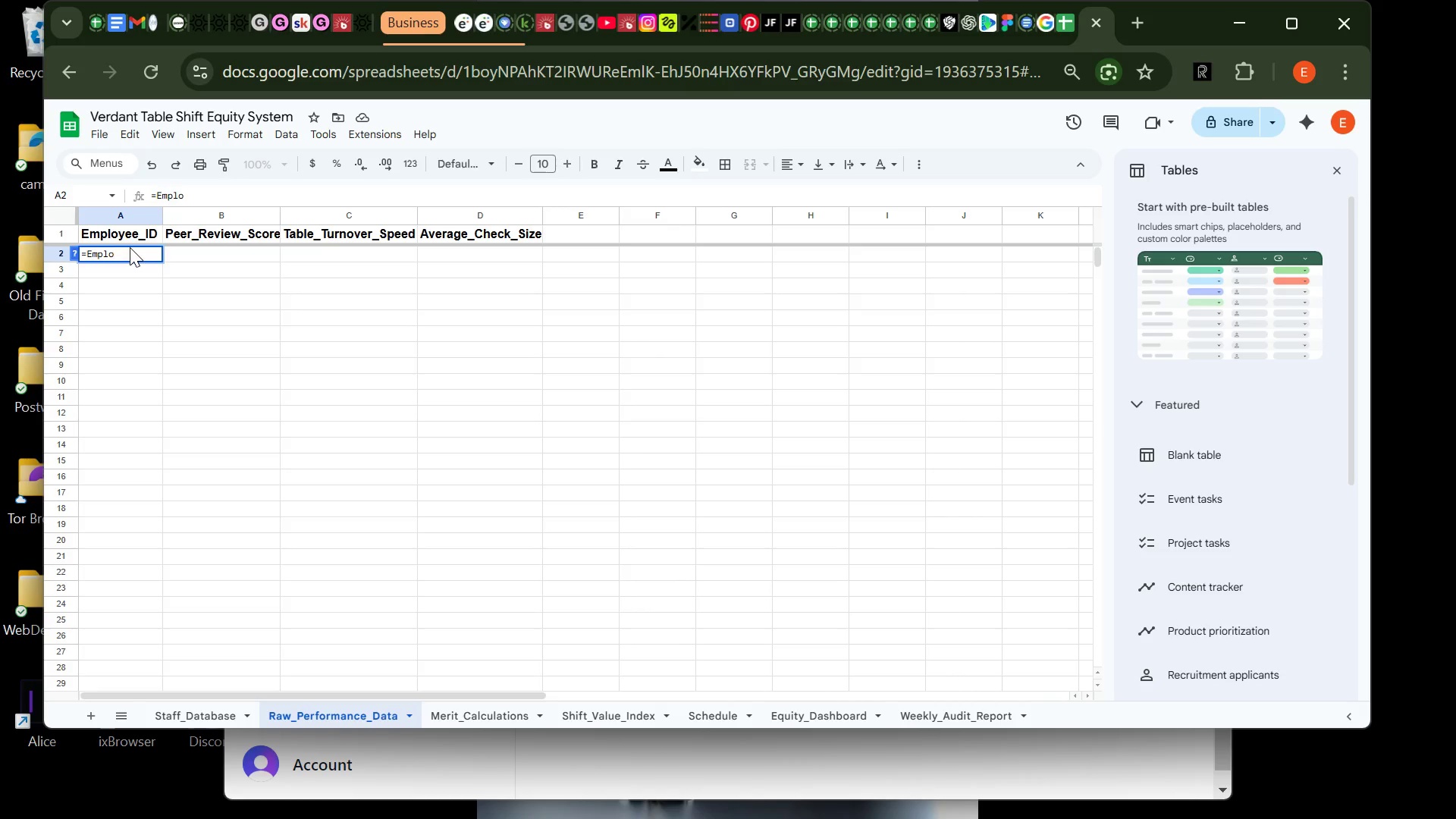 
wait(6.33)
 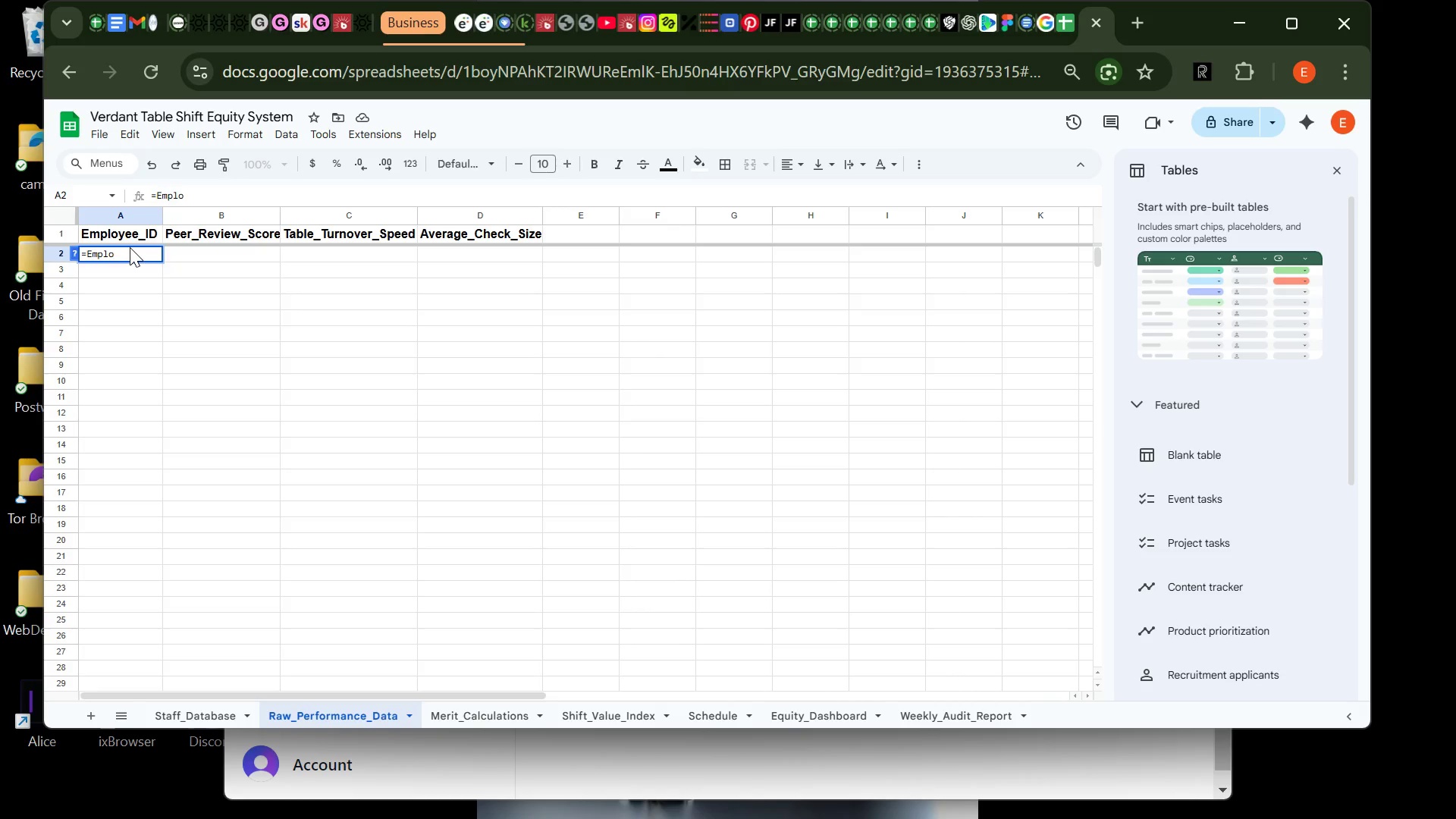 
type(\\\)
key(Backspace)
key(Backspace)
key(Backspace)
key(Backspace)
key(Backspace)
key(Backspace)
key(Backspace)
key(Backspace)
type(Staff_Database!)
 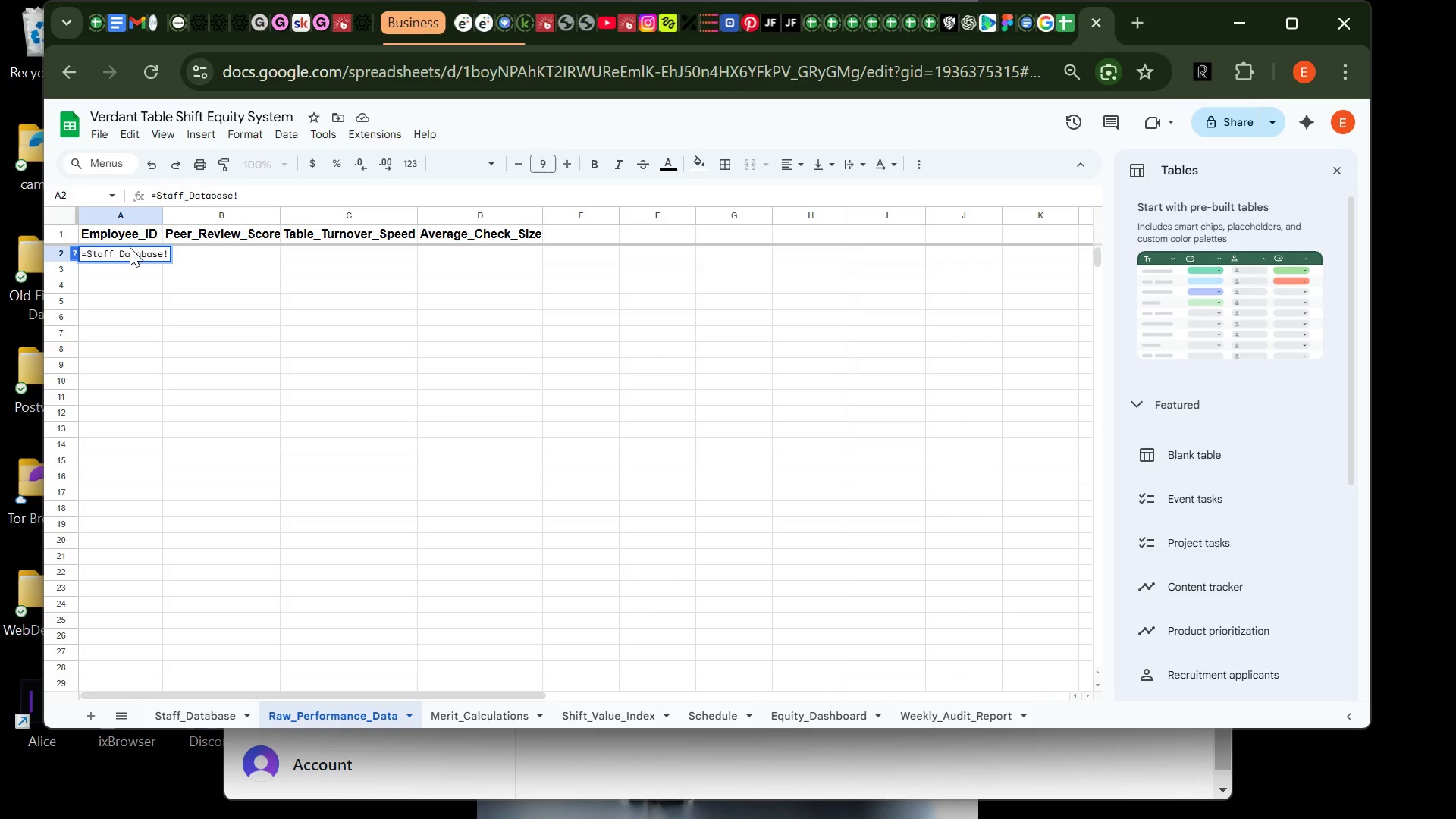 
wait(8.0)
 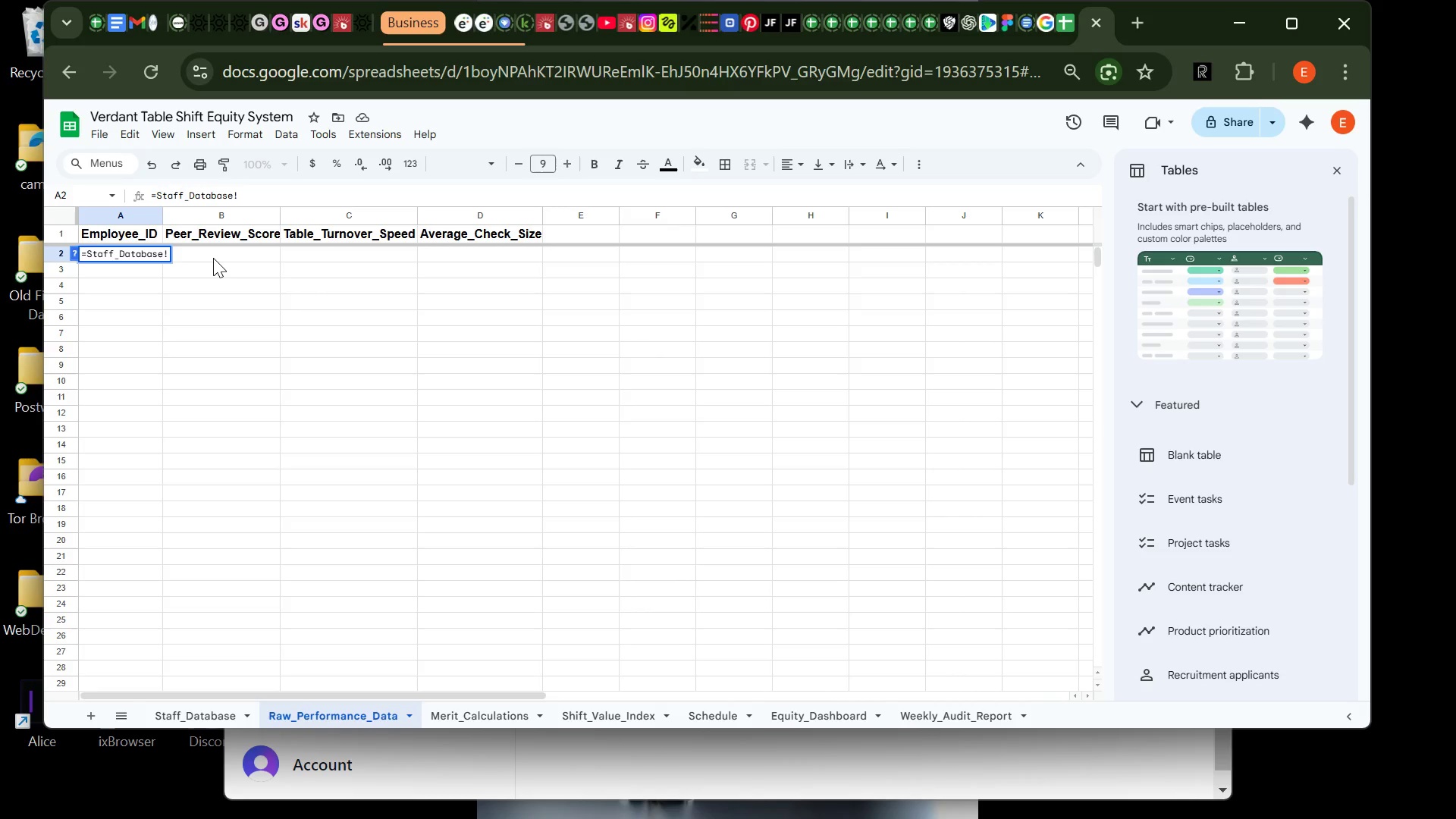 
type(A2)
 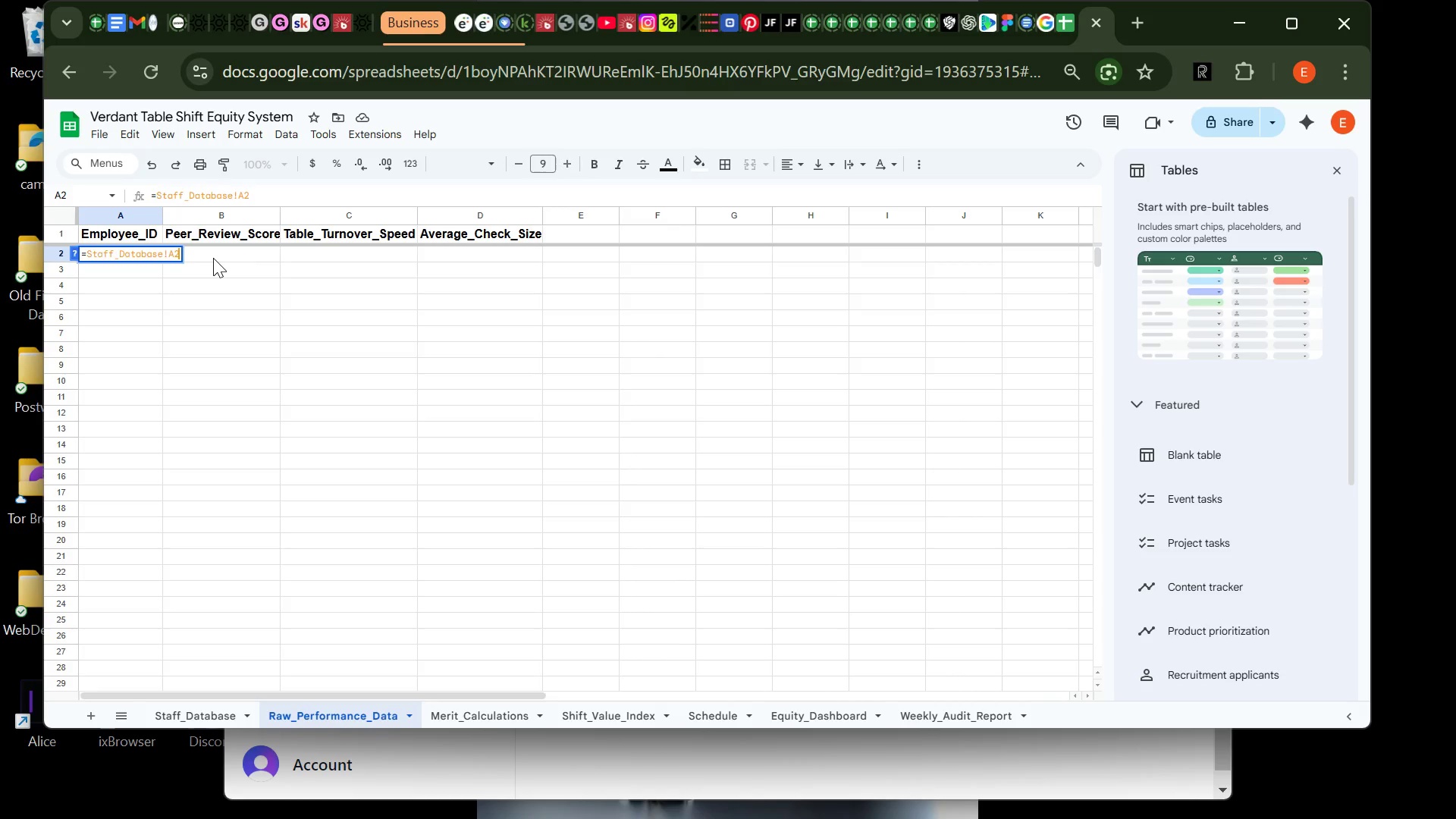 
key(Enter)
 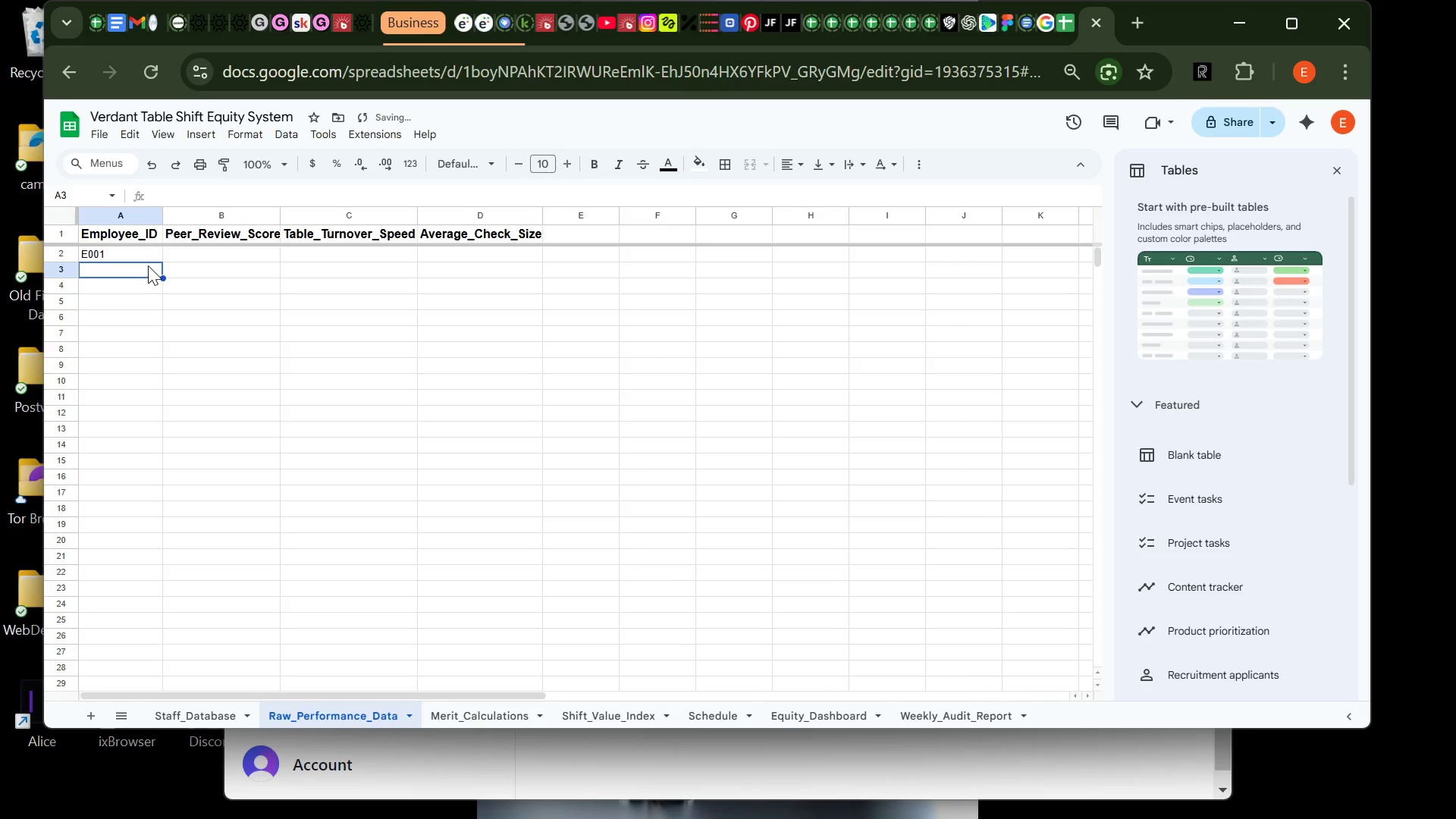 
left_click([147, 260])
 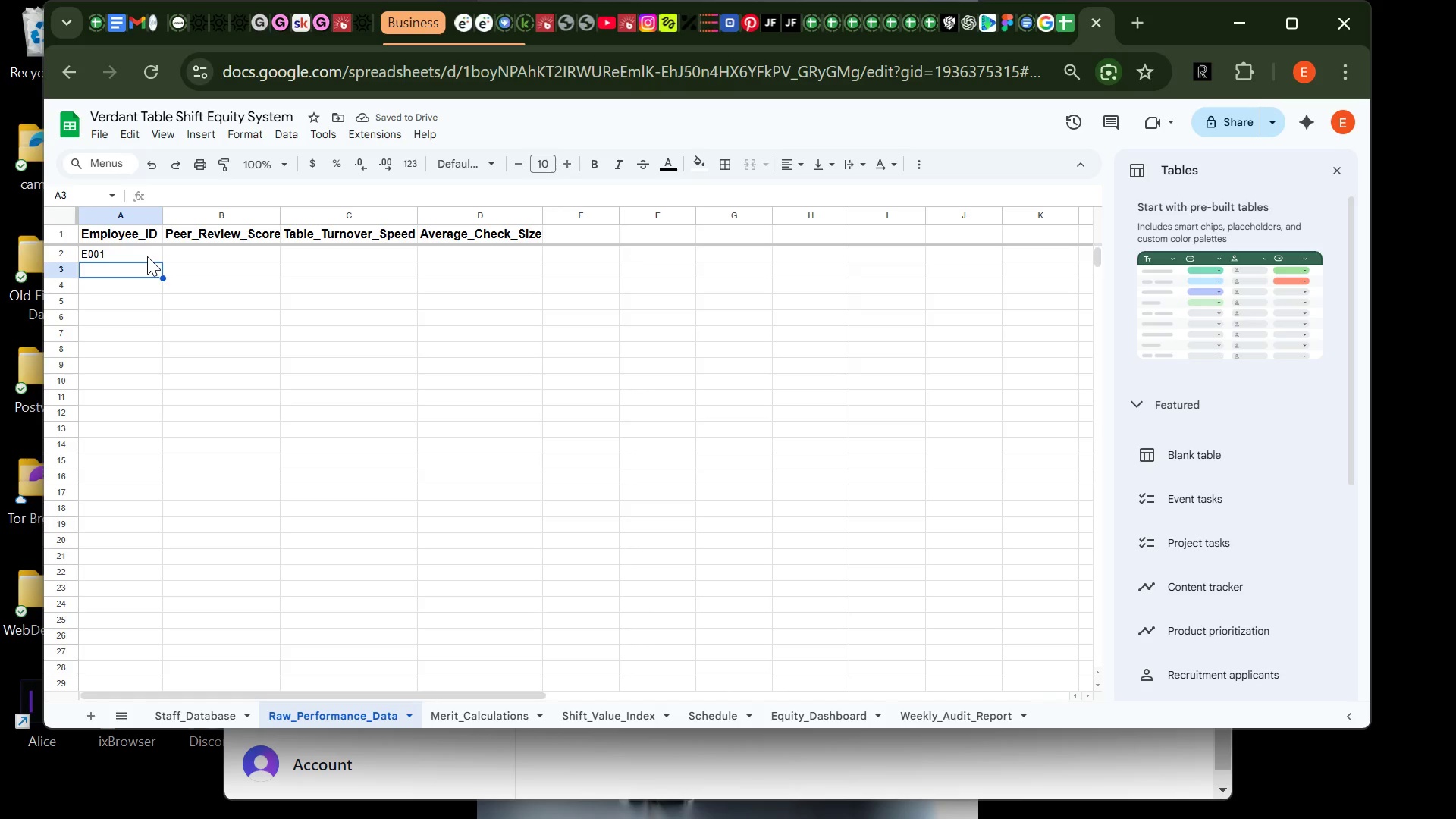 
left_click([147, 256])
 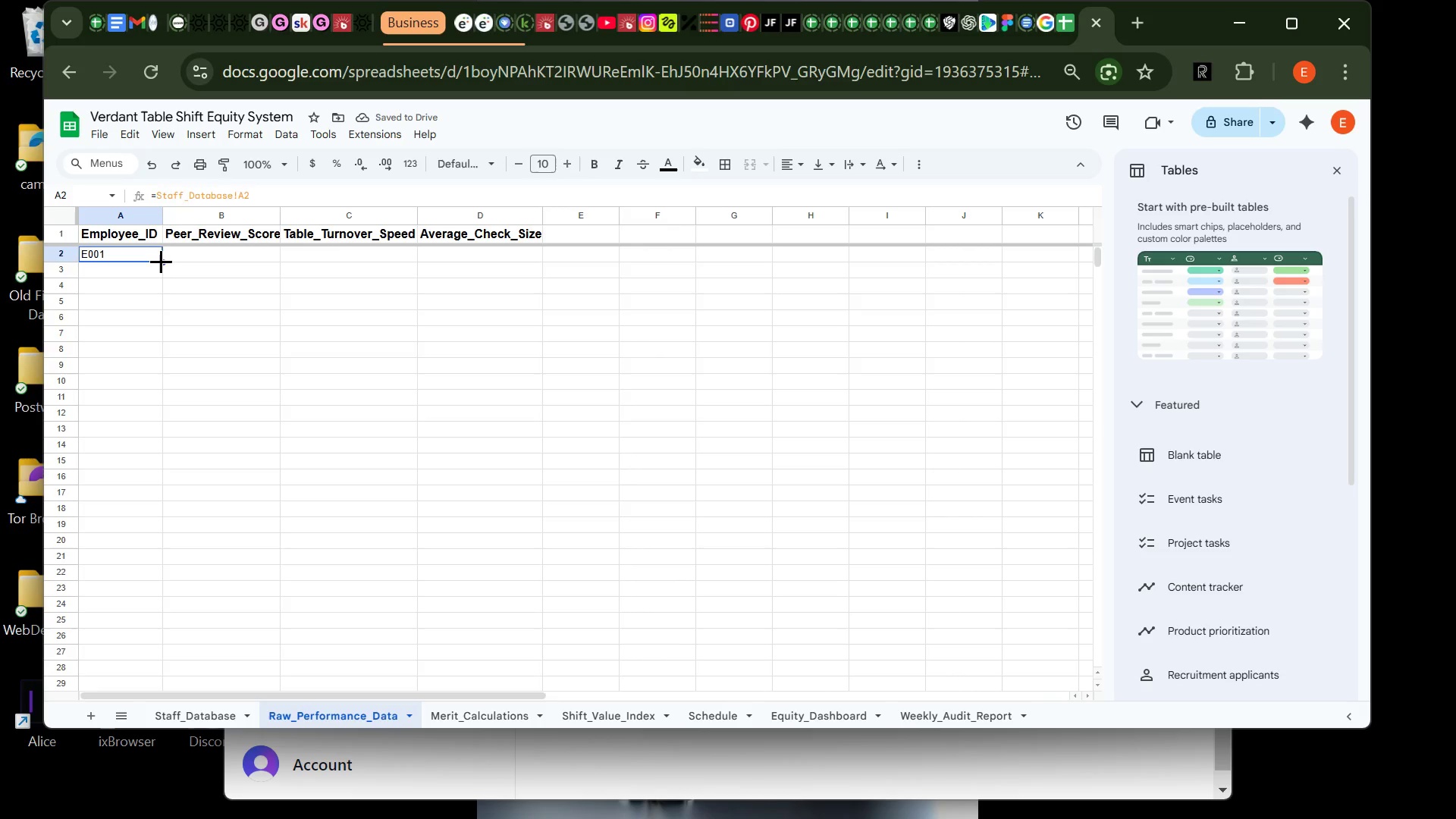 
left_click([162, 262])
 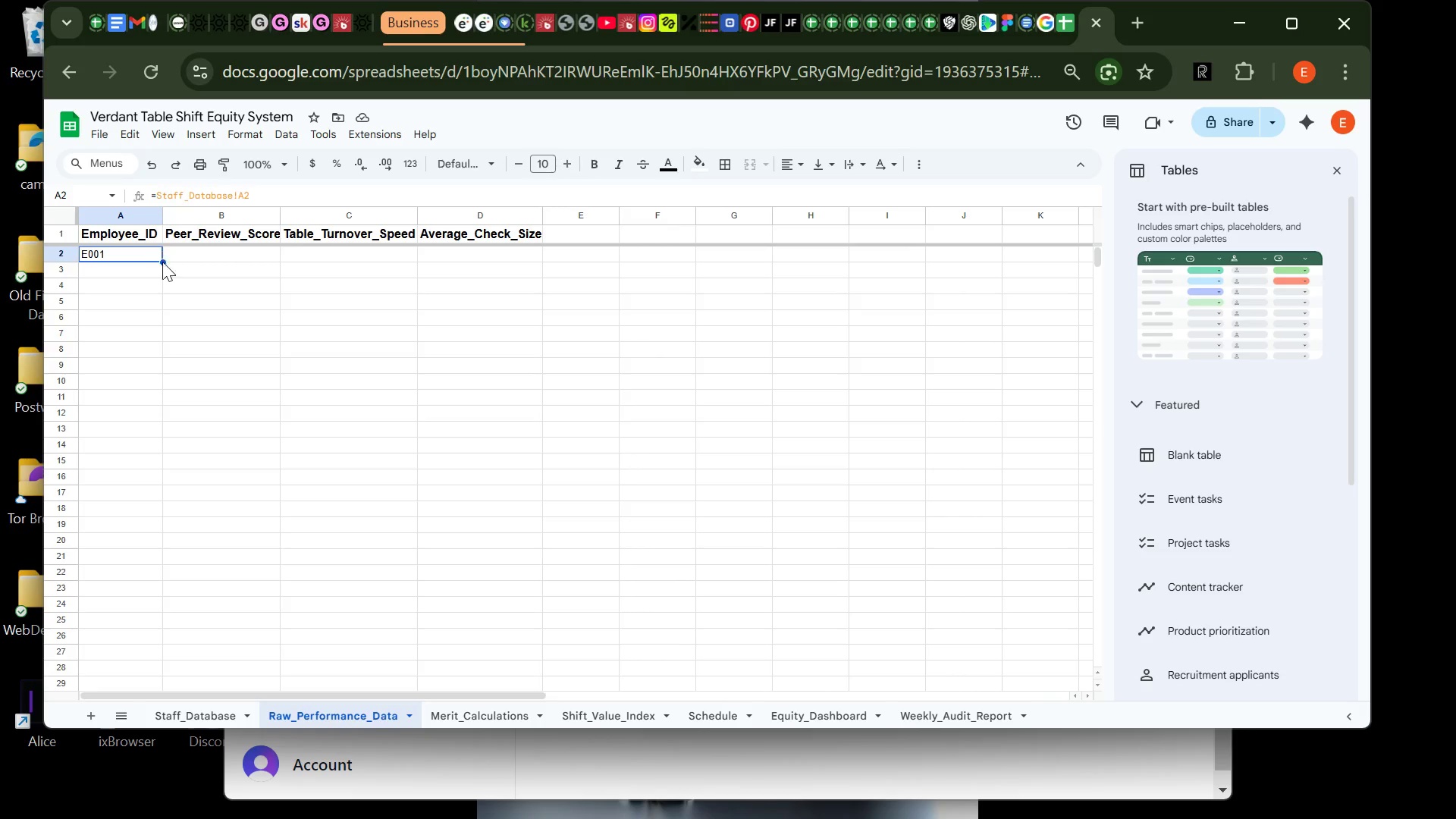 
left_click_drag(start_coordinate=[162, 262], to_coordinate=[148, 642])
 